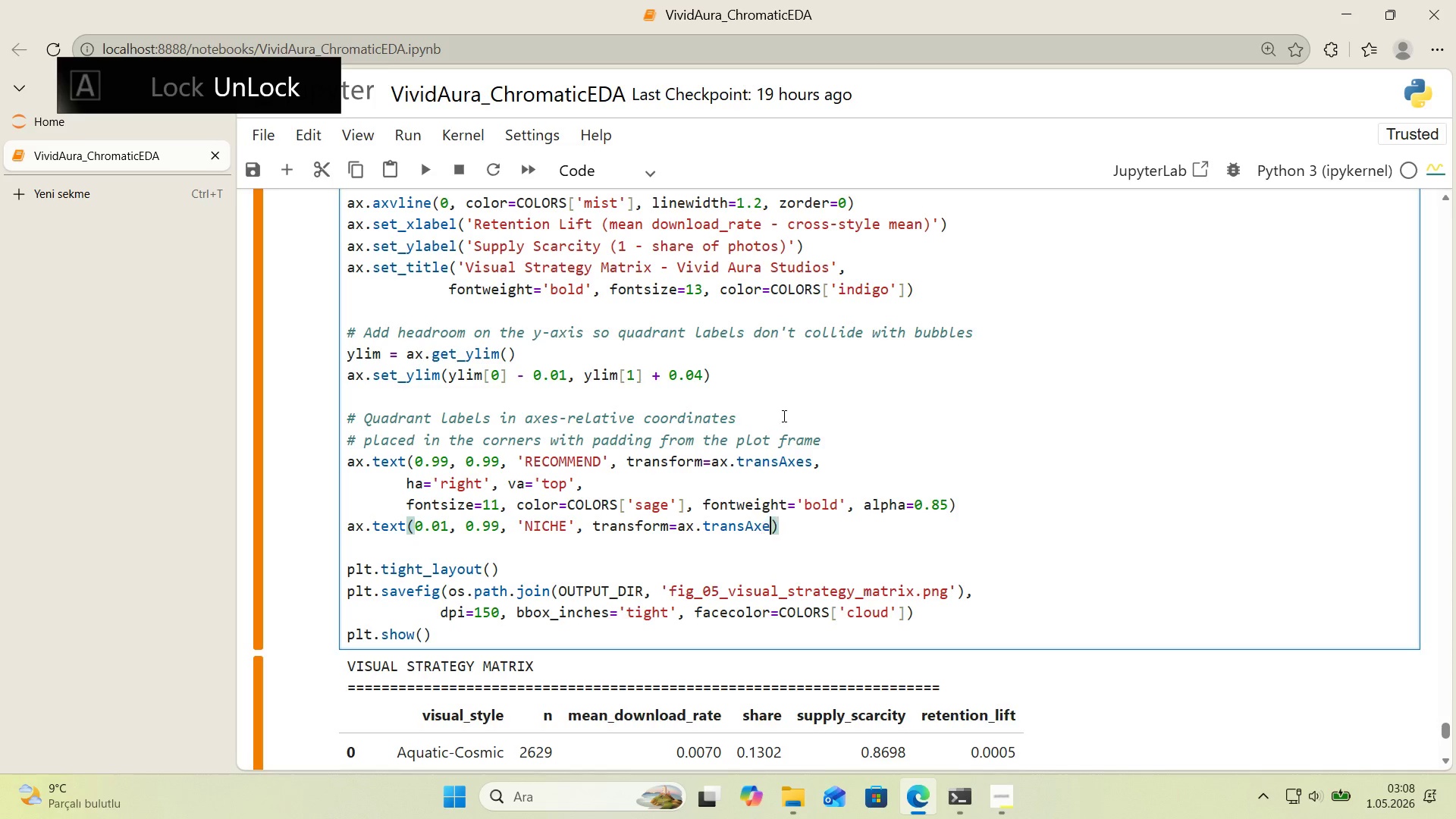 
key(Enter)
 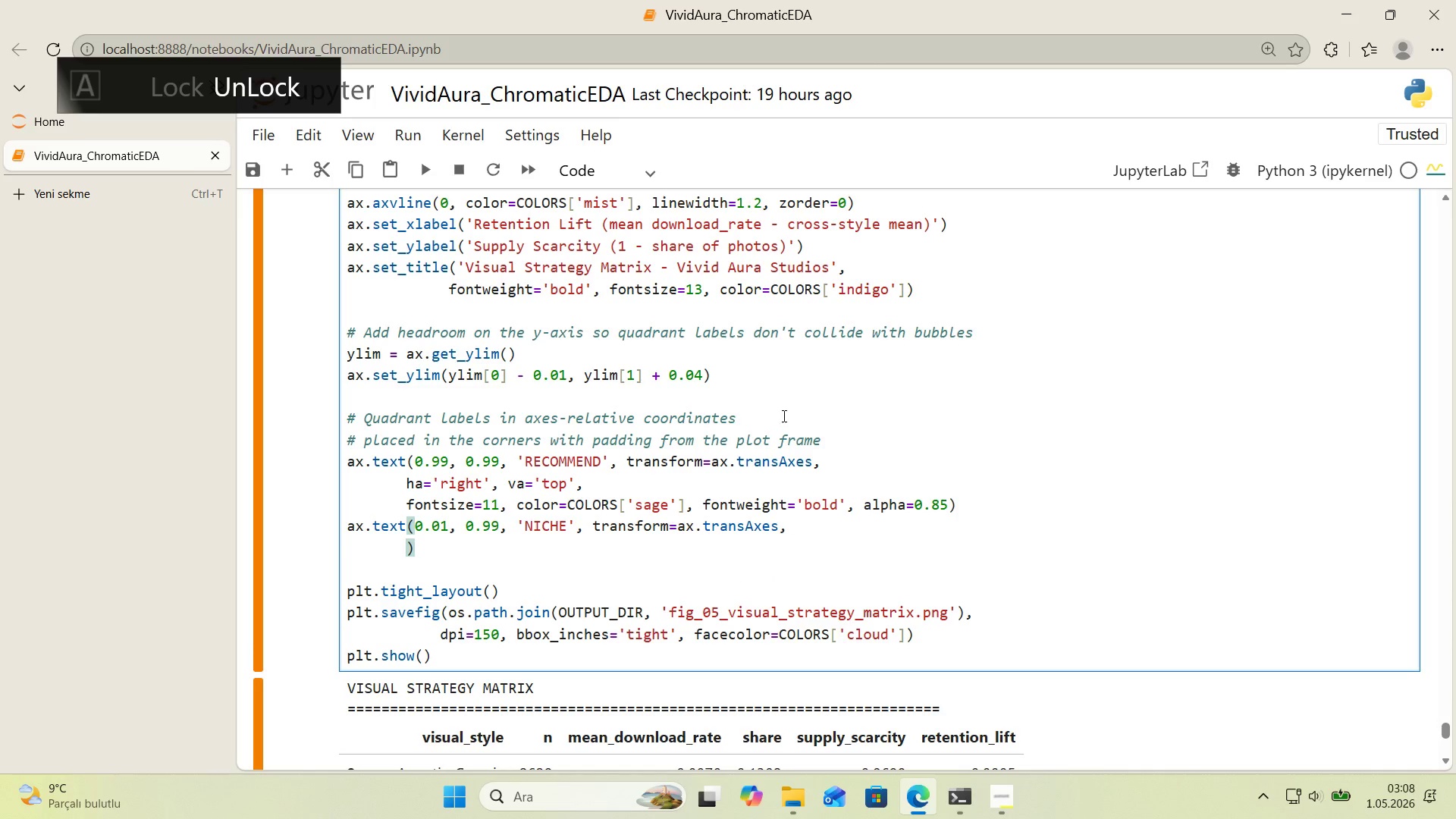 
type(ha)@@)
 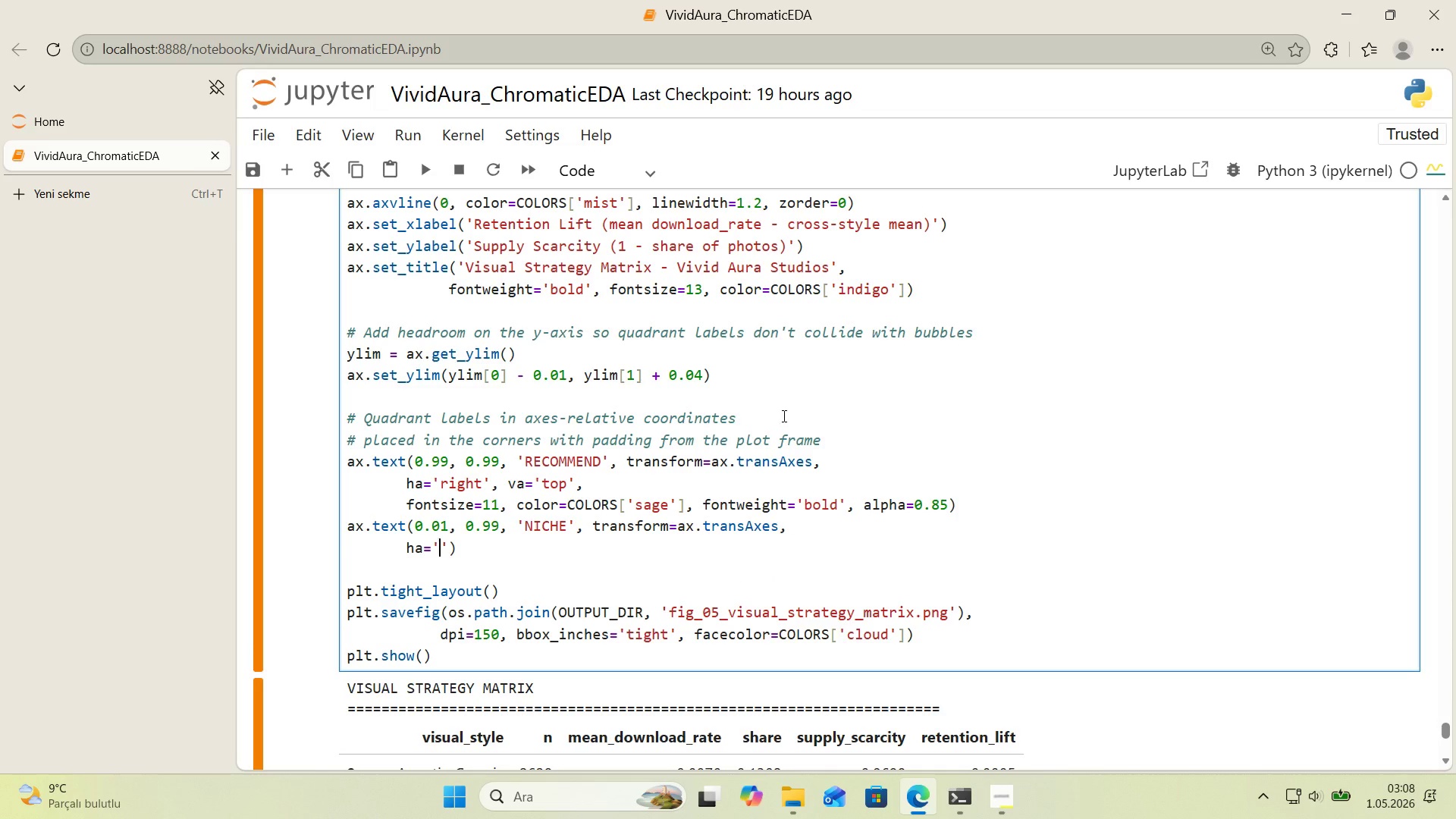 
 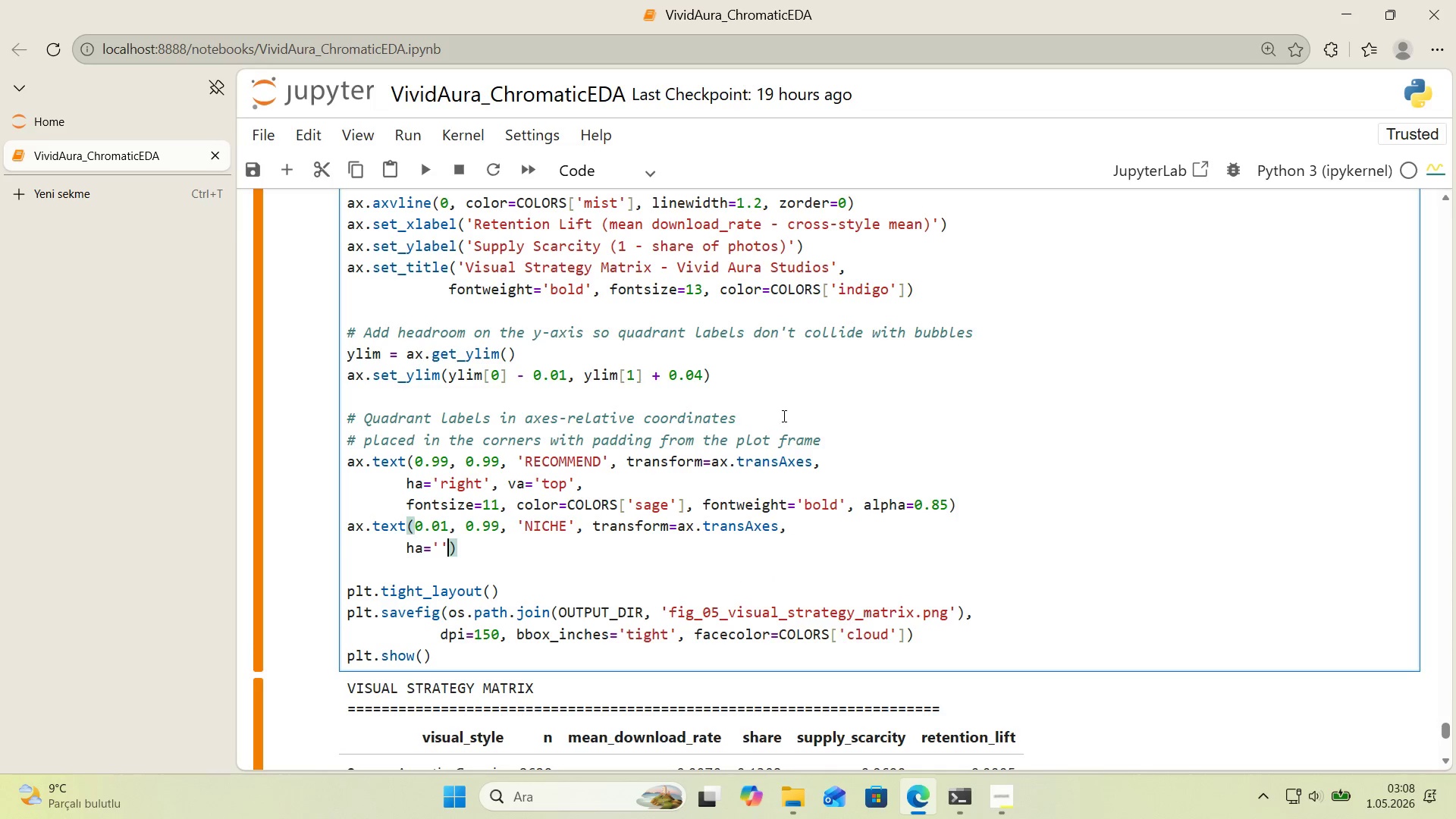 
key(ArrowLeft)
 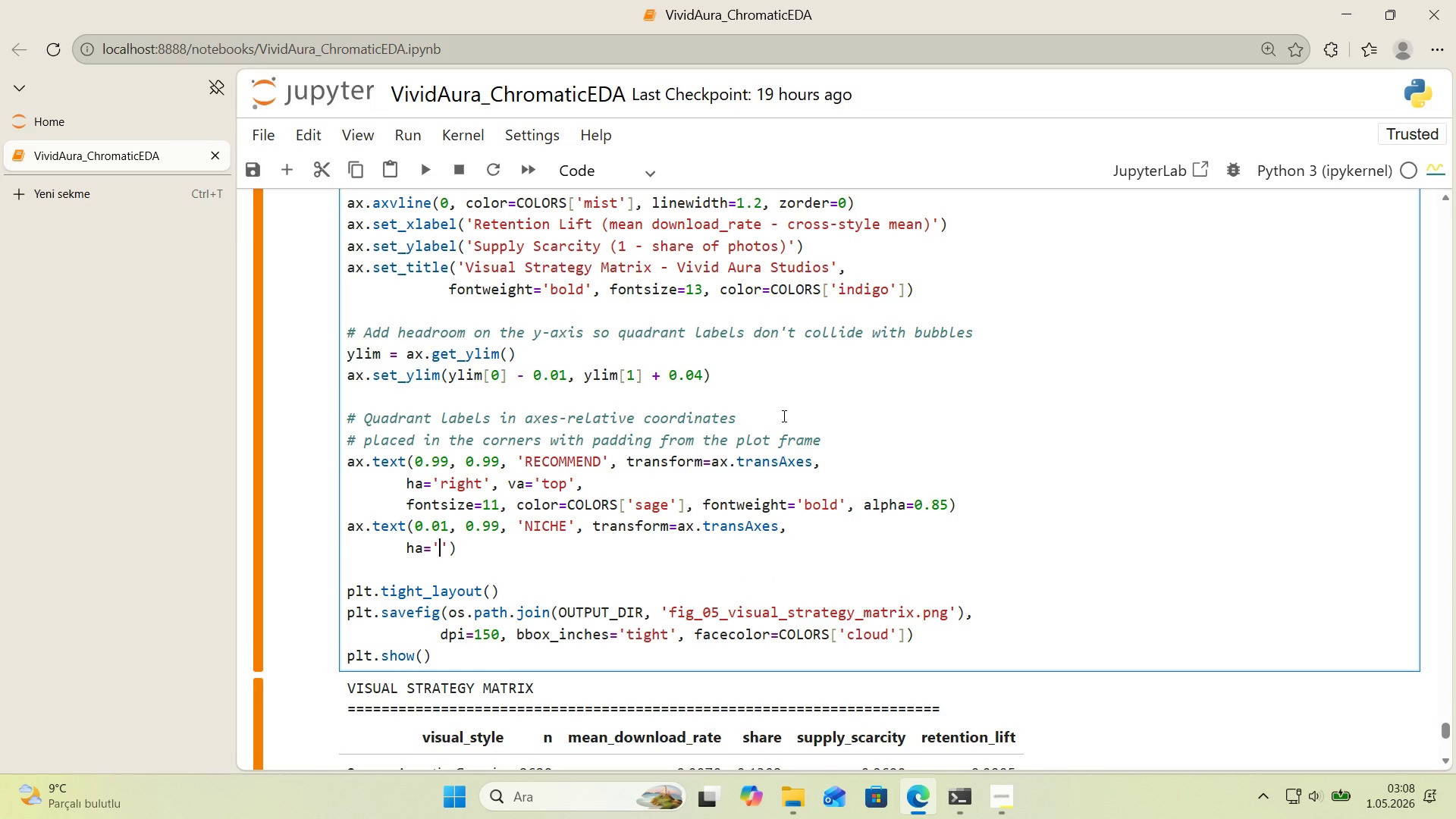 
type(left)
 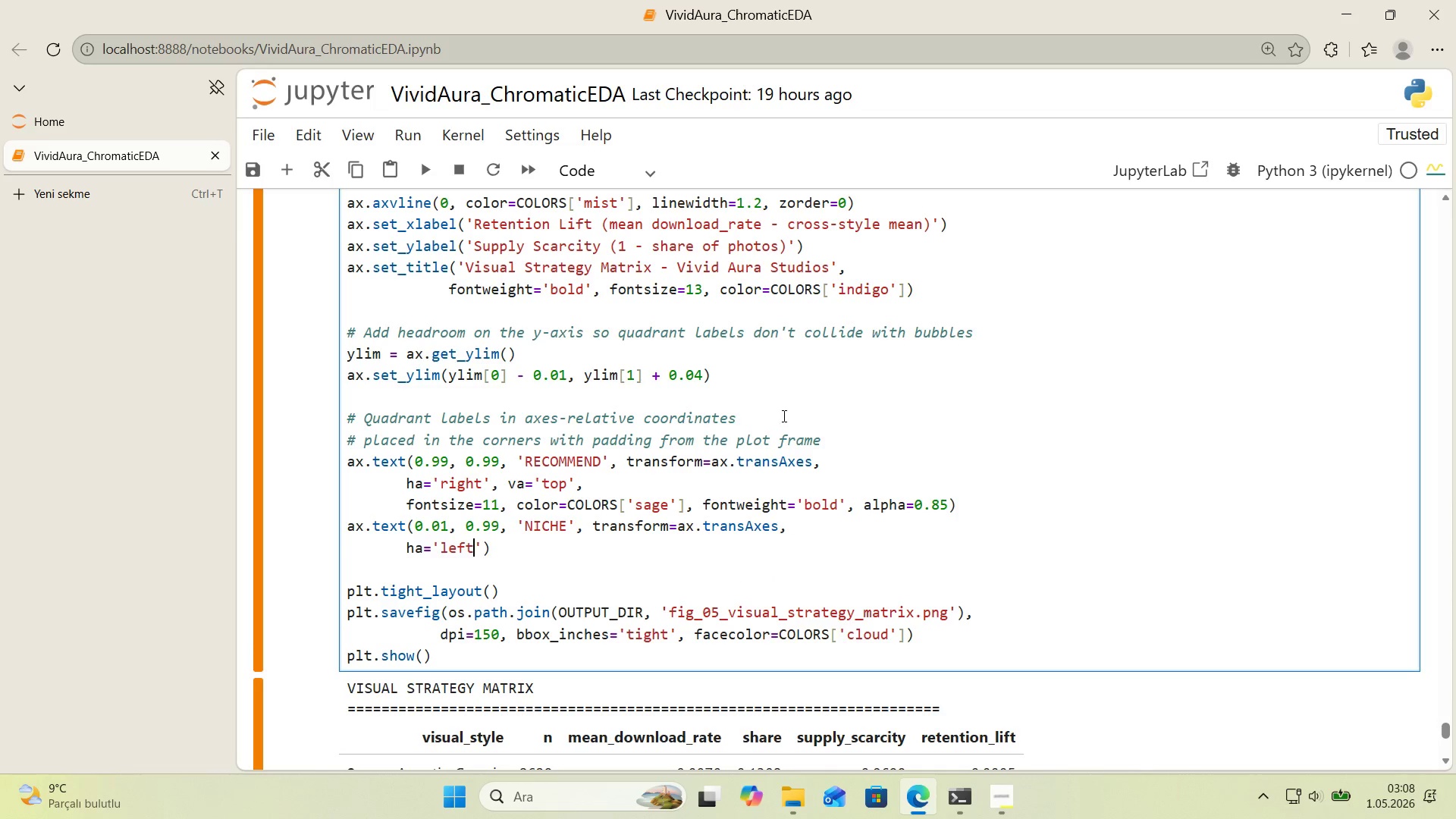 
key(ArrowRight)
 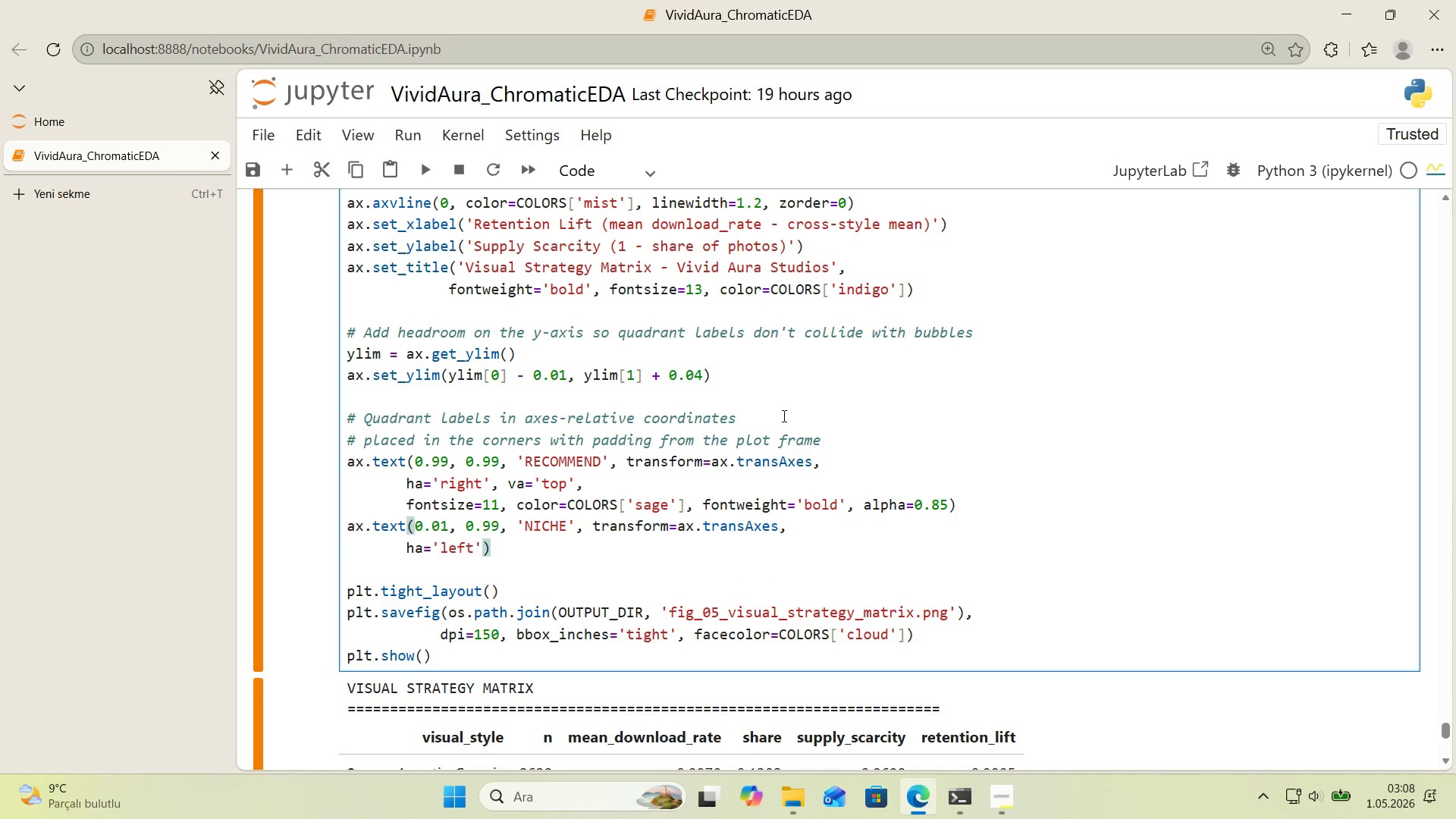 
type(, va)@@)
 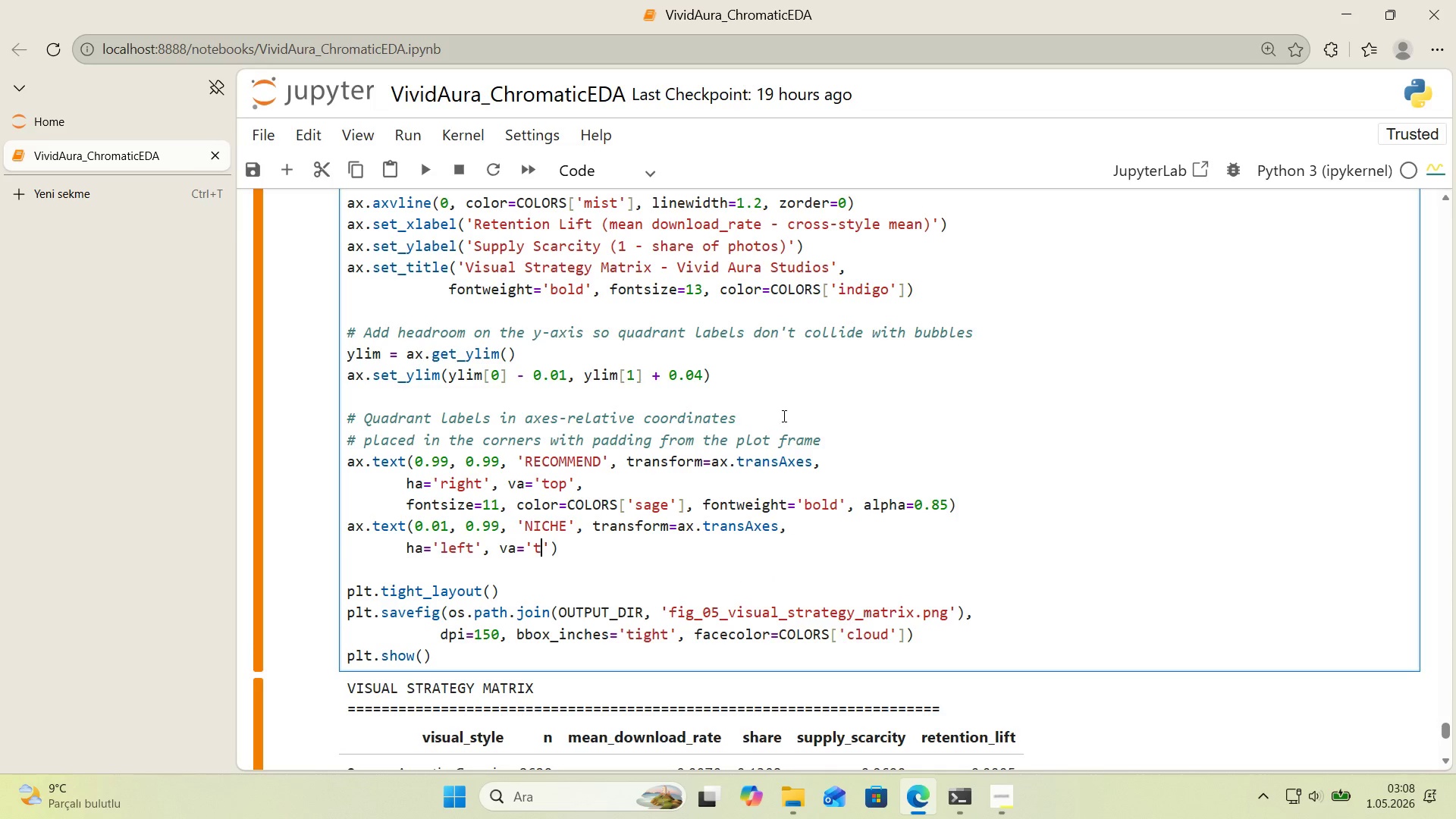 
 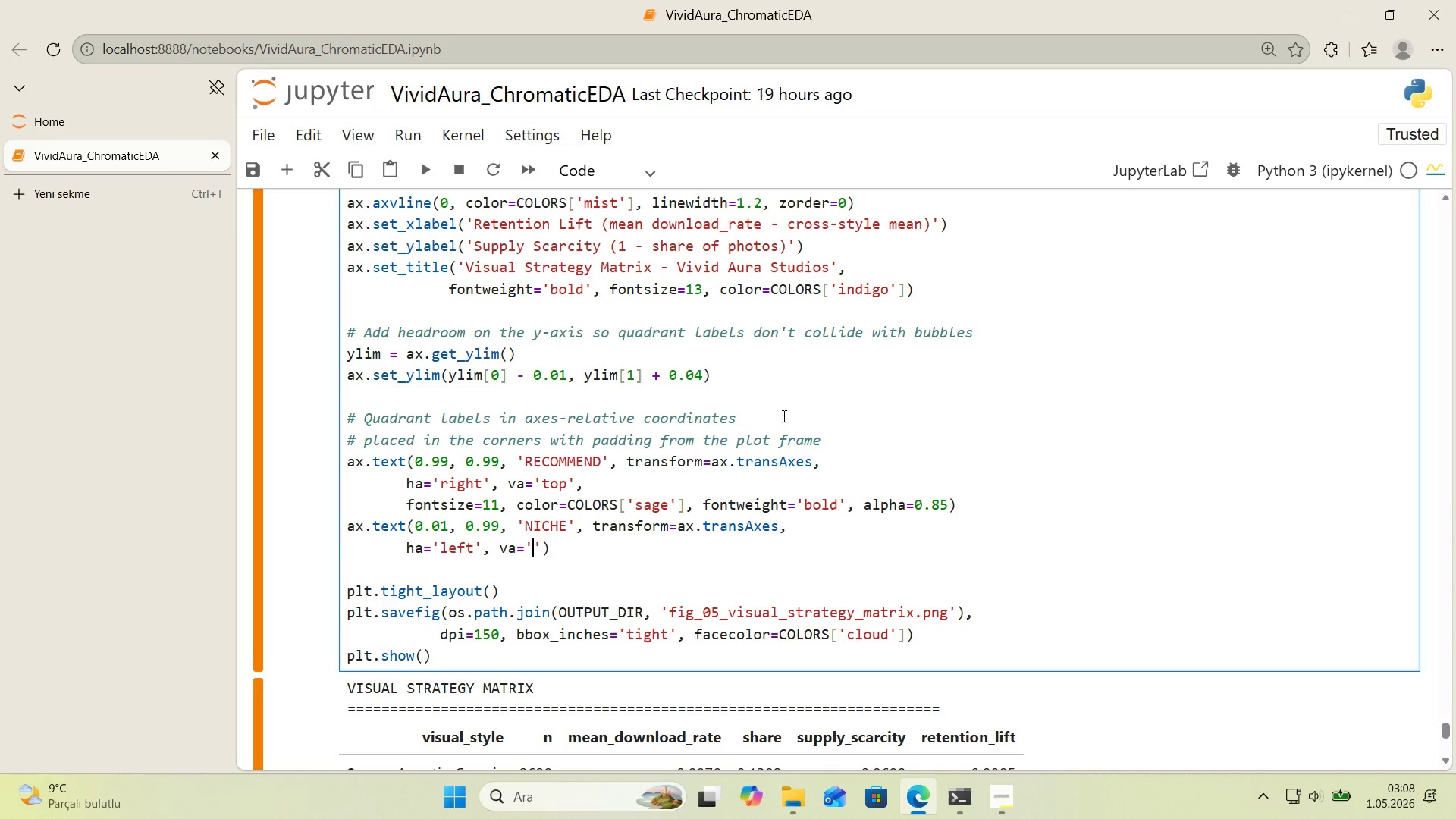 
key(ArrowLeft)
 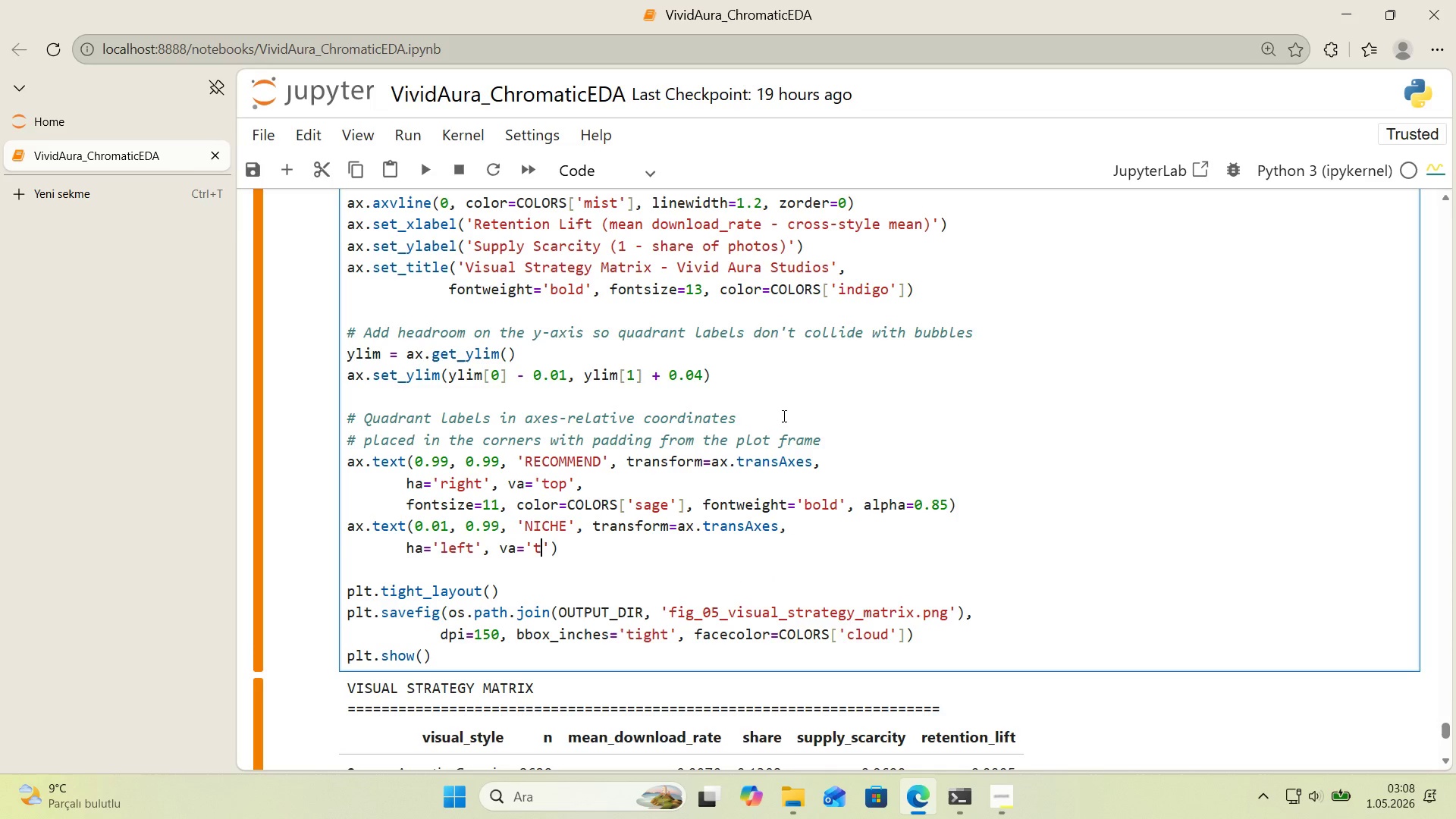 
type(top)
 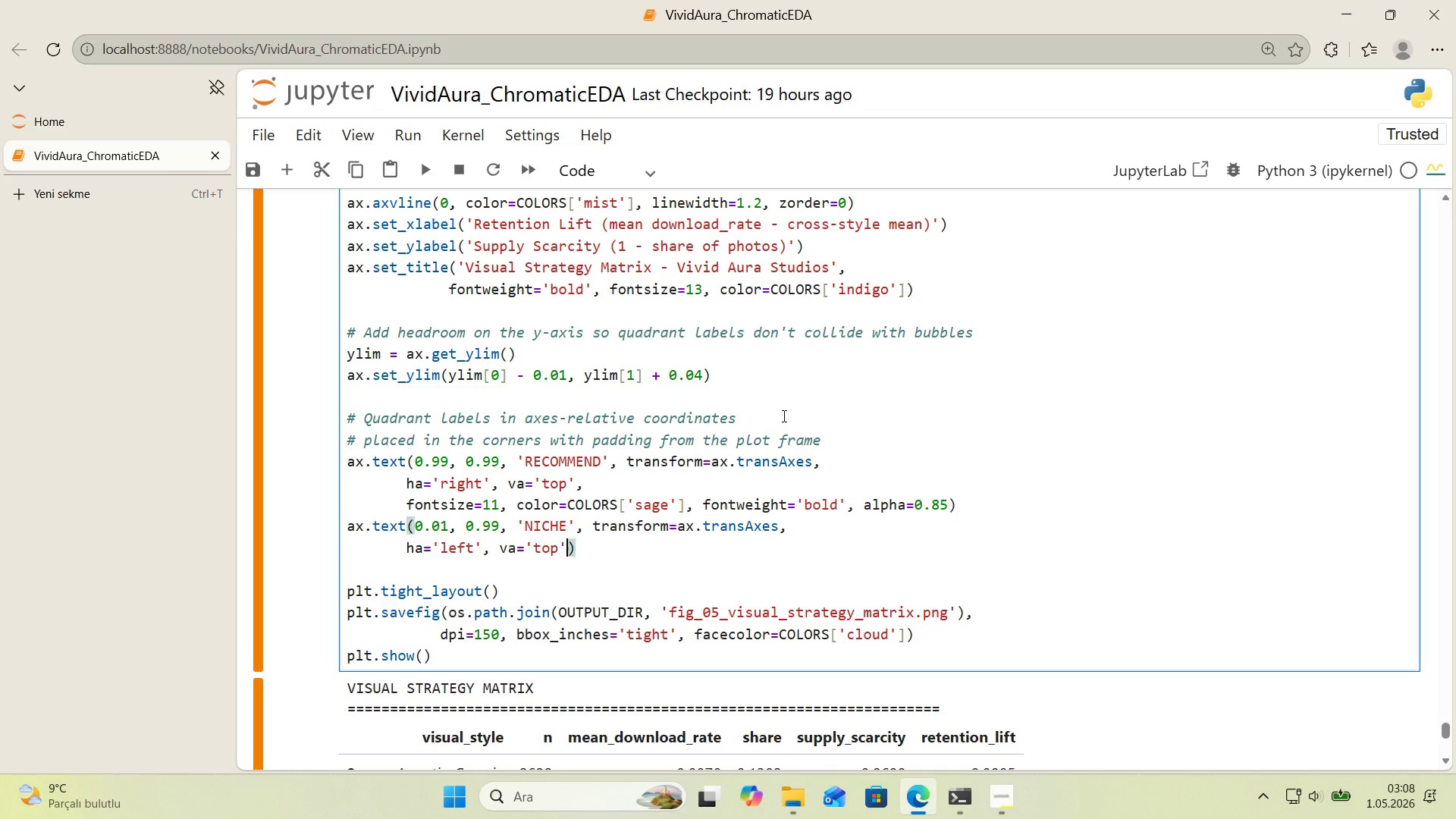 
key(ArrowRight)
 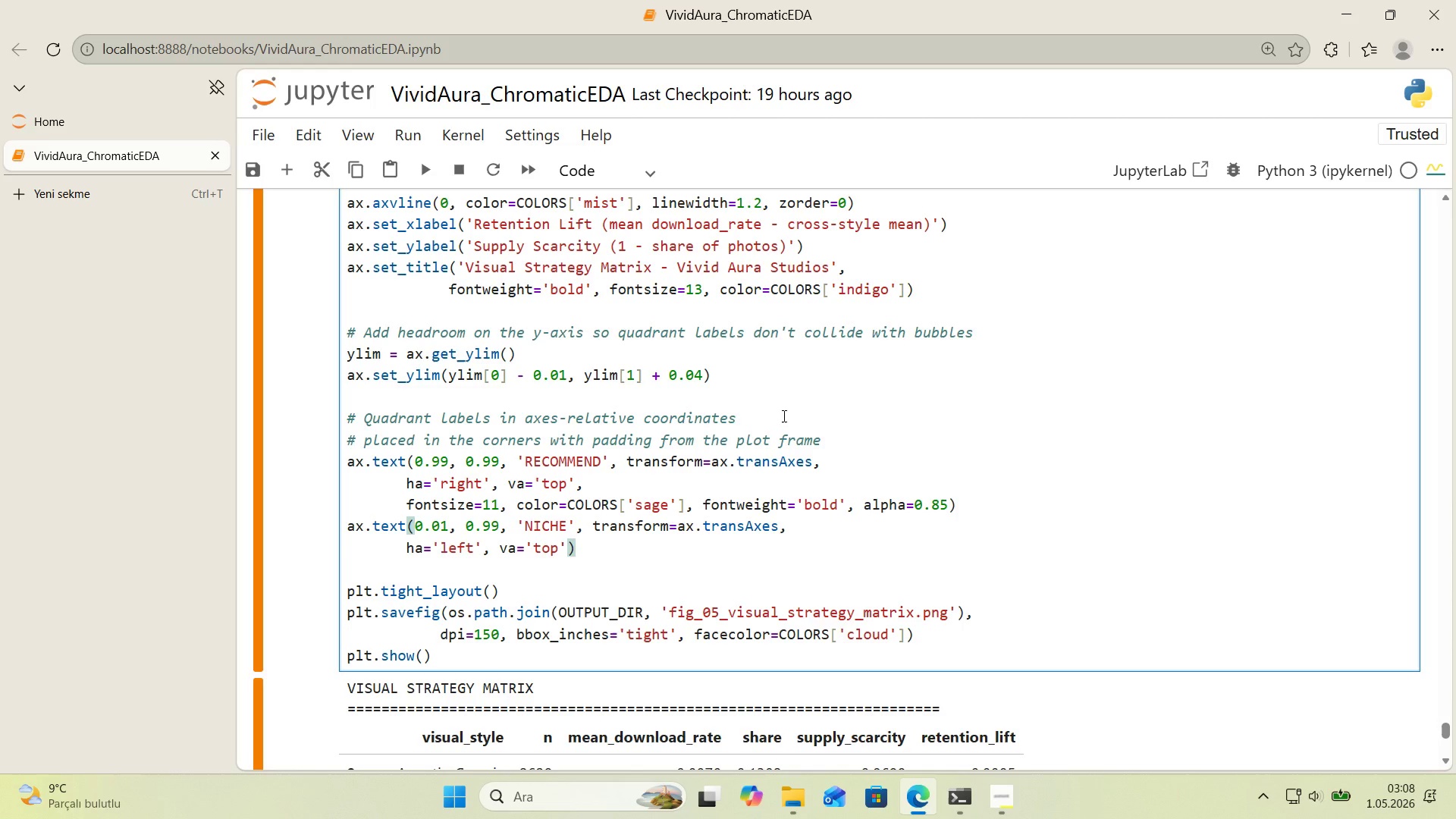 
key(Comma)
 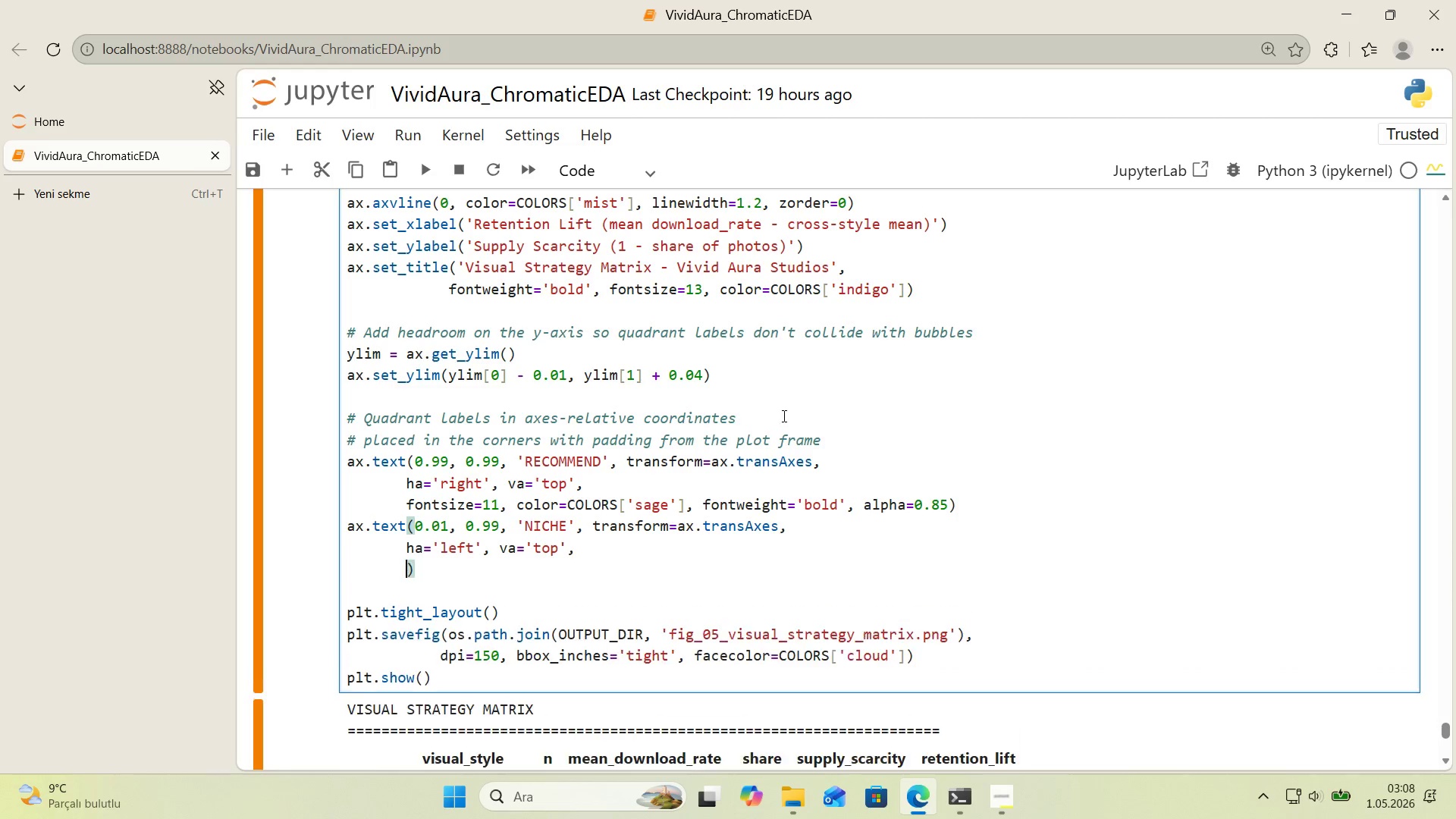 
key(Enter)
 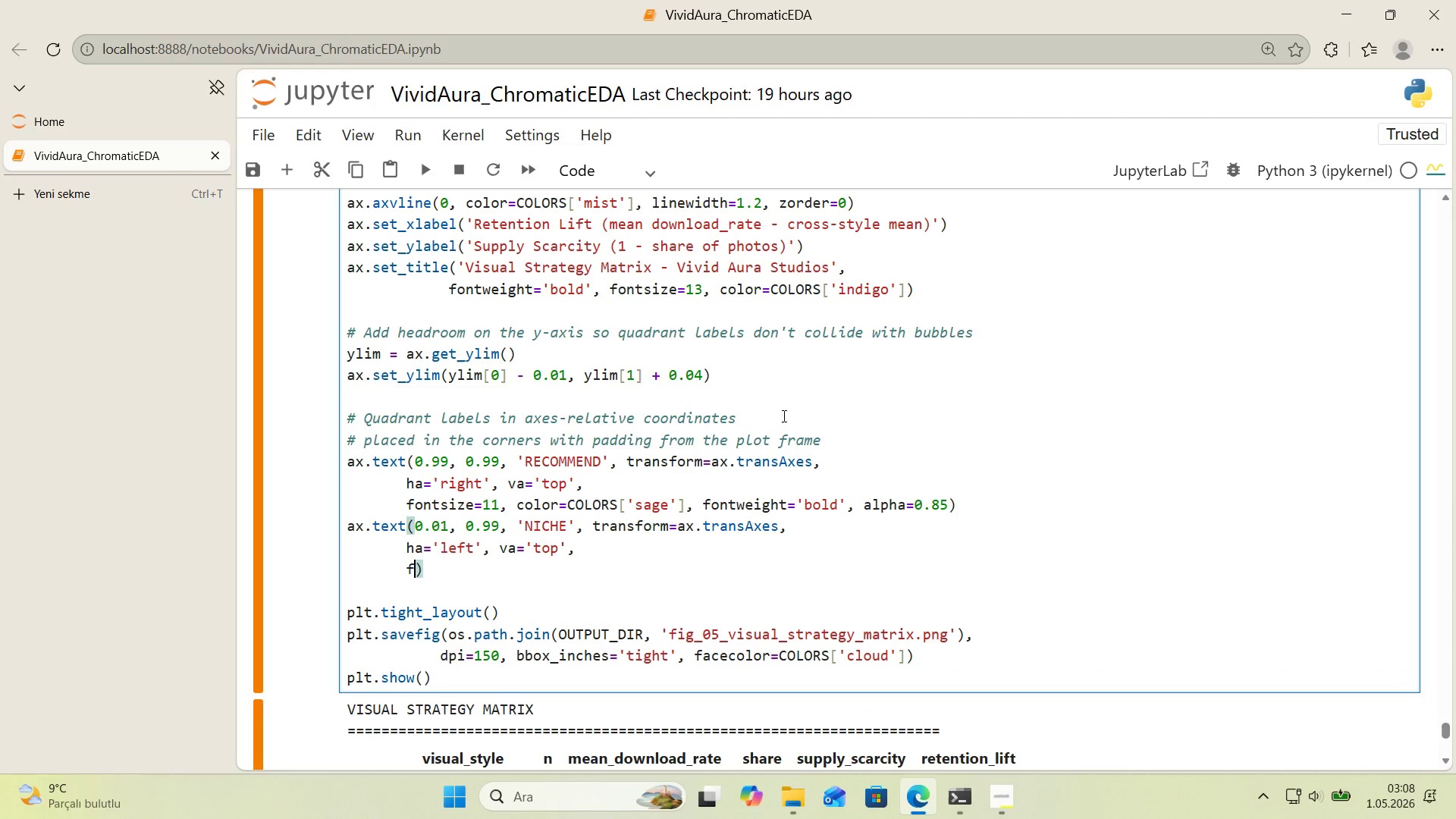 
type(fot)
key(Backspace)
type(nts'ze)11, color)COLORS)
 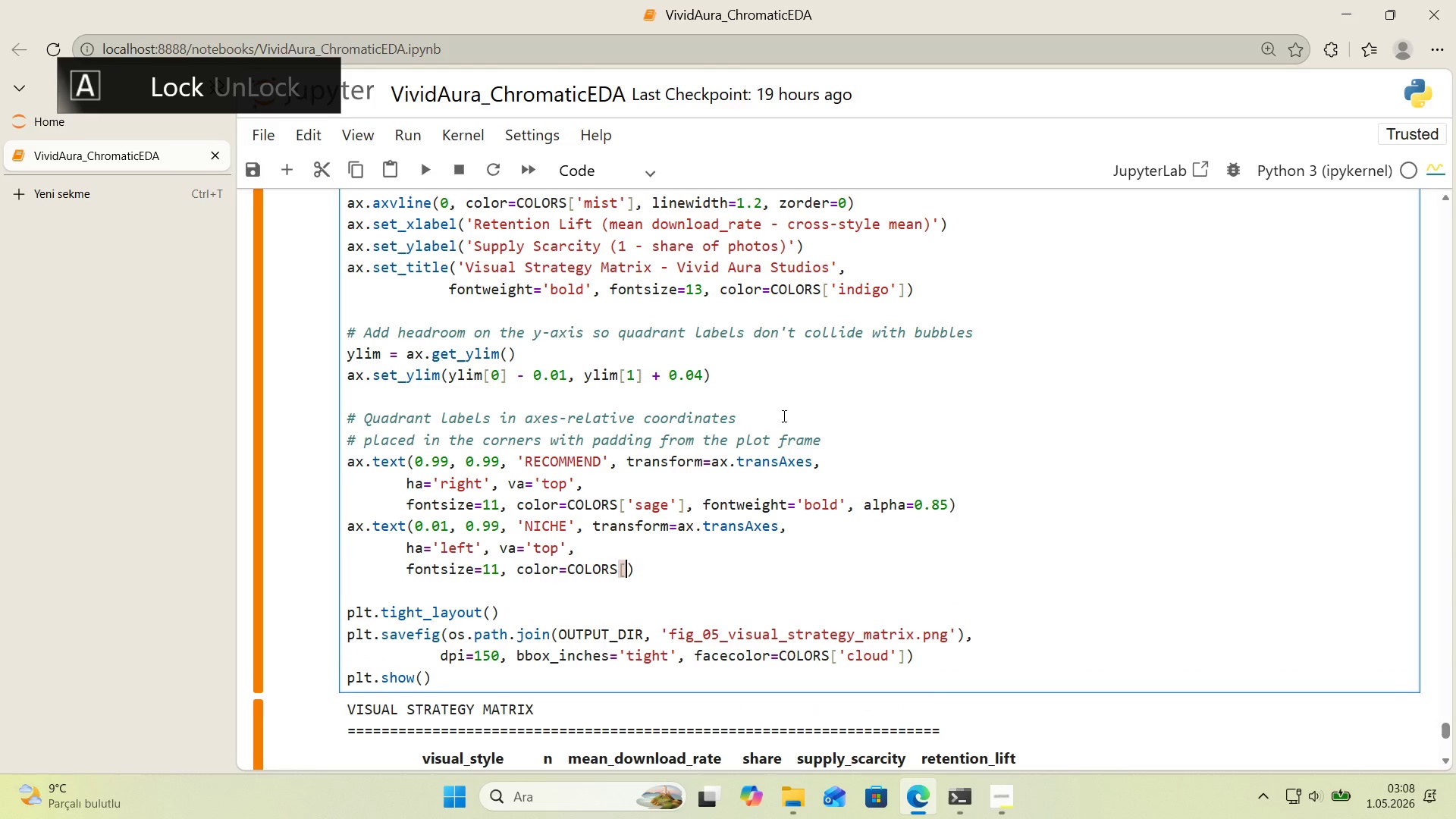 
key(Alt+Control+8)
 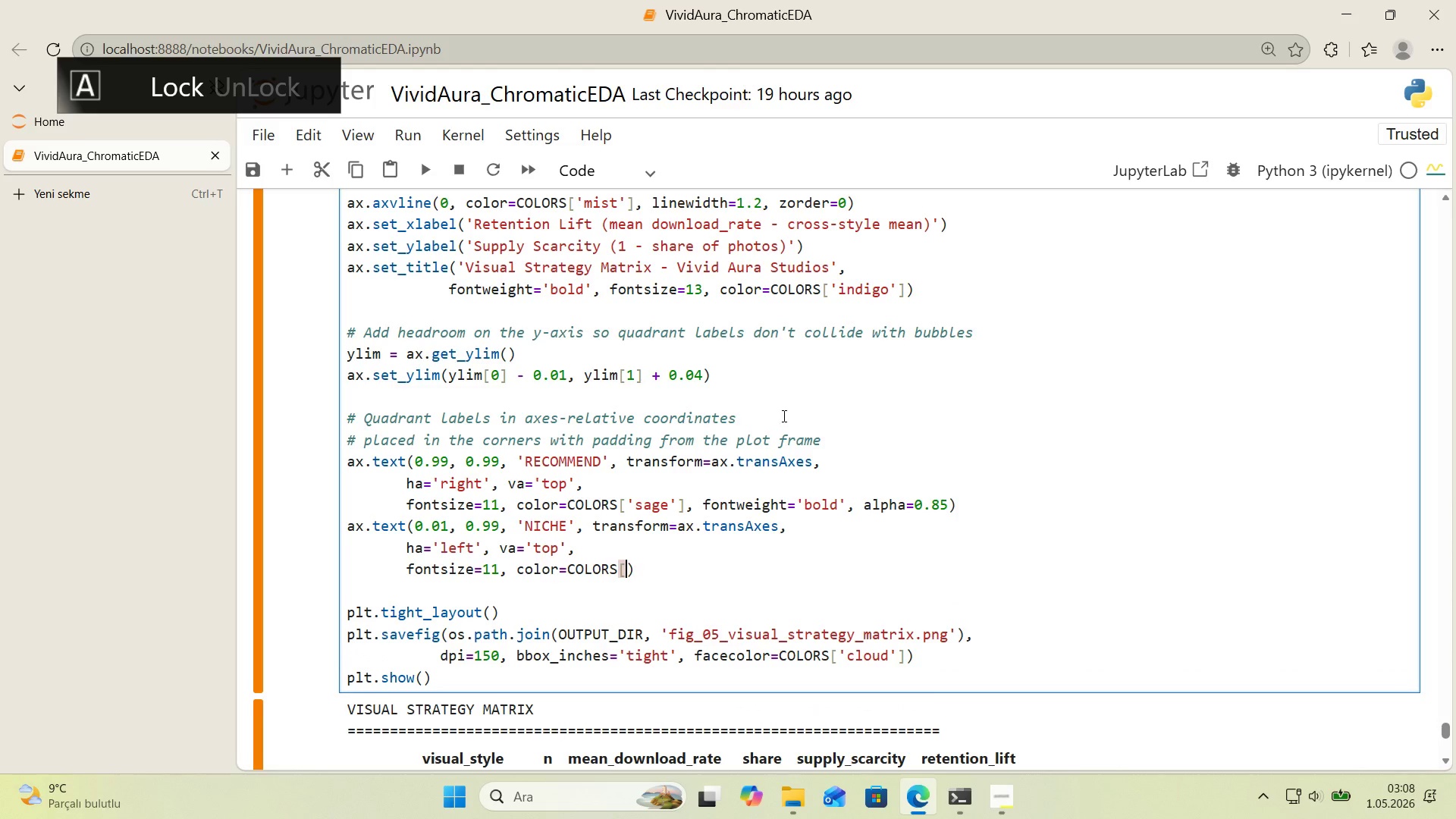 
key(Alt+Control+9)
 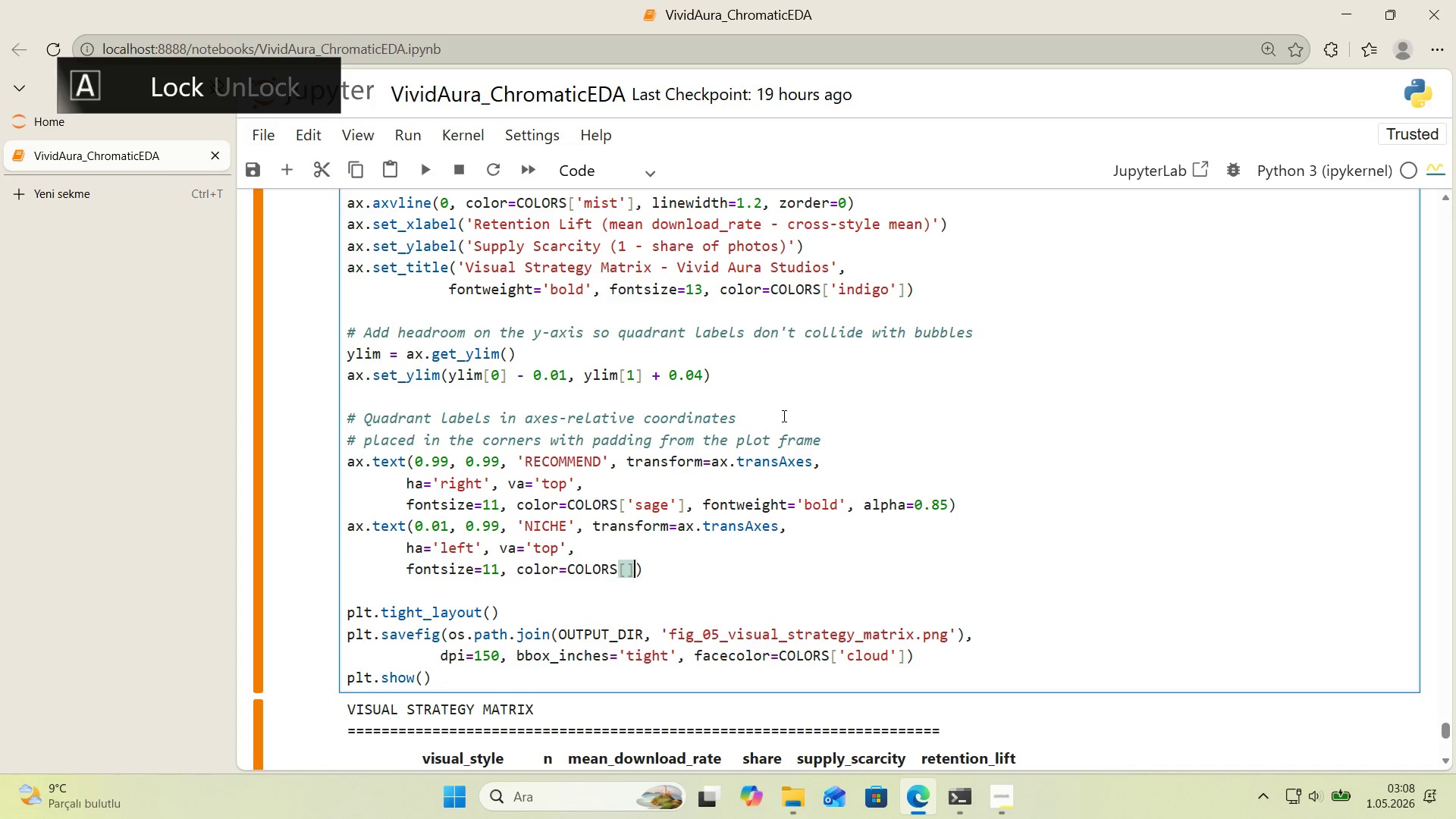 
key(ArrowLeft)
 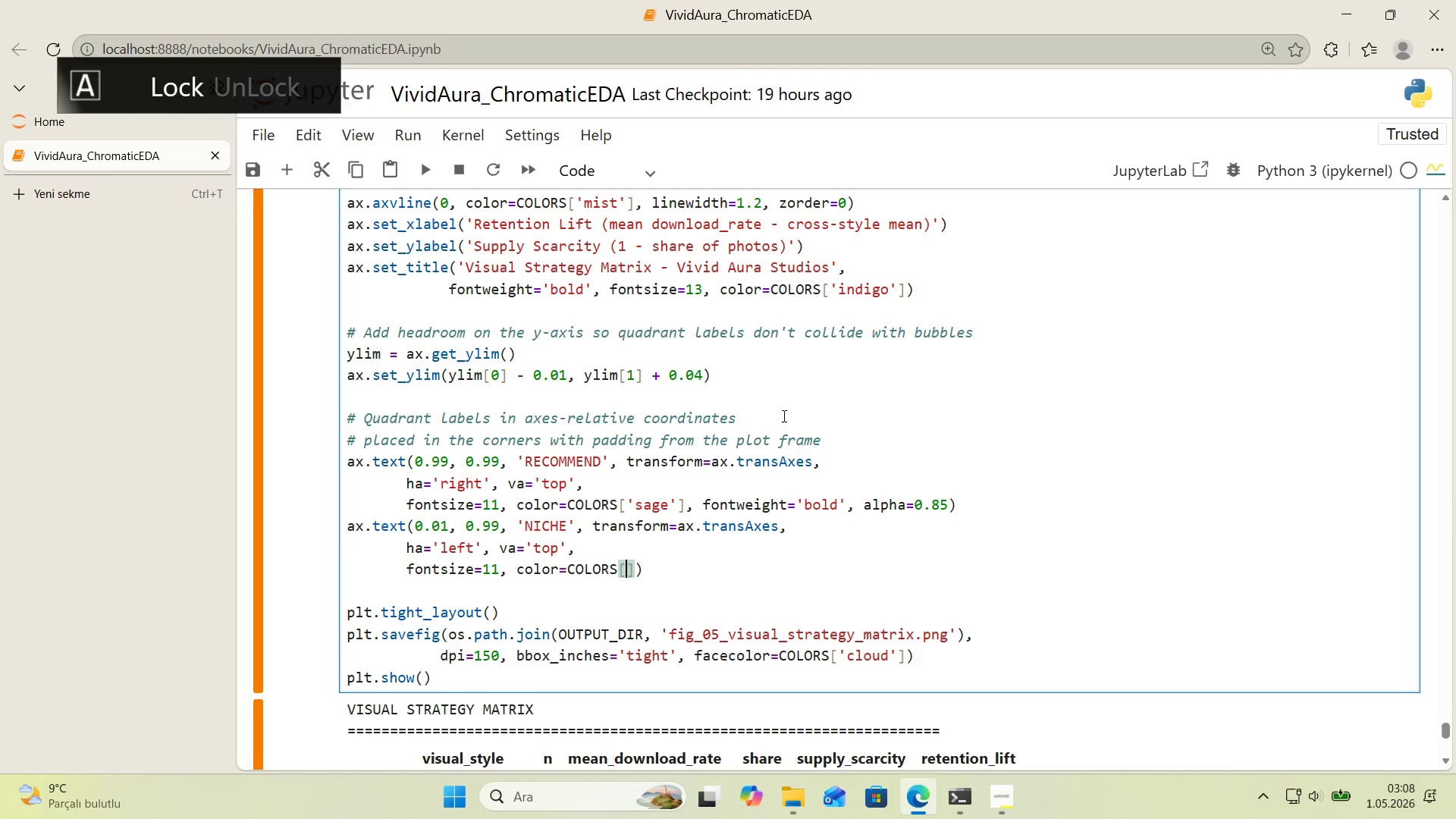 
type(@@)
 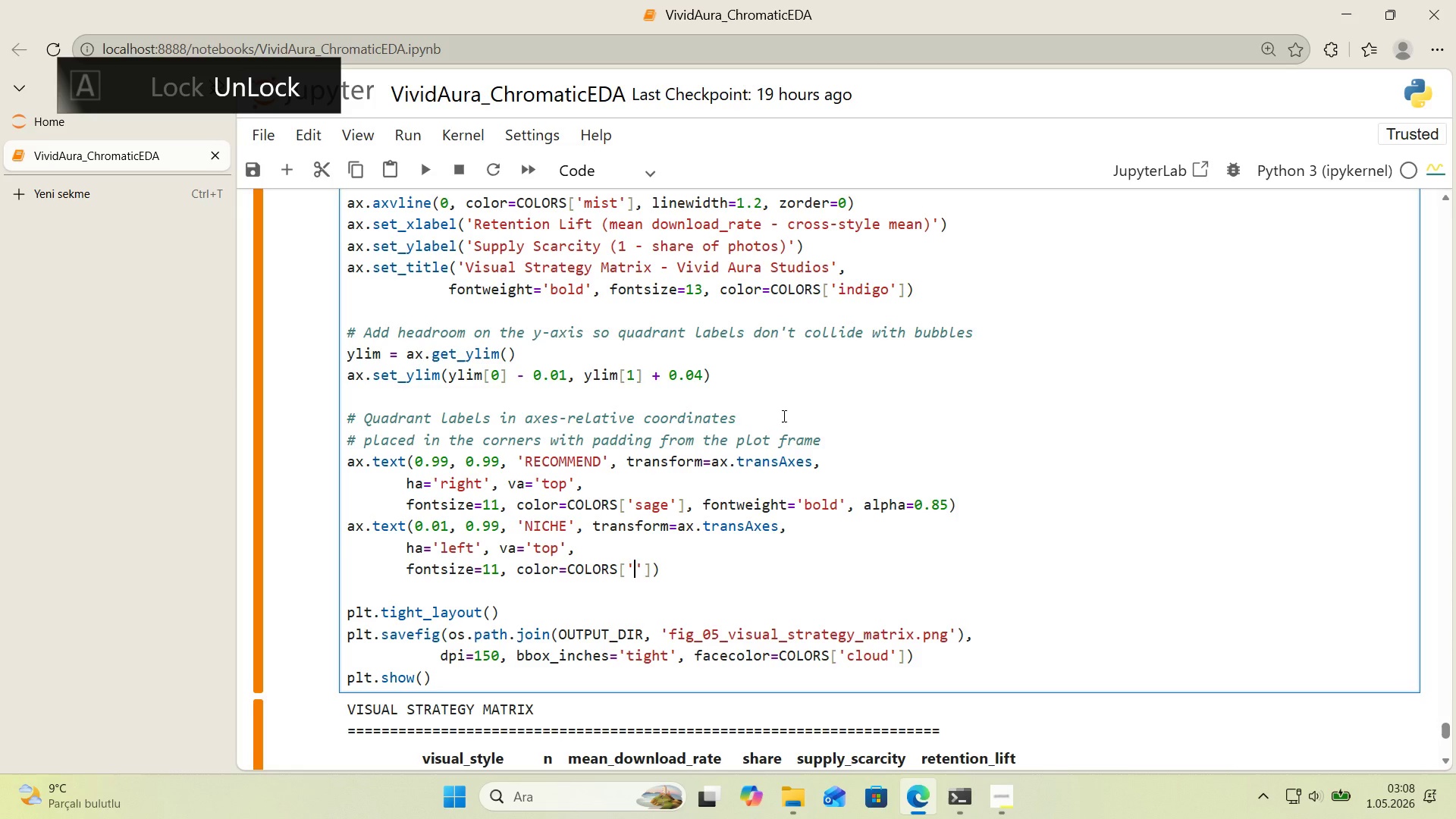 
 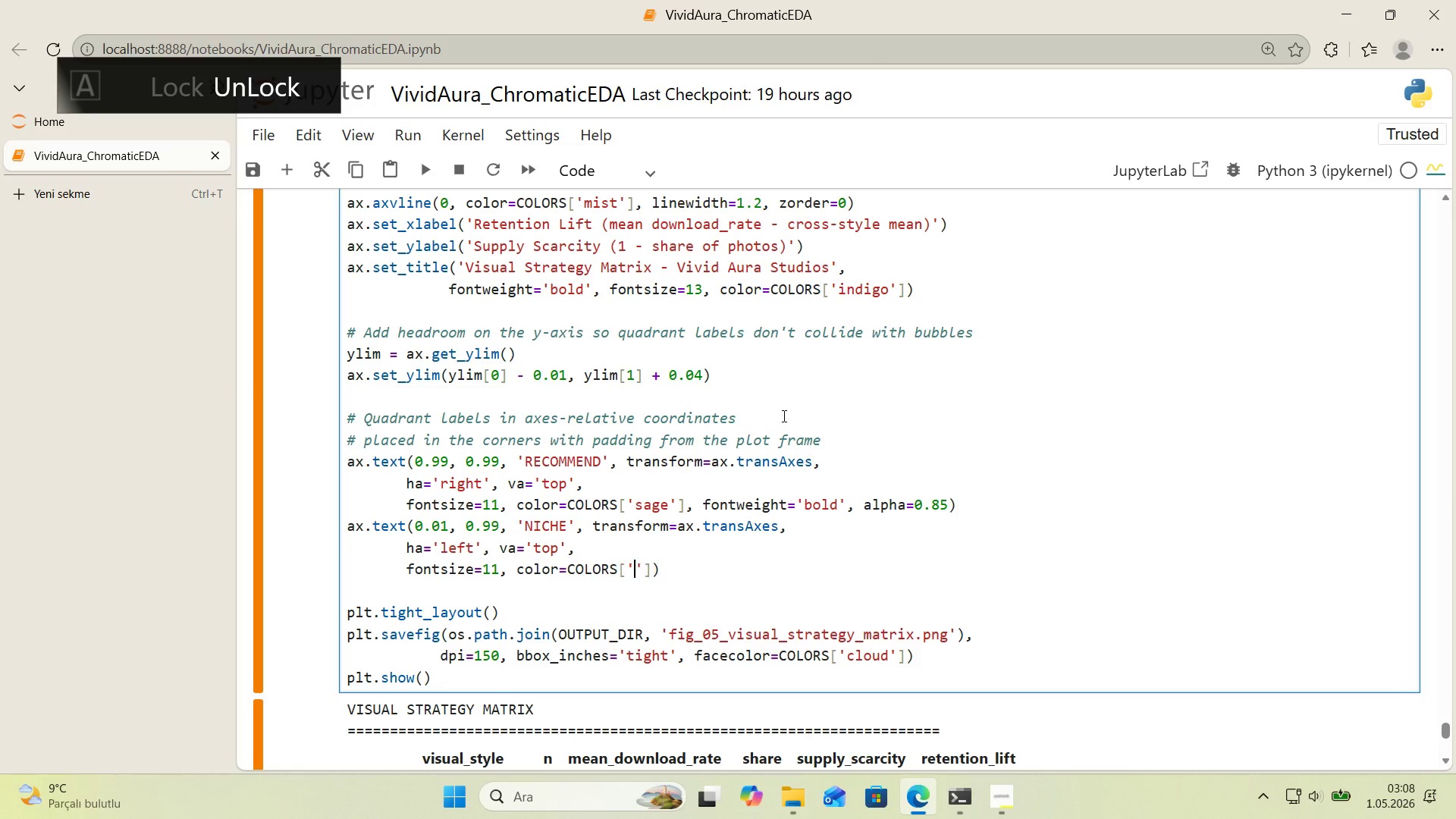 
key(ArrowLeft)
 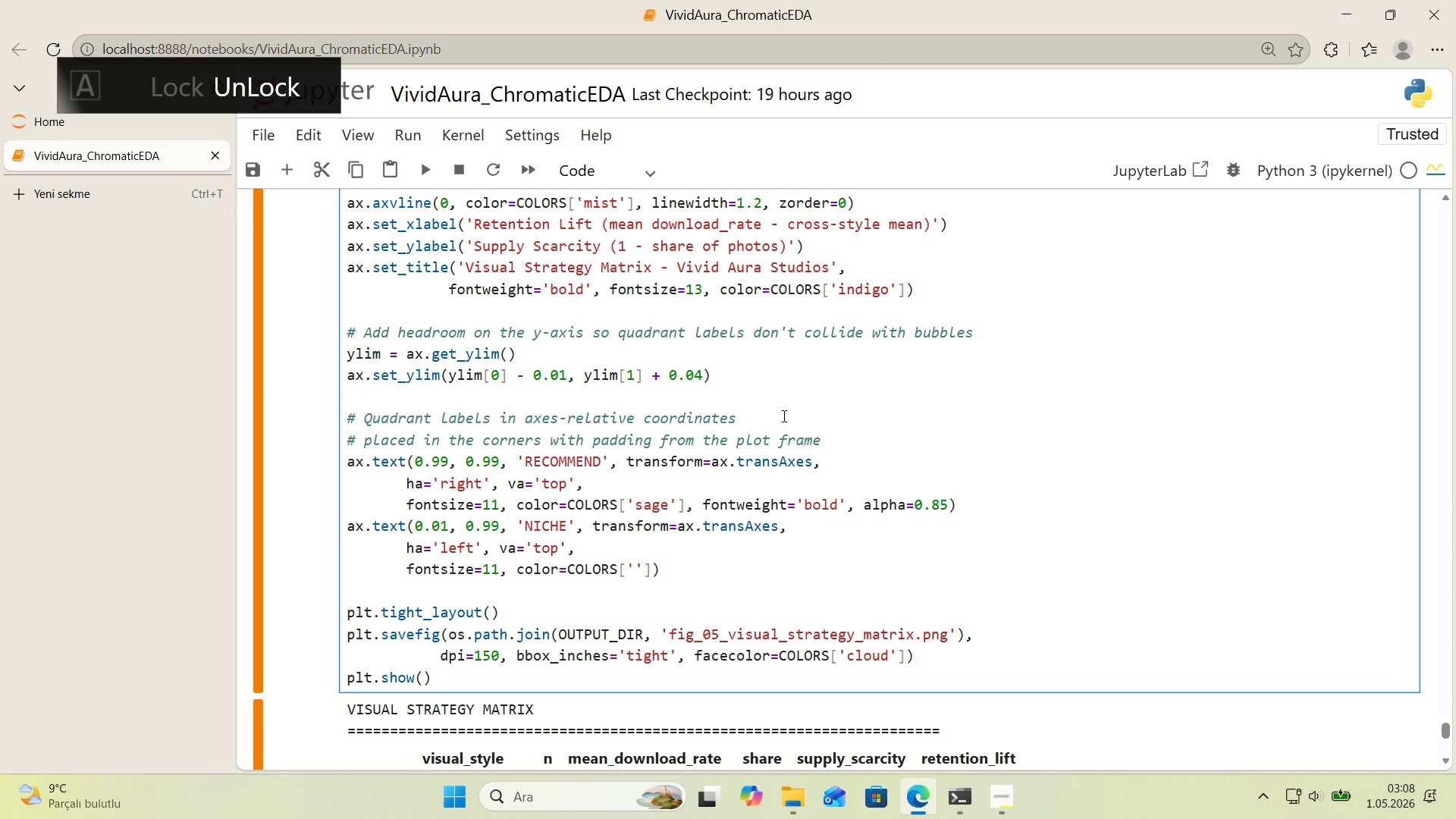 
type(mauve)
 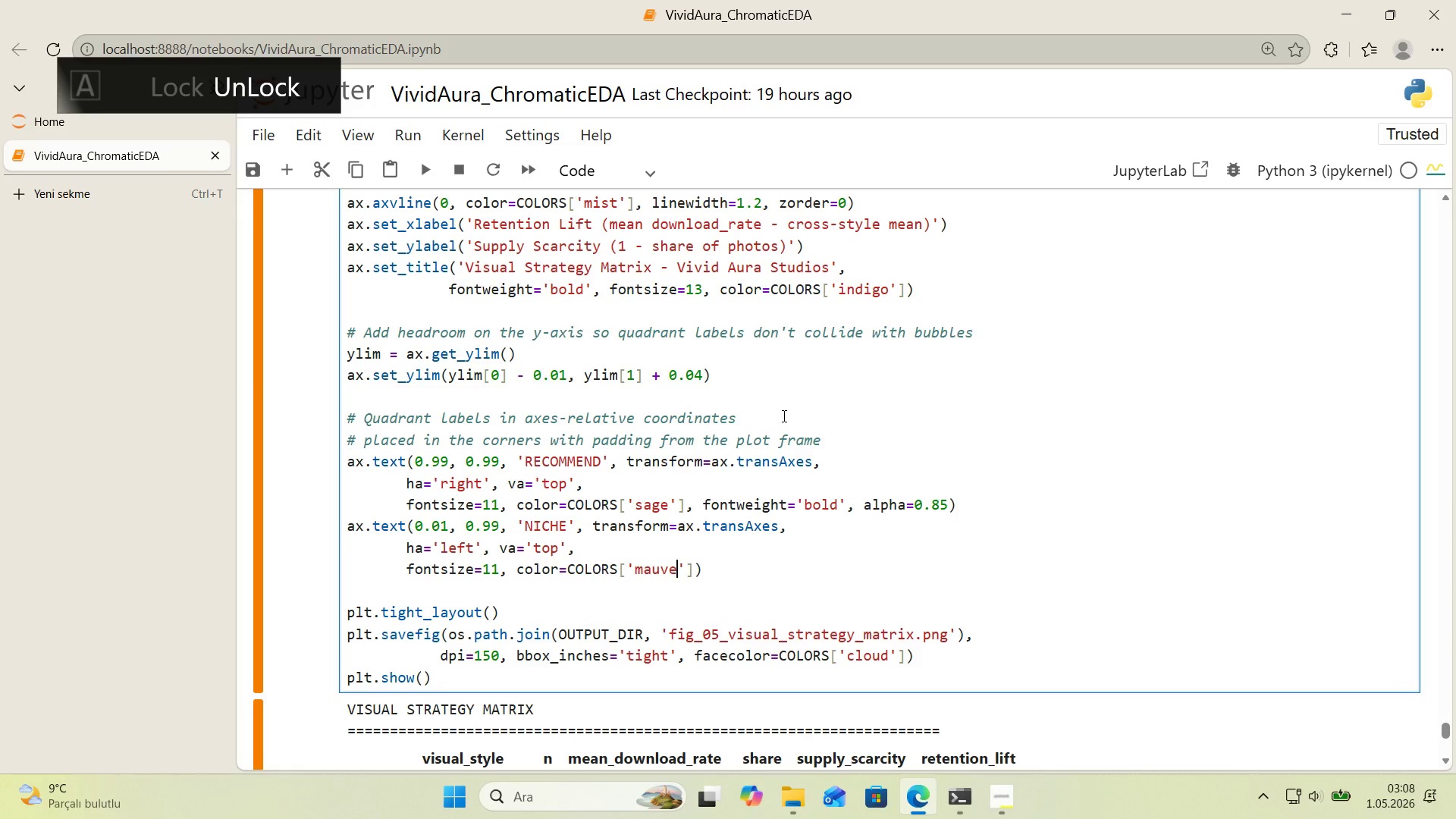 
key(ArrowRight)
 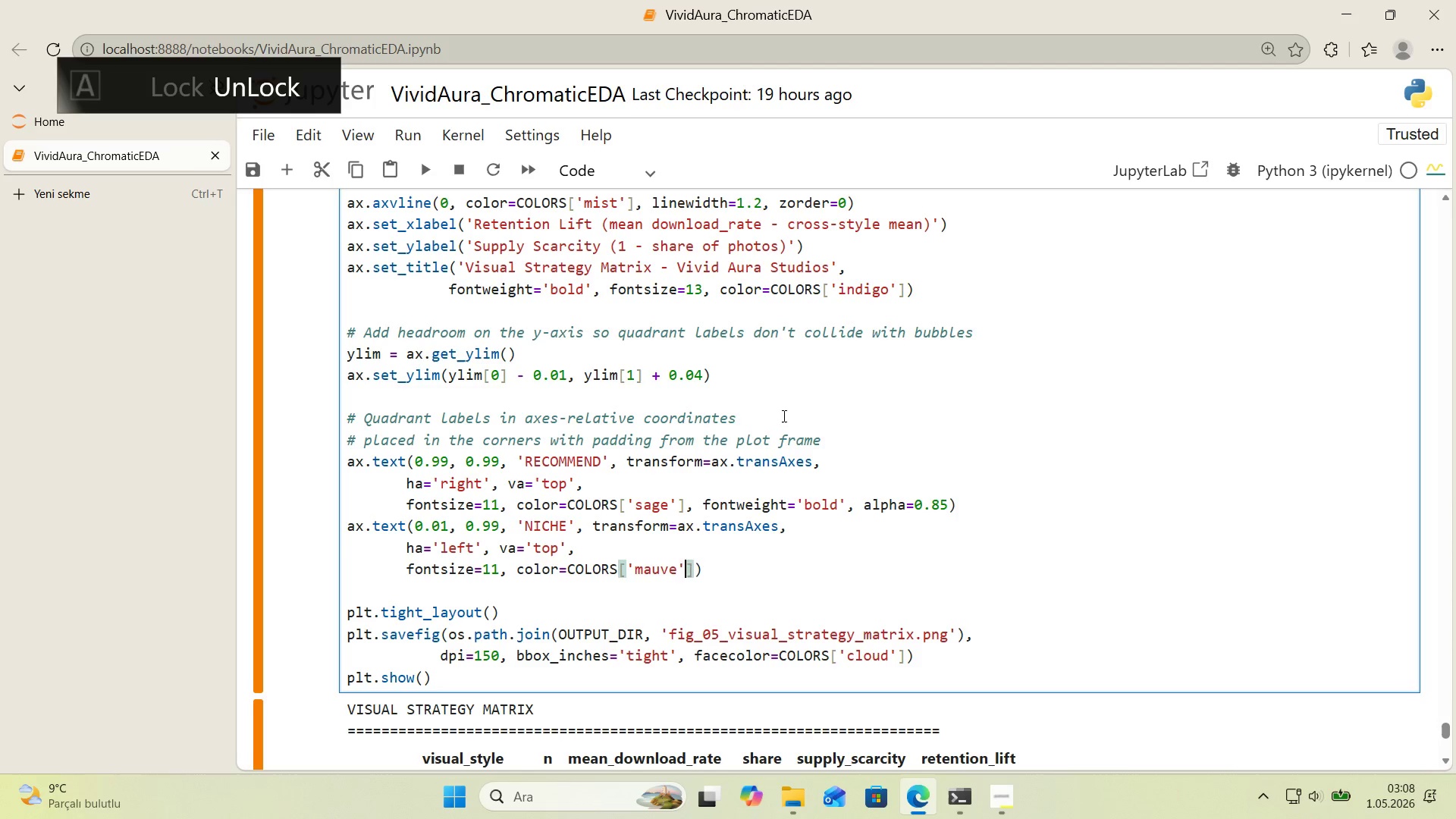 
key(ArrowRight)
 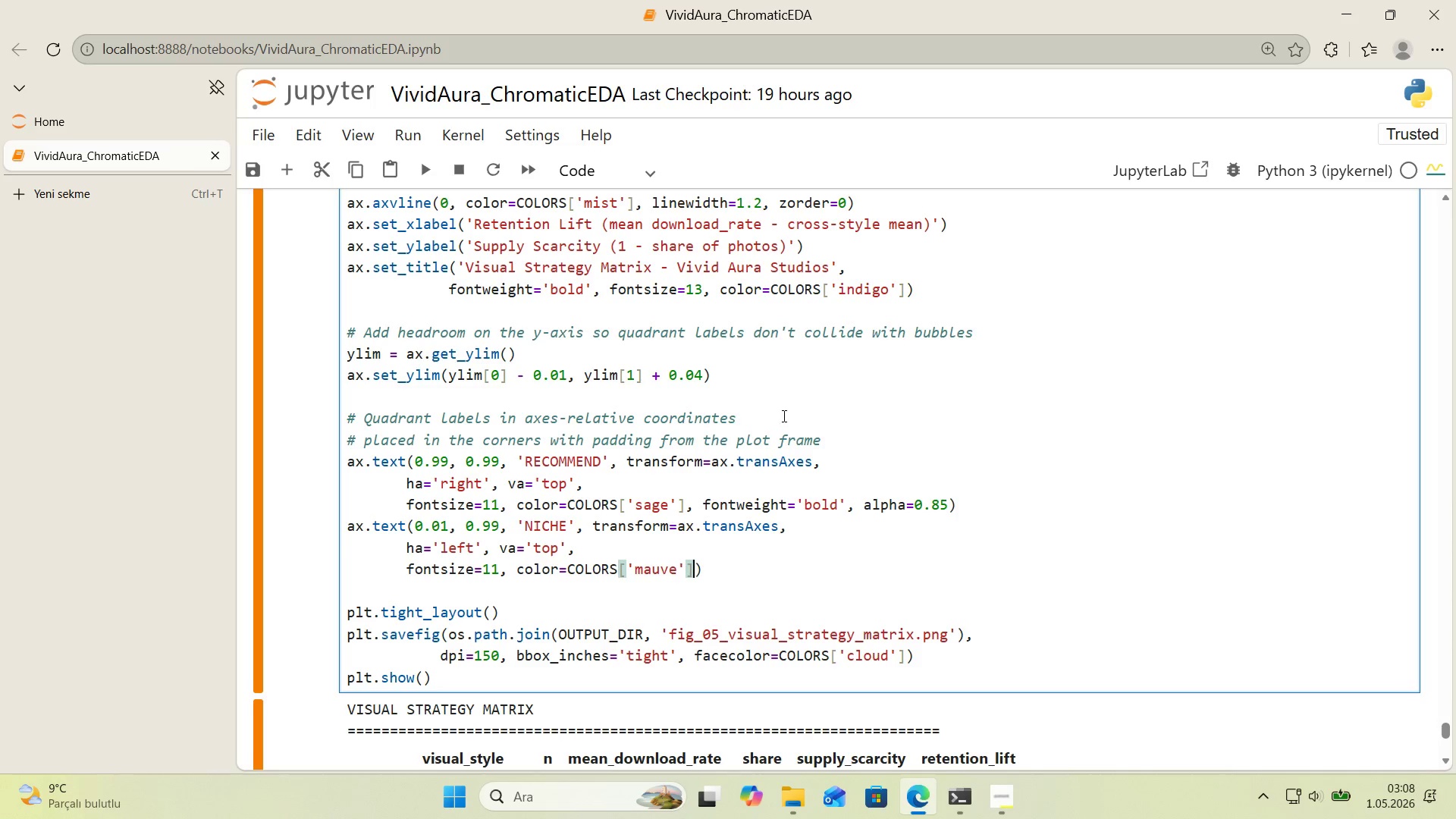 
type(, alpha)0.7)
 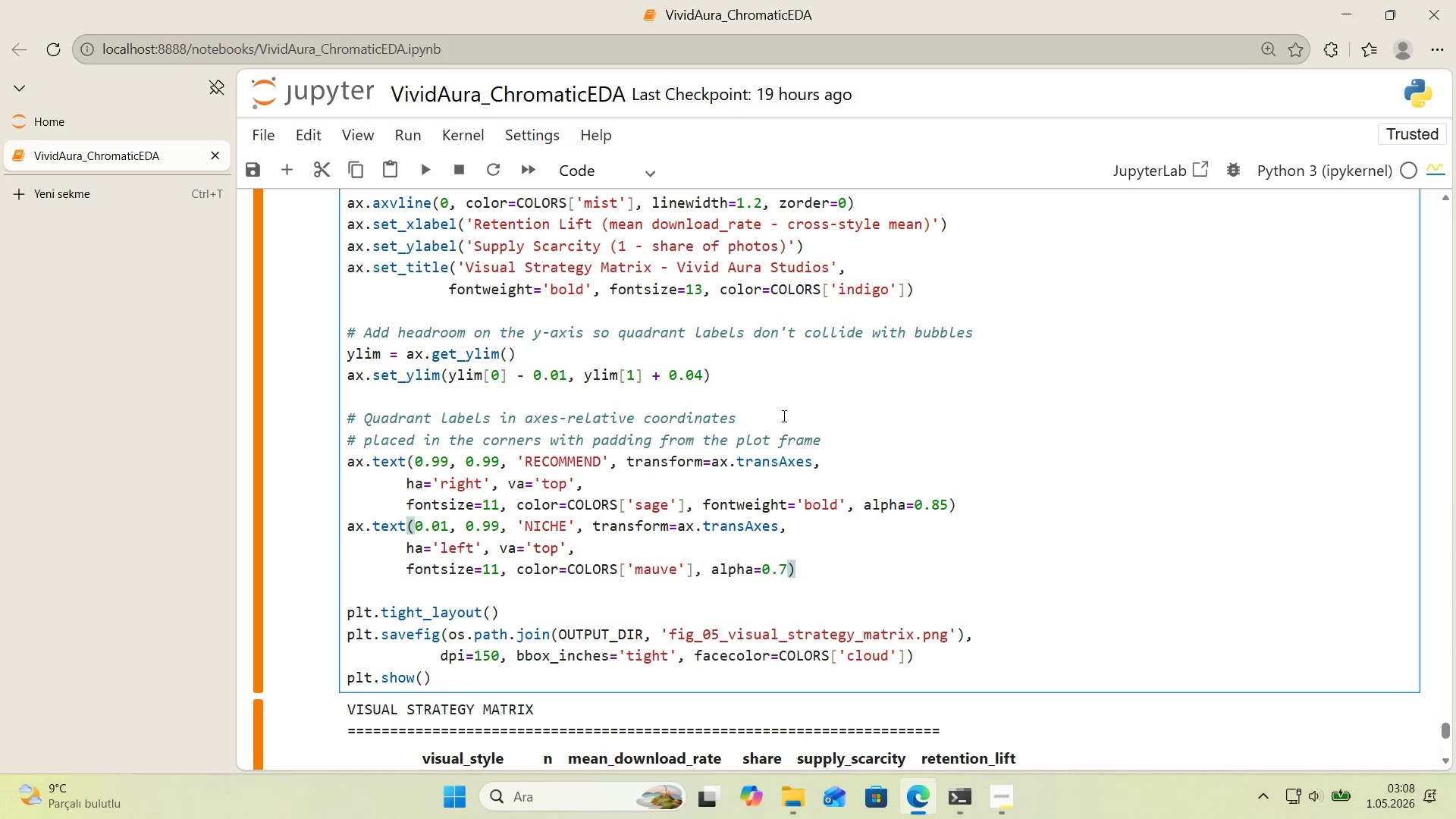 
key(ArrowRight)
 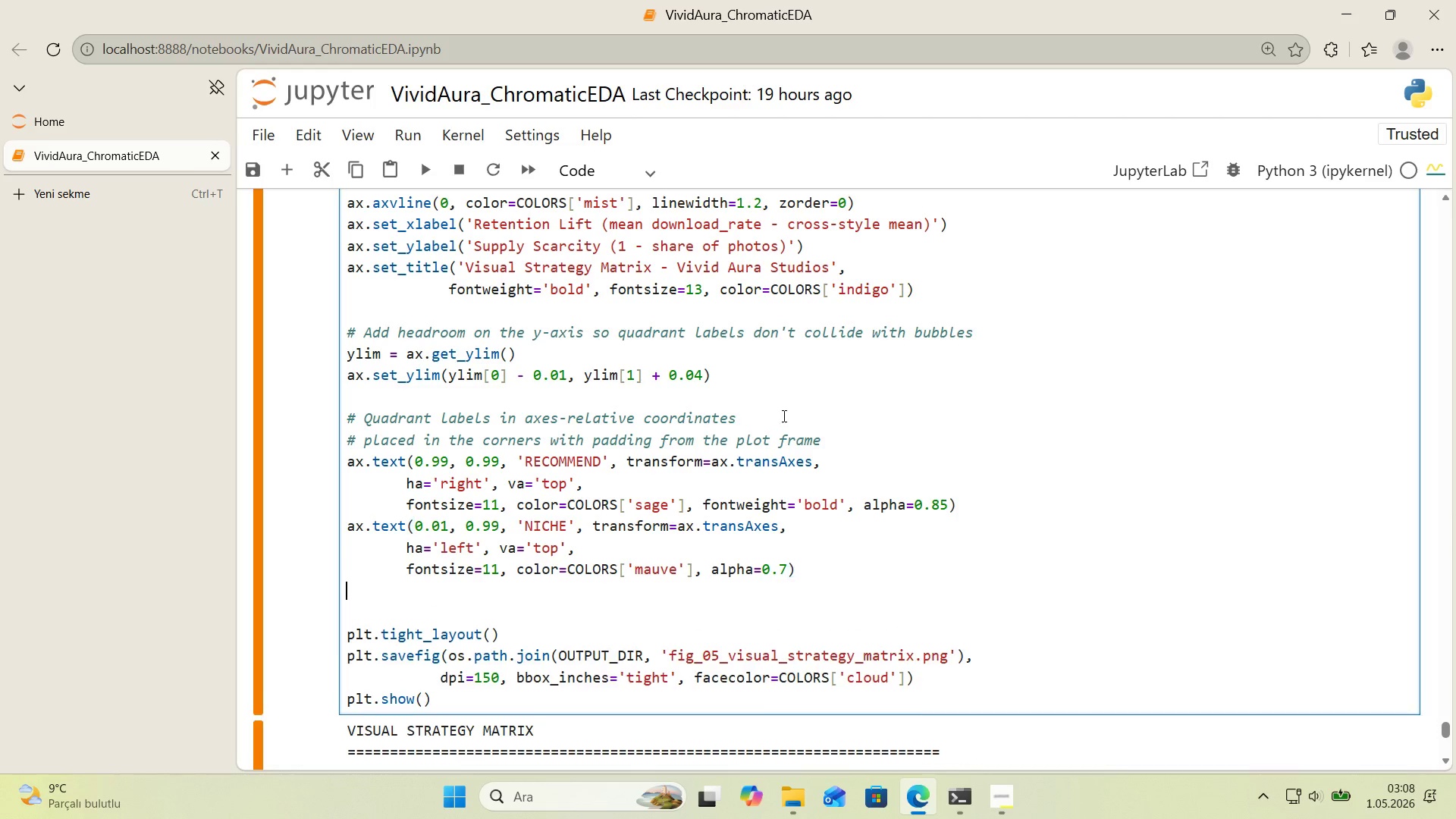 
key(Enter)
 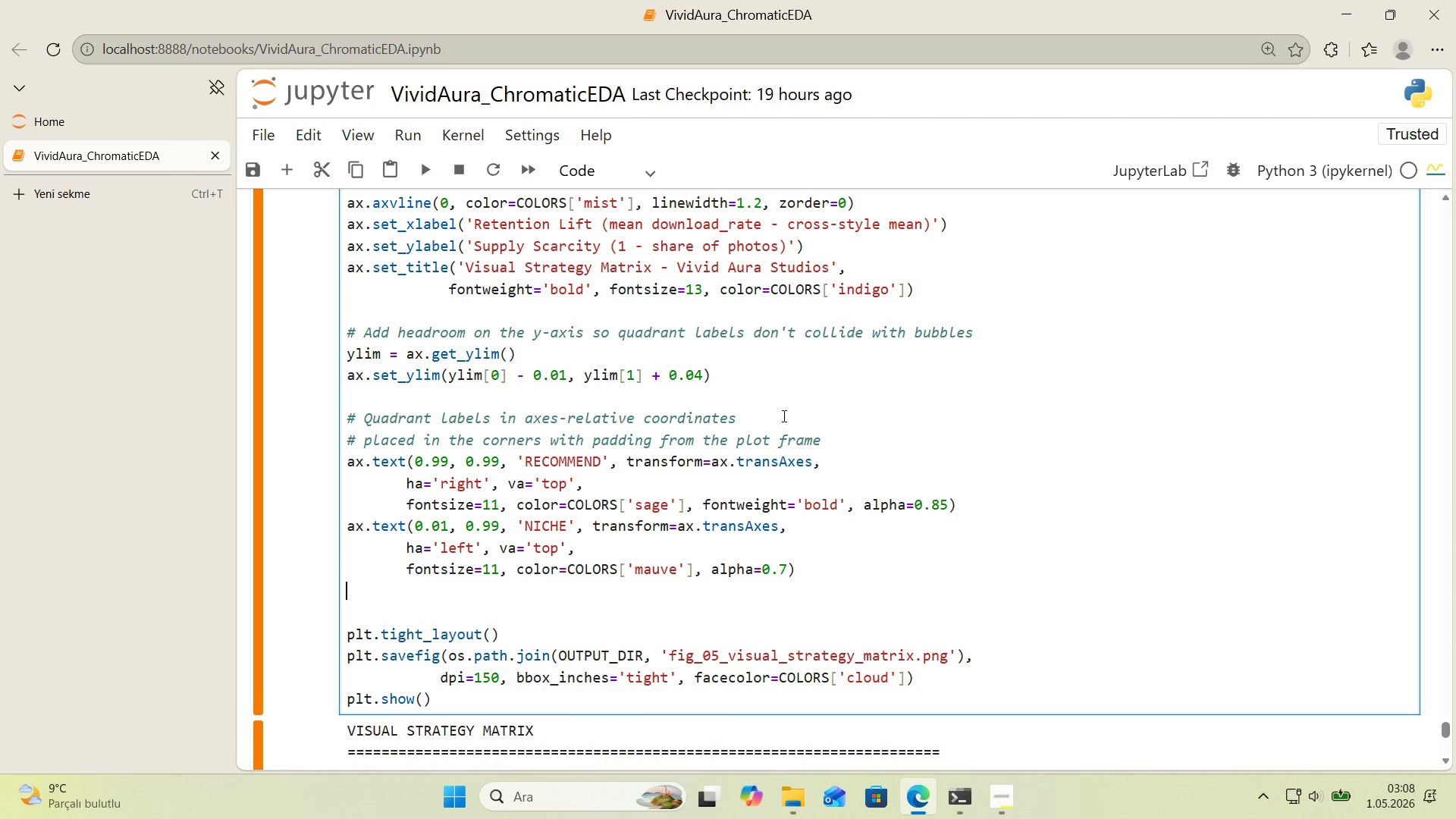 
type(ax.text*()
 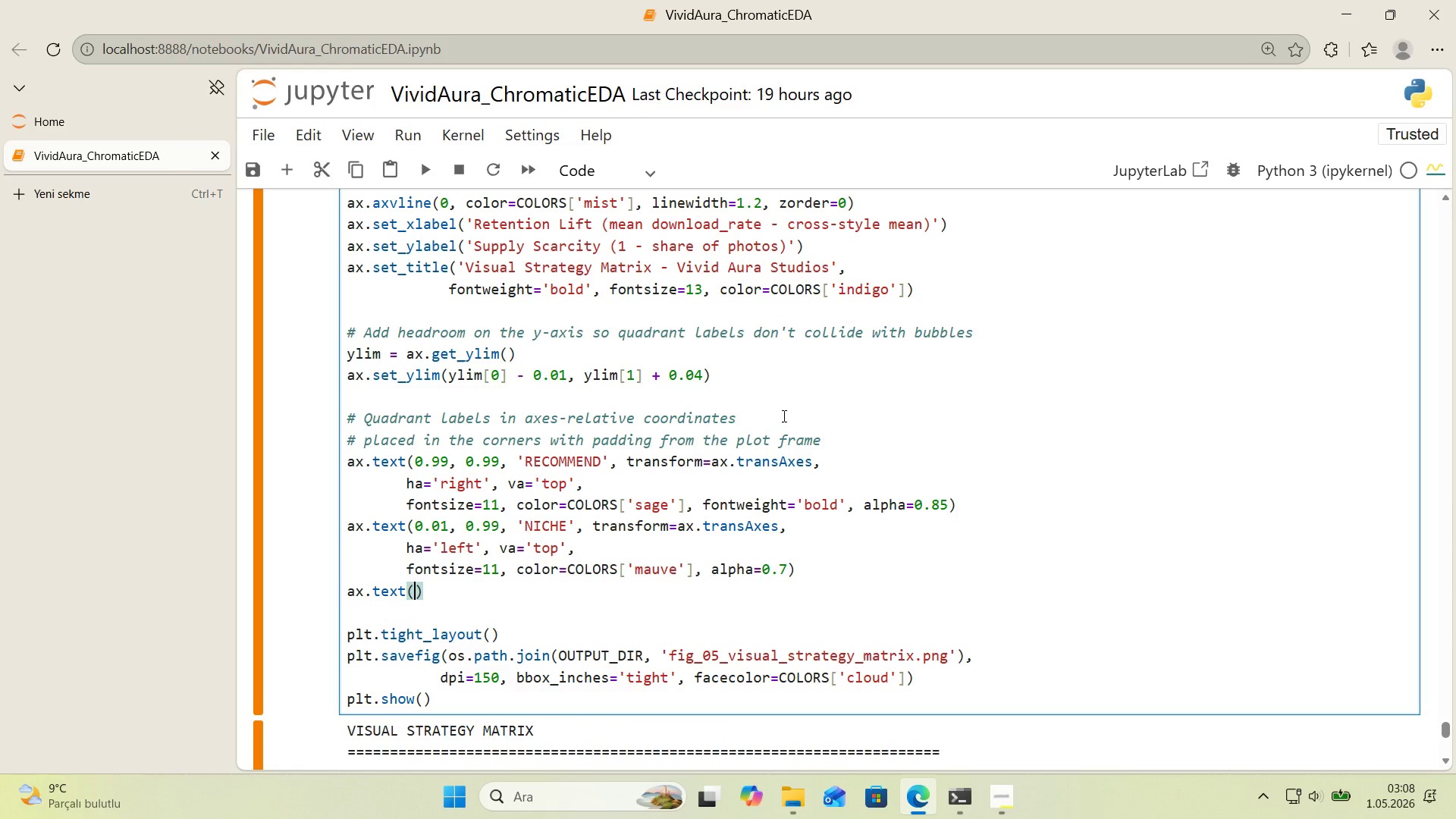 
 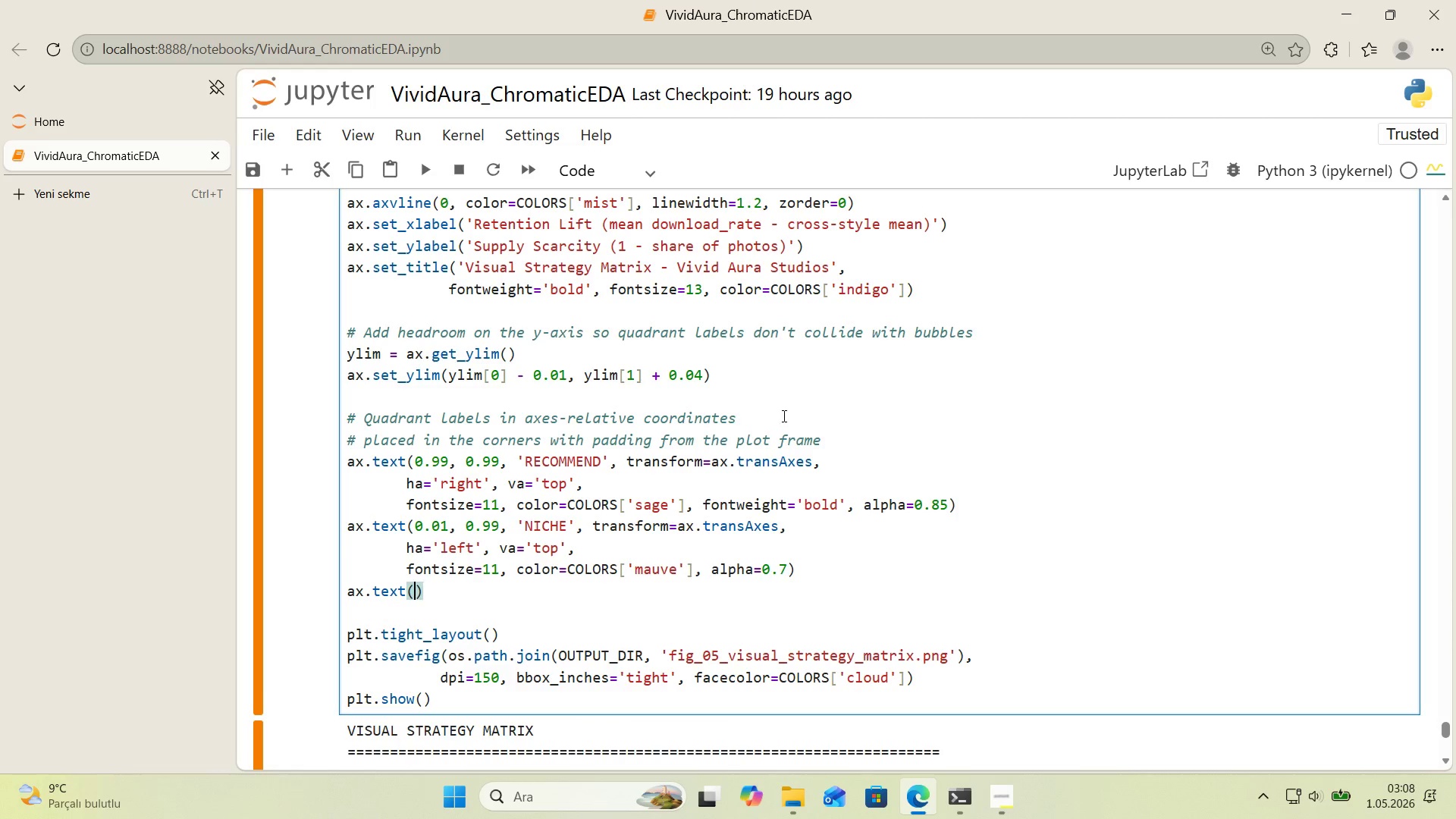 
key(ArrowLeft)
 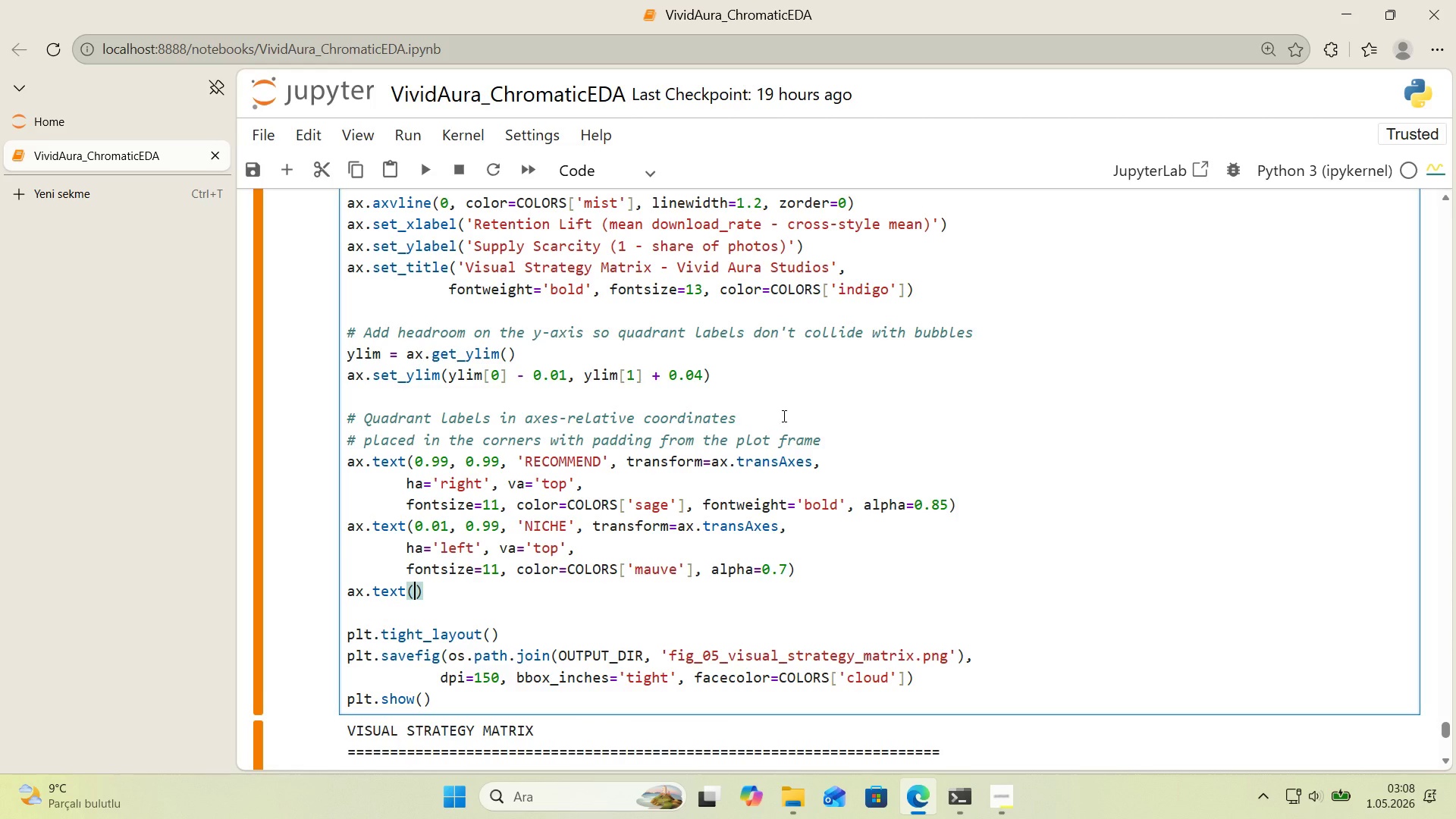 
type(0.99,, 0.01, @@)
 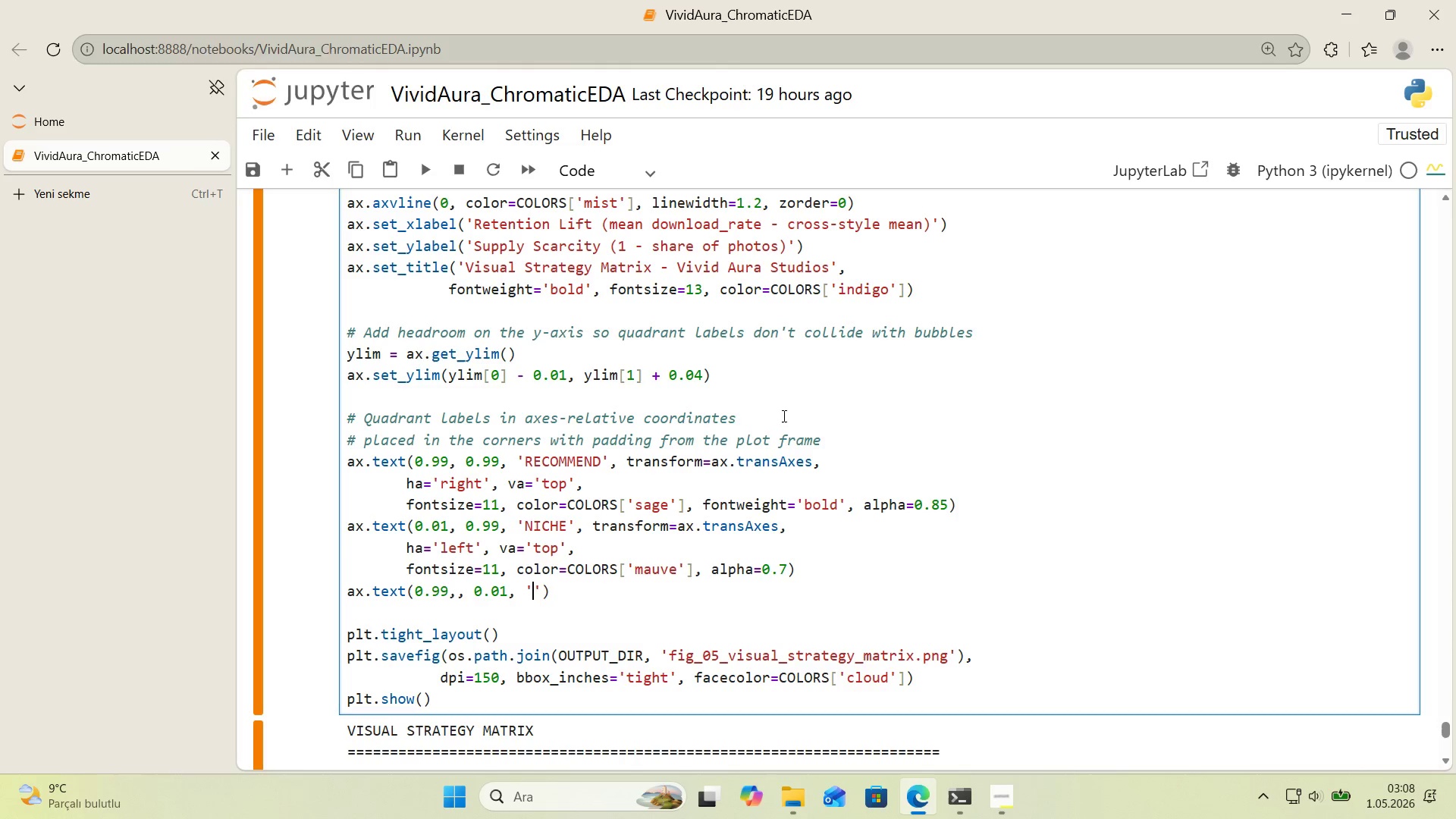 
 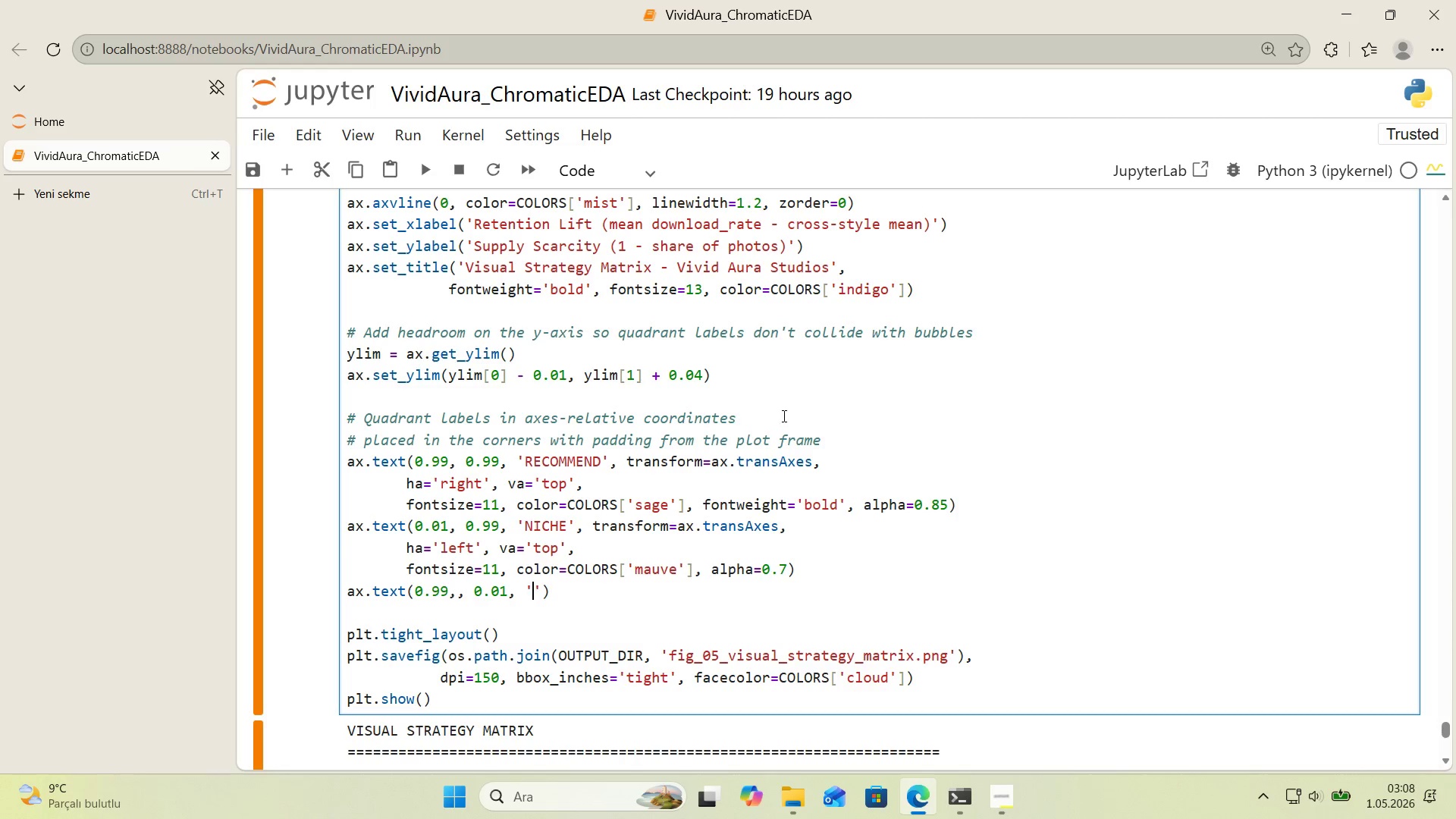 
key(ArrowLeft)
 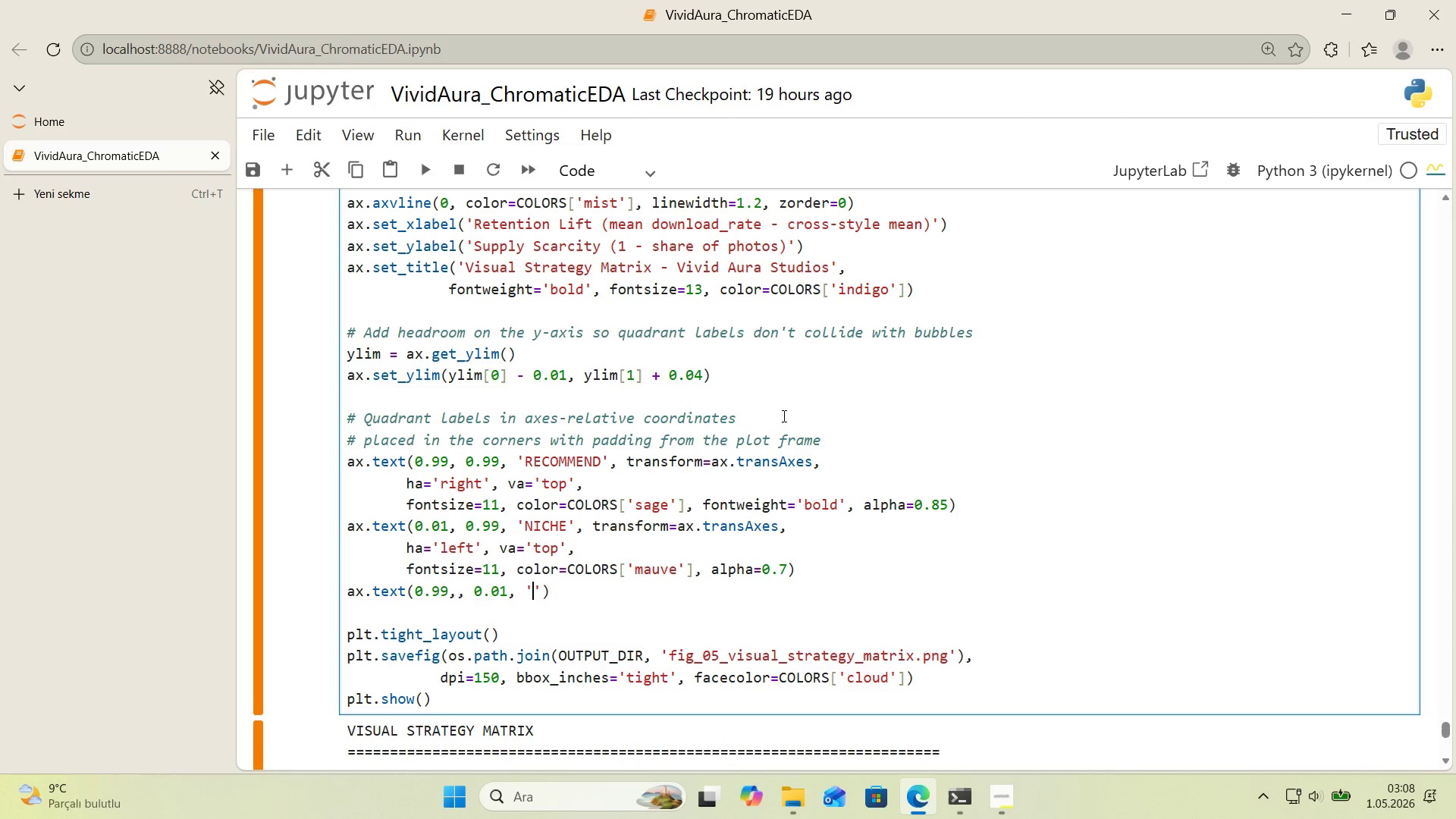 
type(CROWDED)
 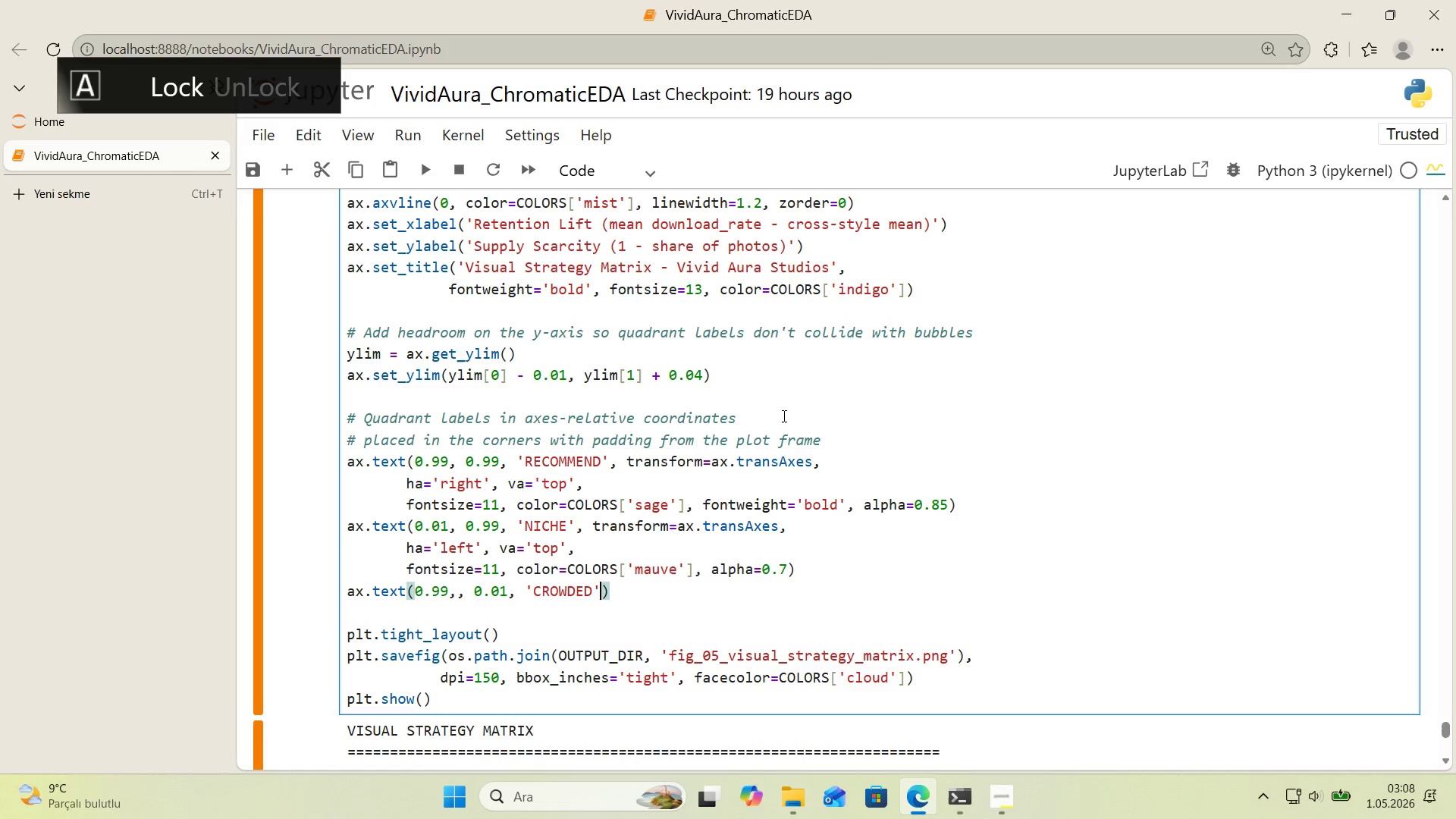 
key(ArrowRight)
 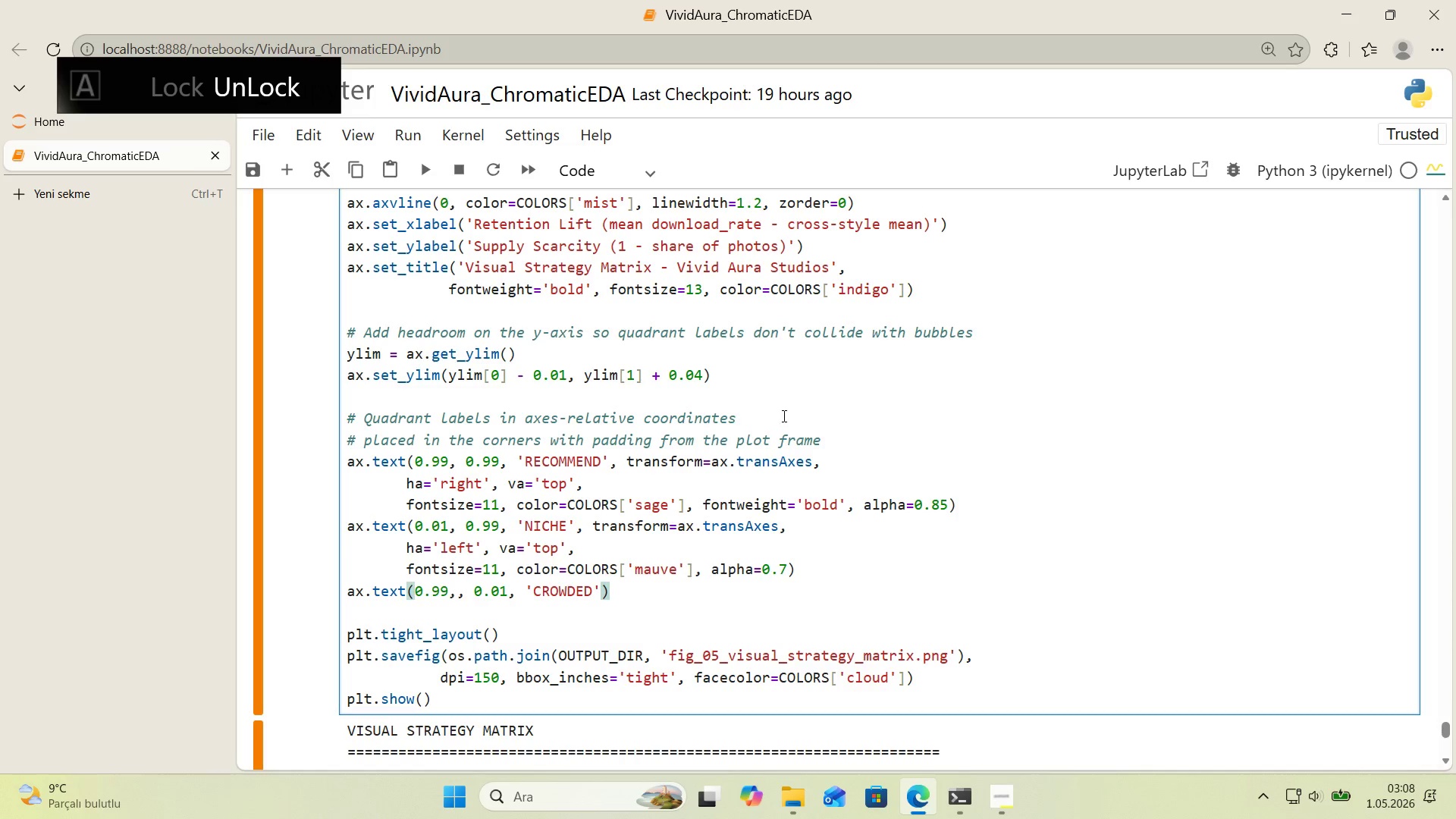 
type(, transform)
 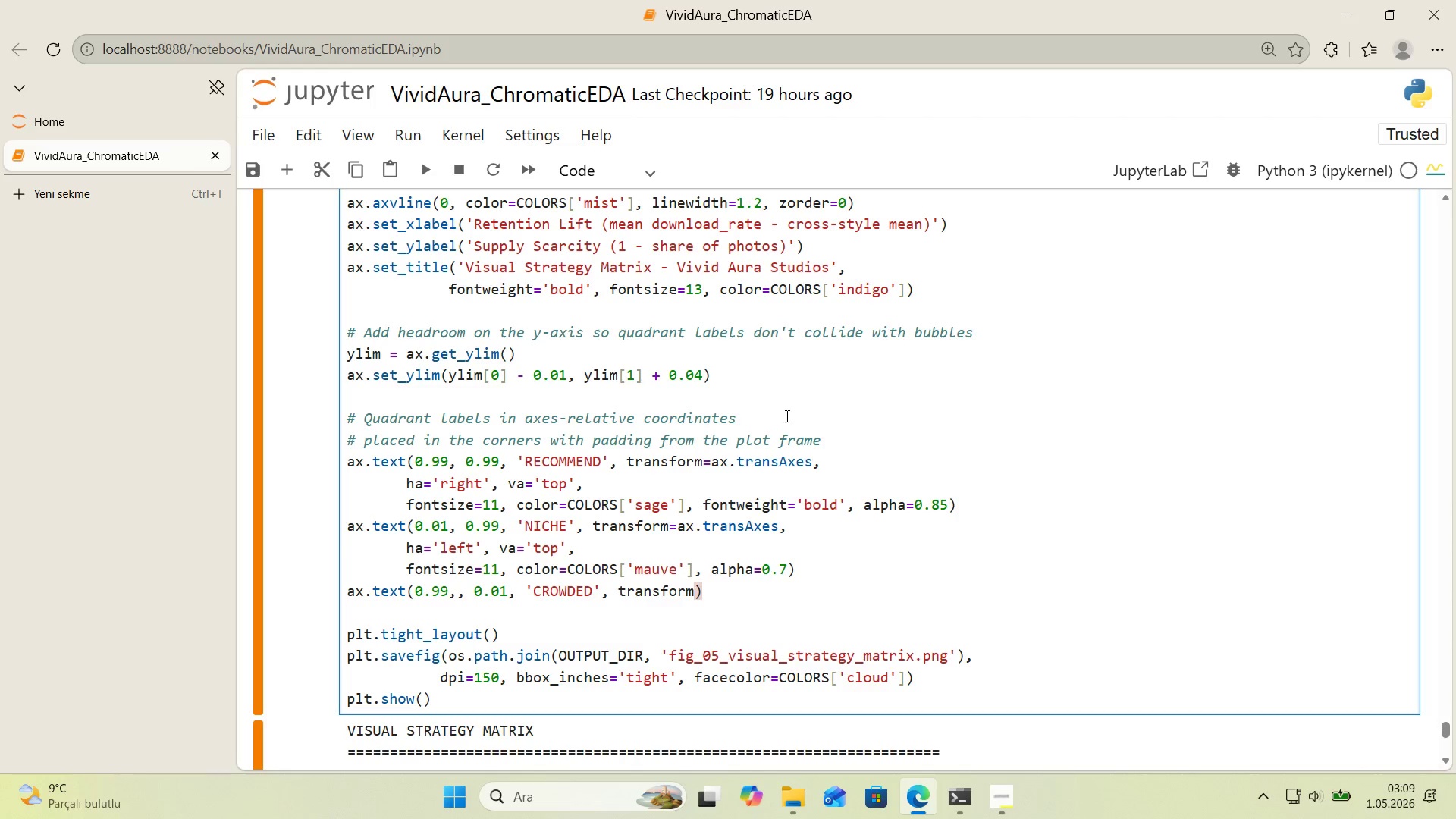 
wait(6.19)
 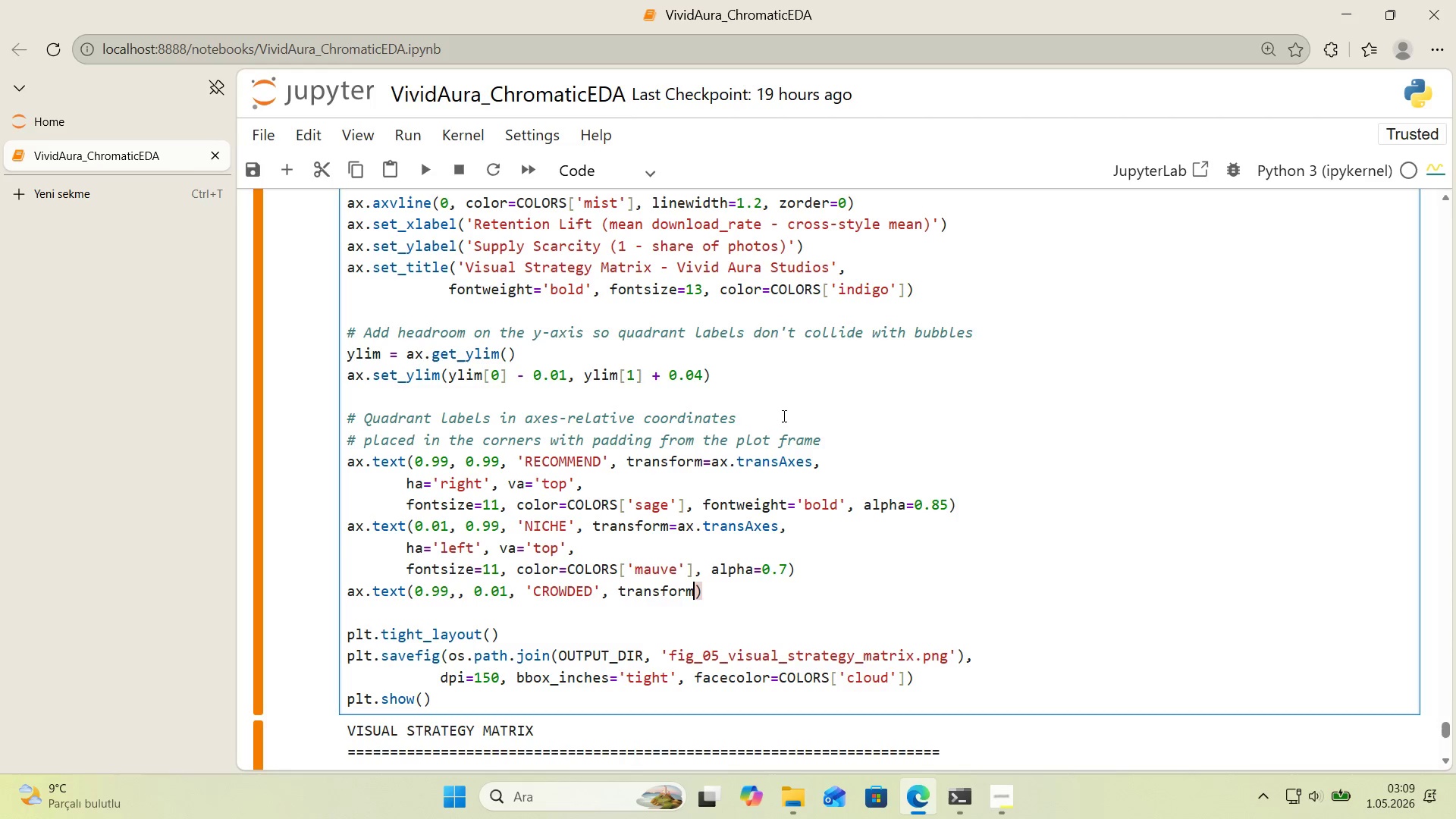 
key(Backspace)
 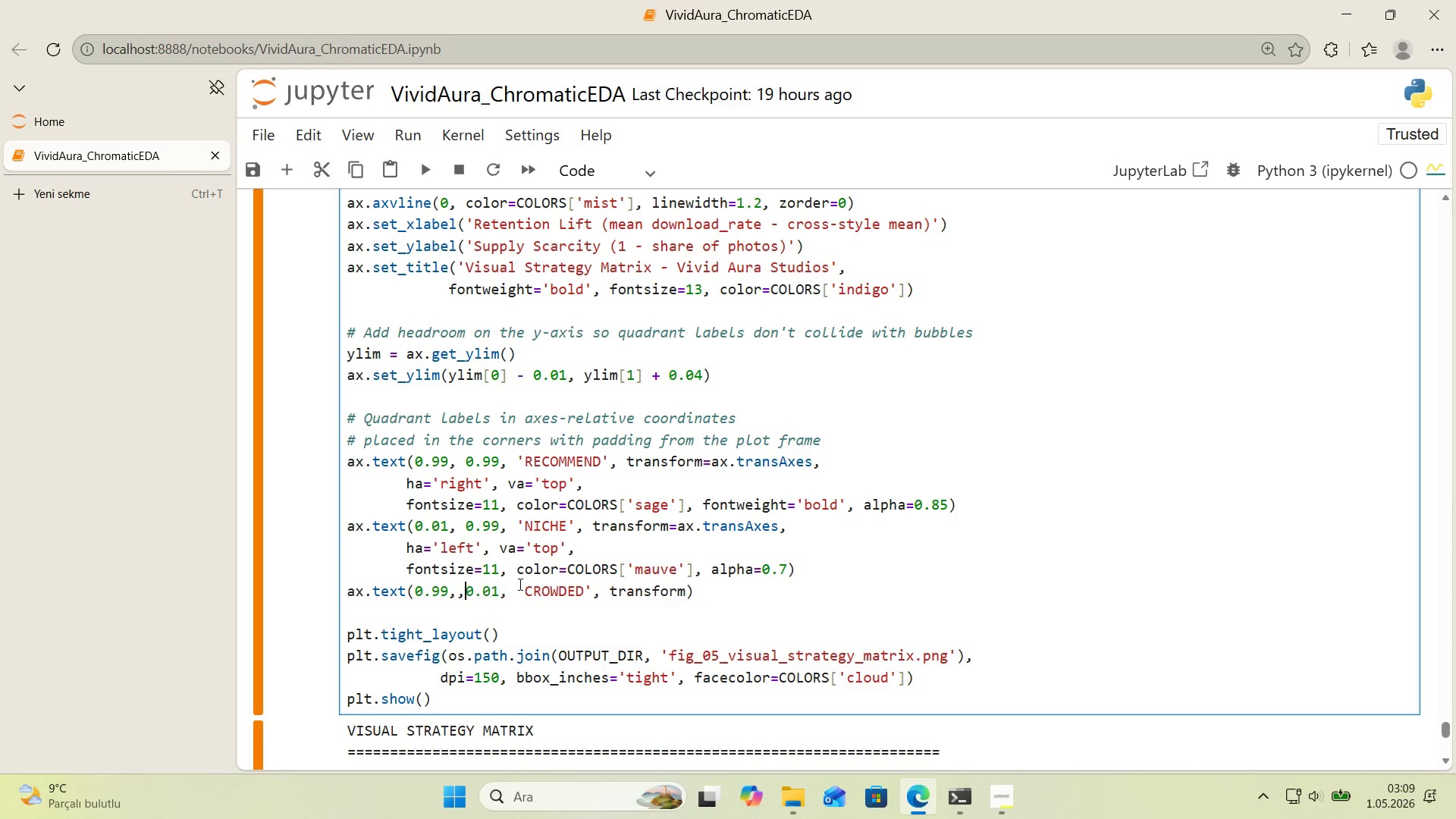 
key(Backspace)
 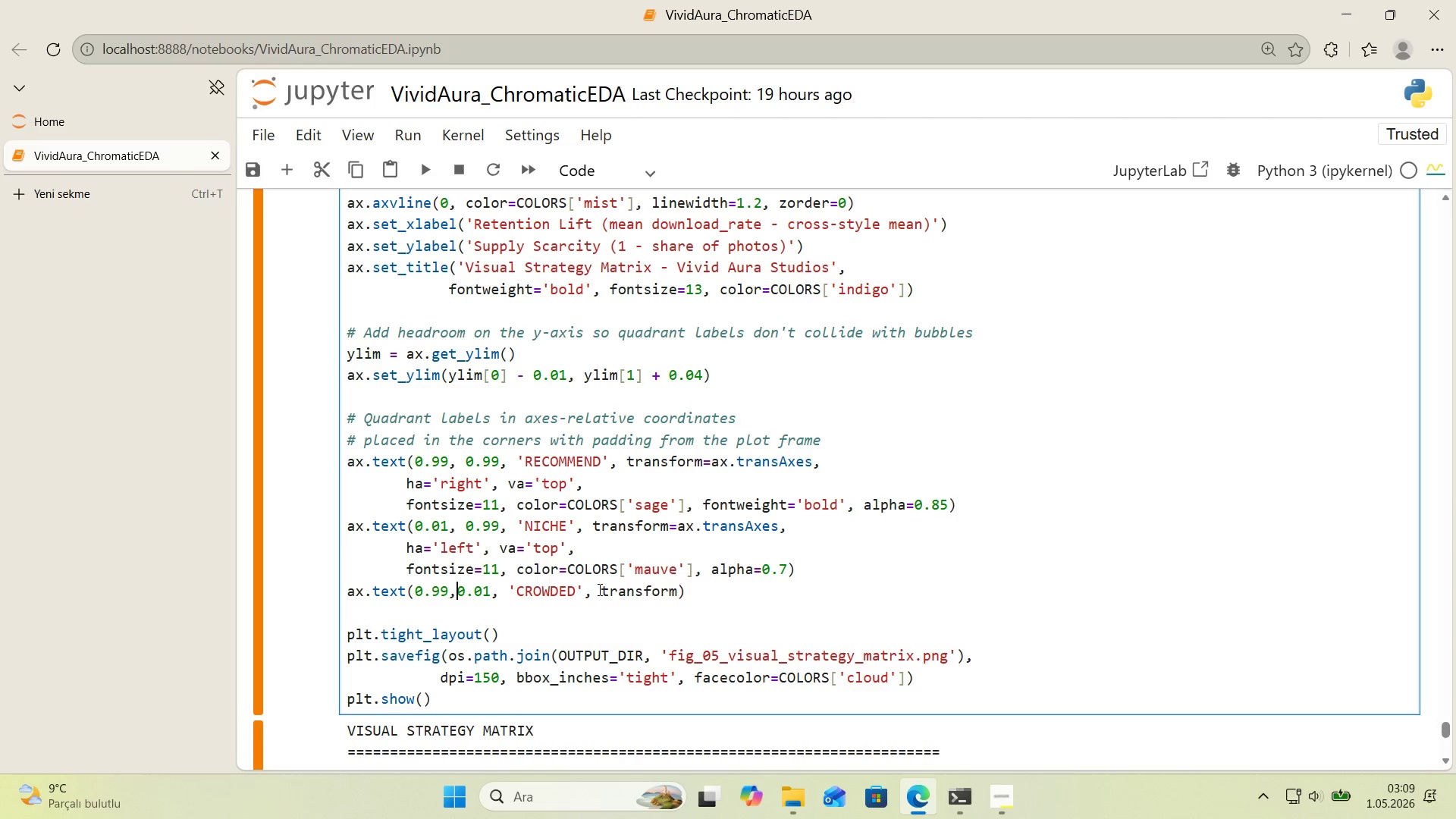 
key(Space)
 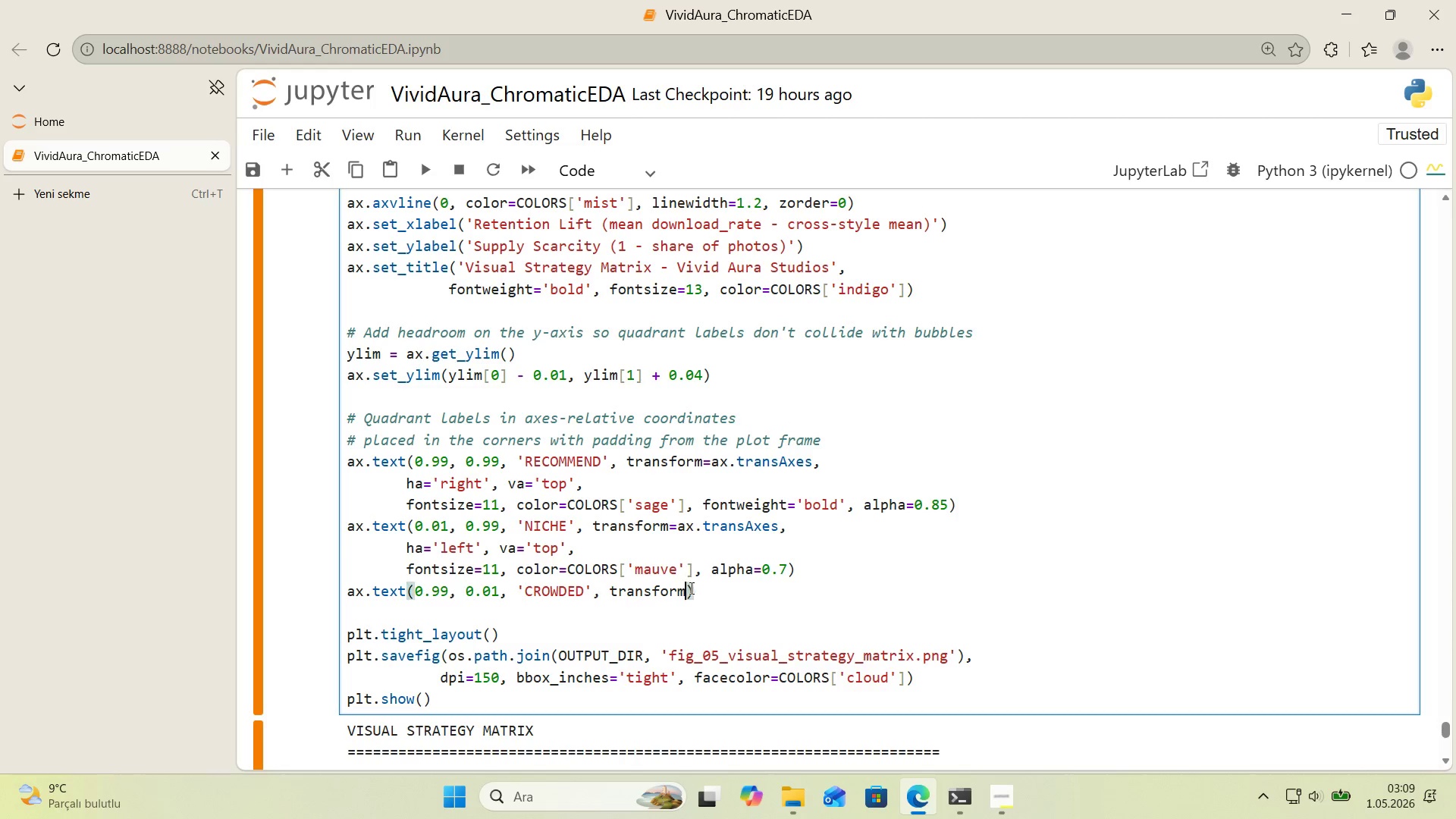 
left_click([690, 588])
 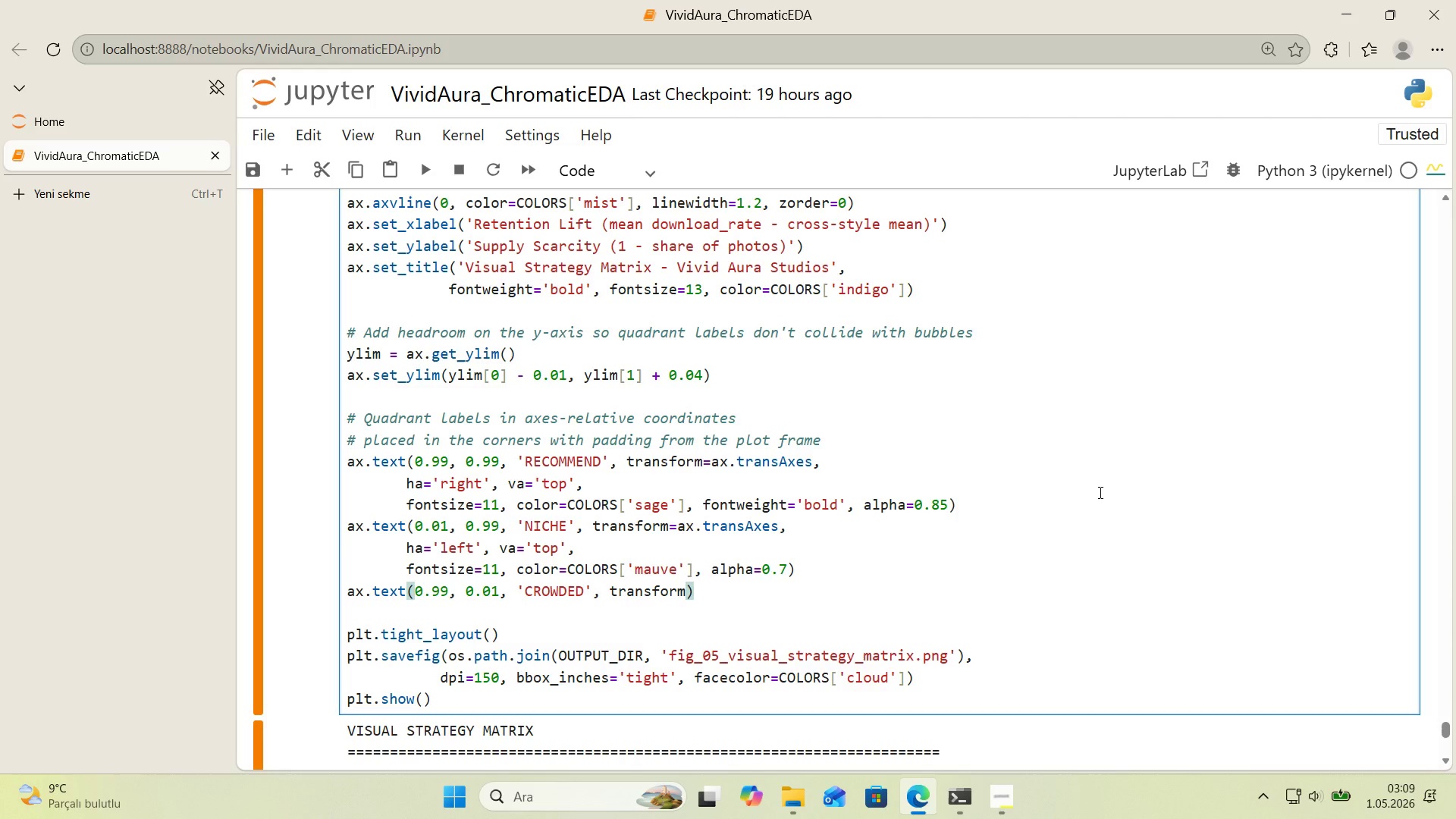 
type()ax.transAxes,)
 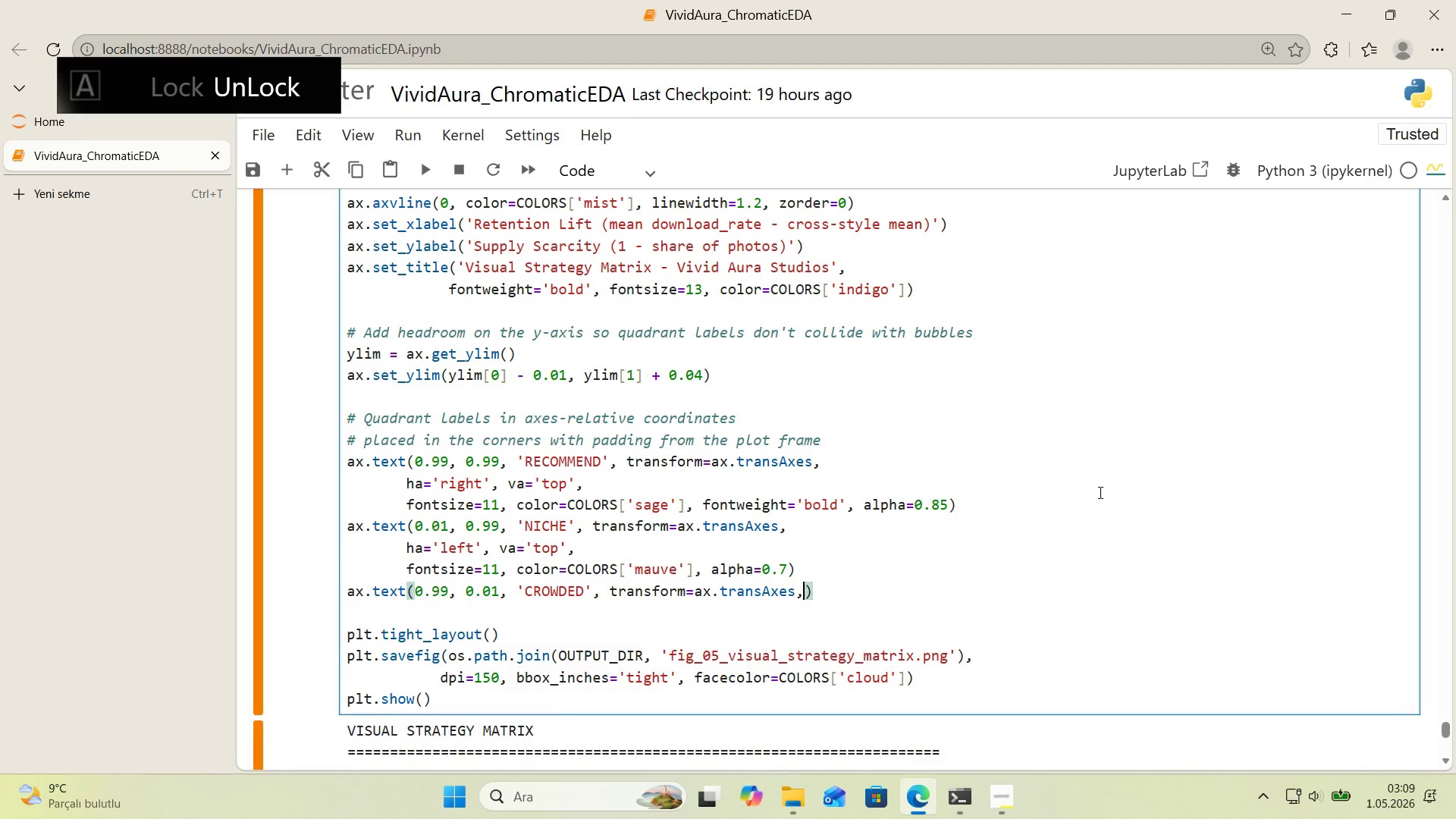 
key(Enter)
 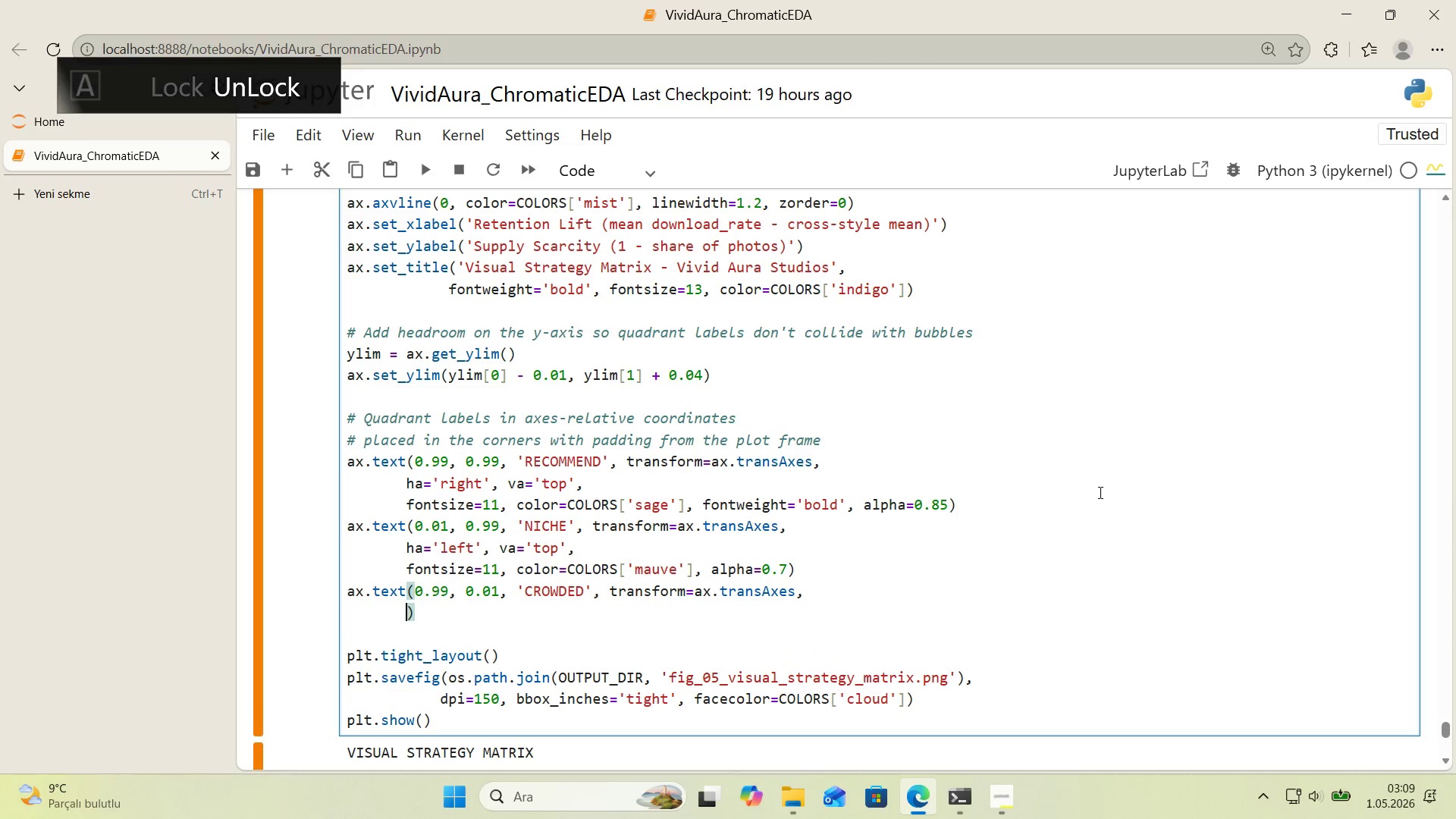 
type(ha)@@)
 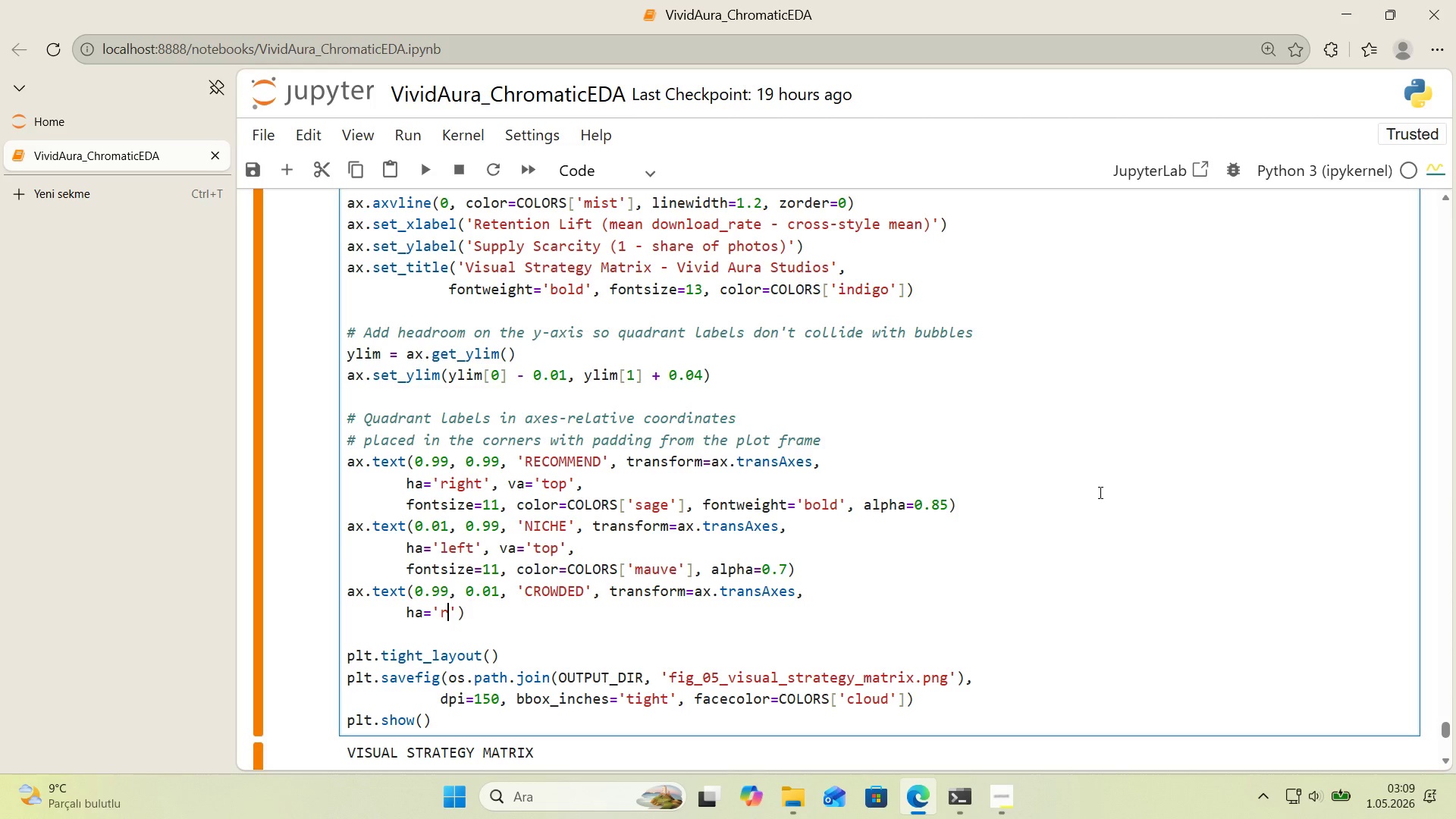 
 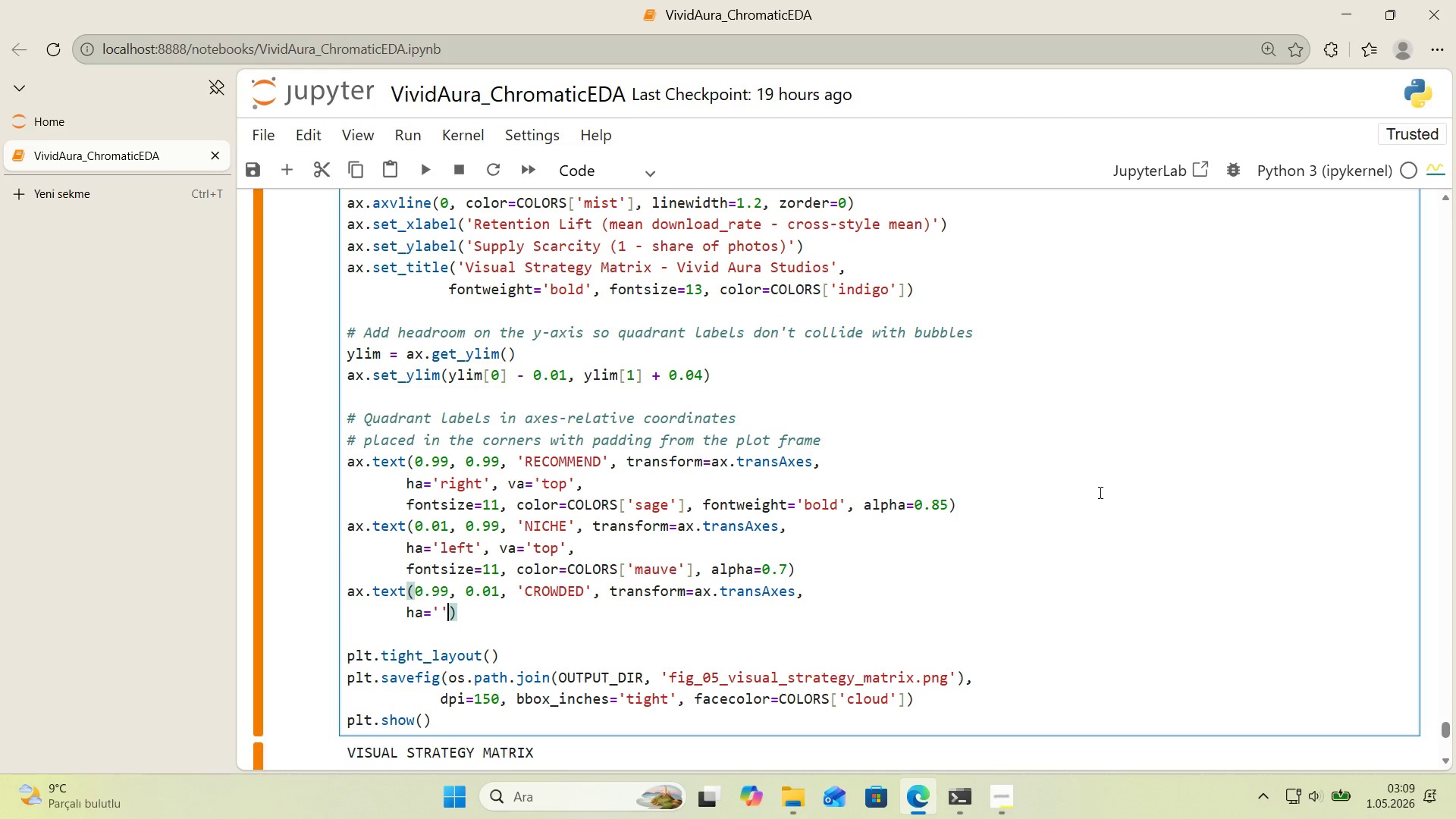 
key(ArrowLeft)
 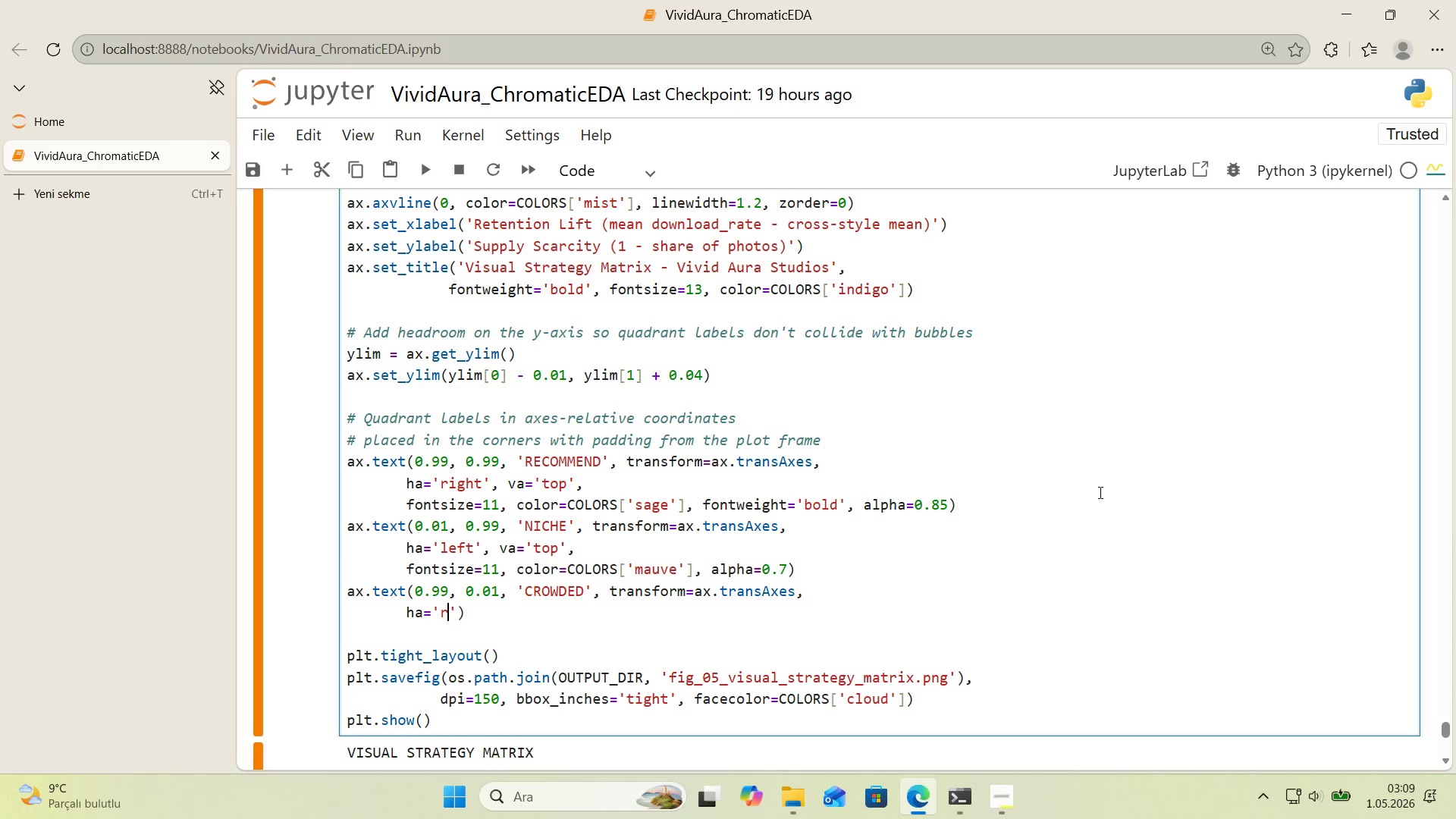 
type(r'ght)
 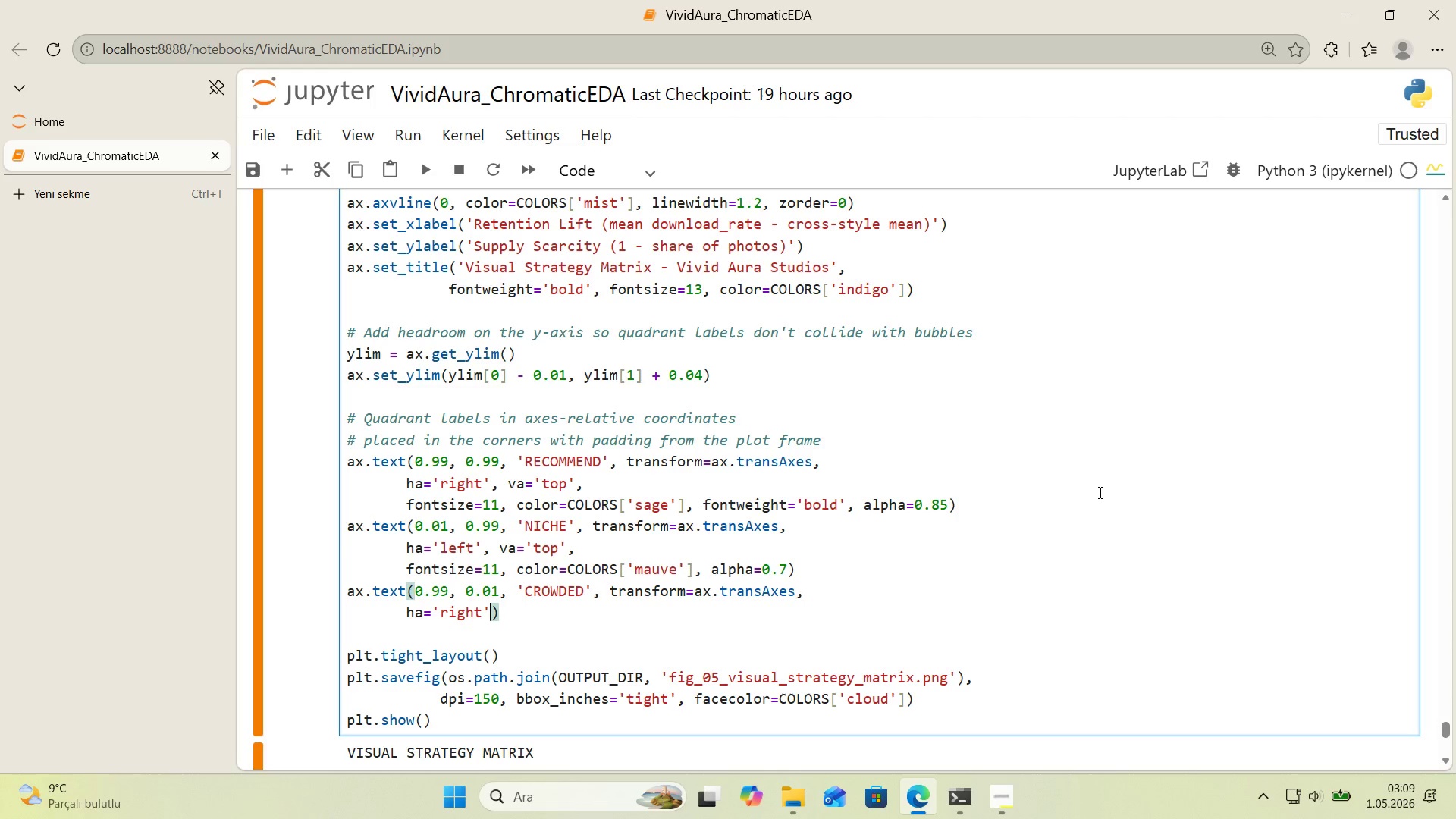 
key(ArrowRight)
 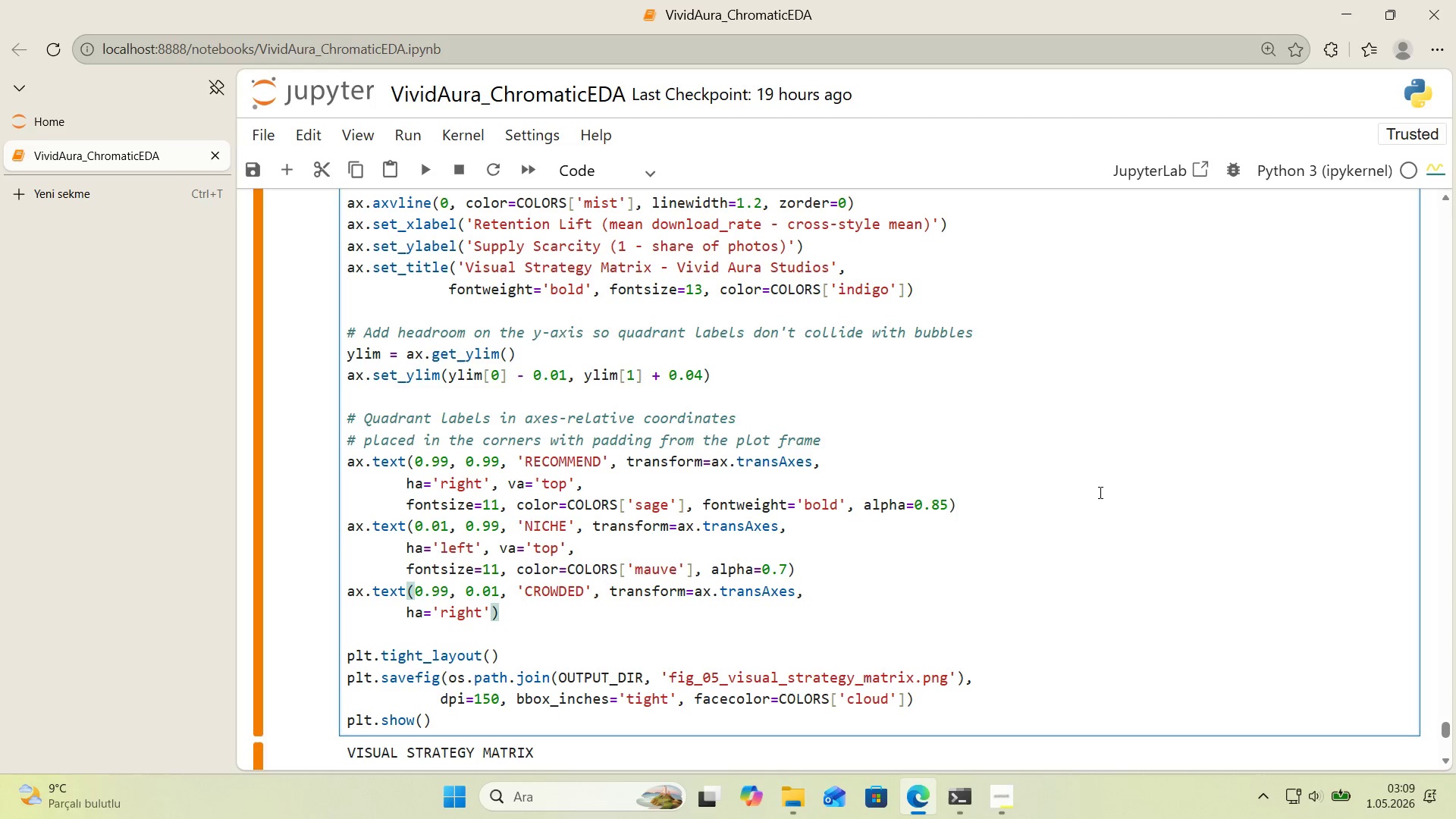 
type(, va)@@)
 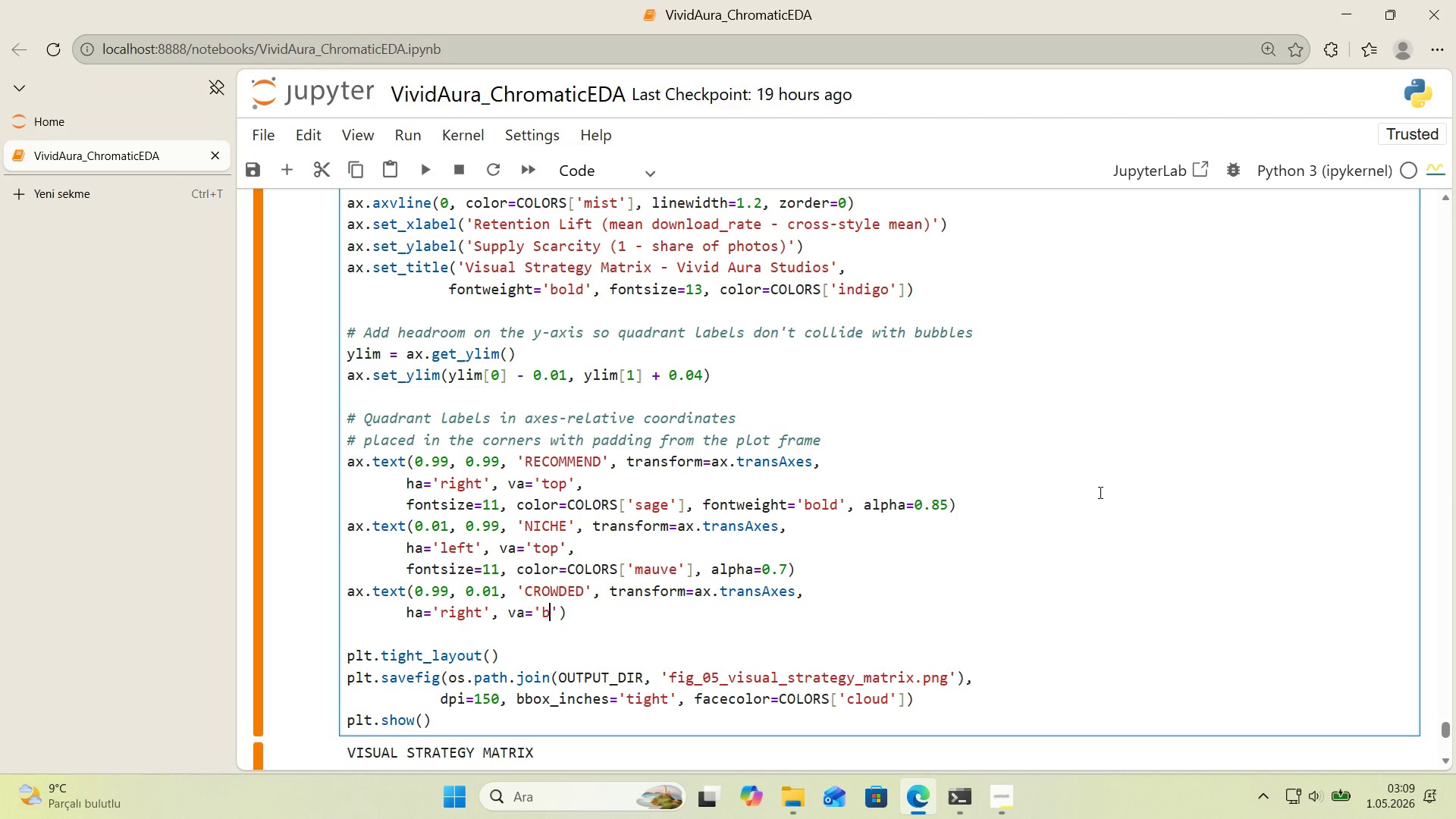 
 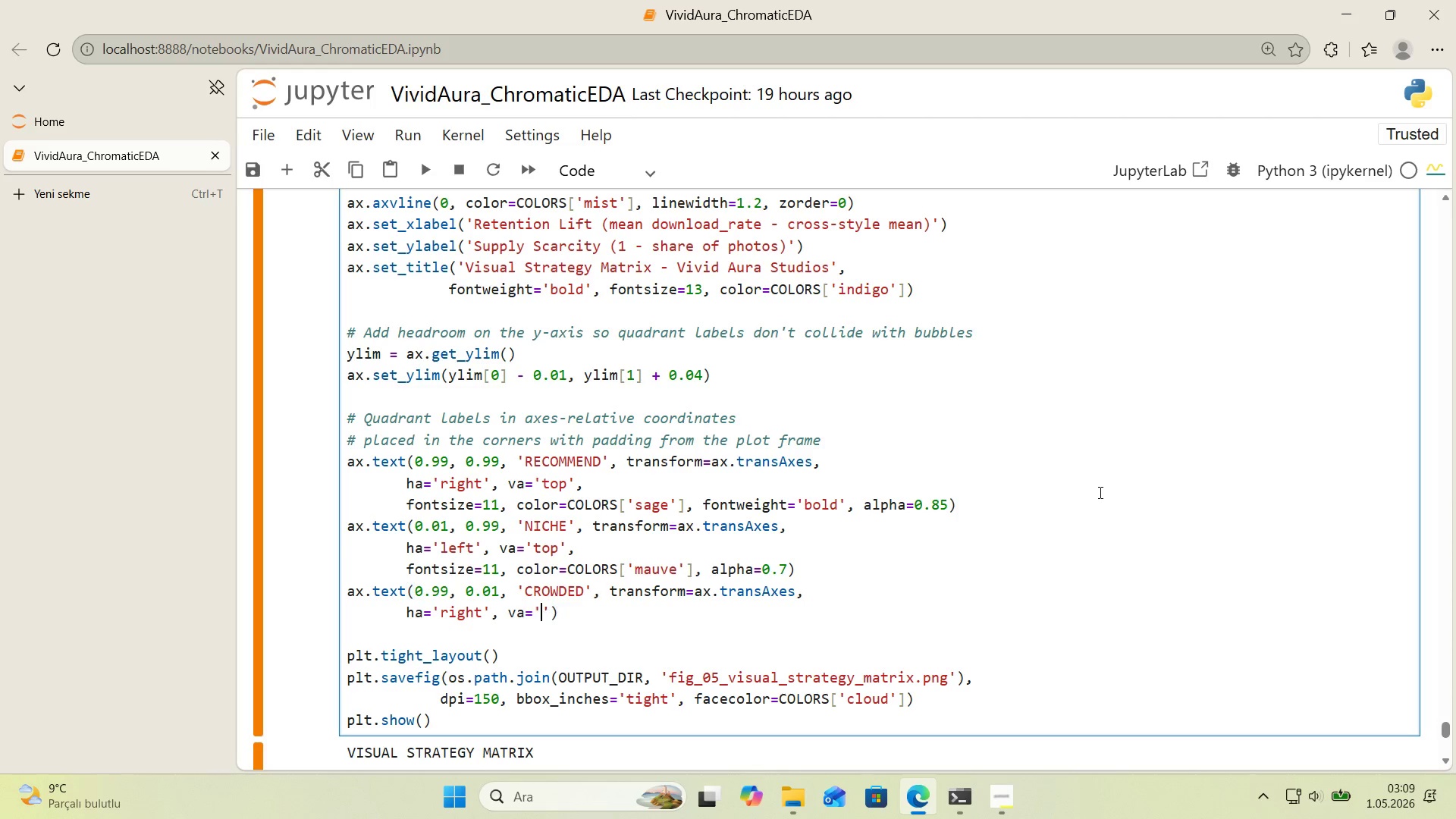 
key(ArrowLeft)
 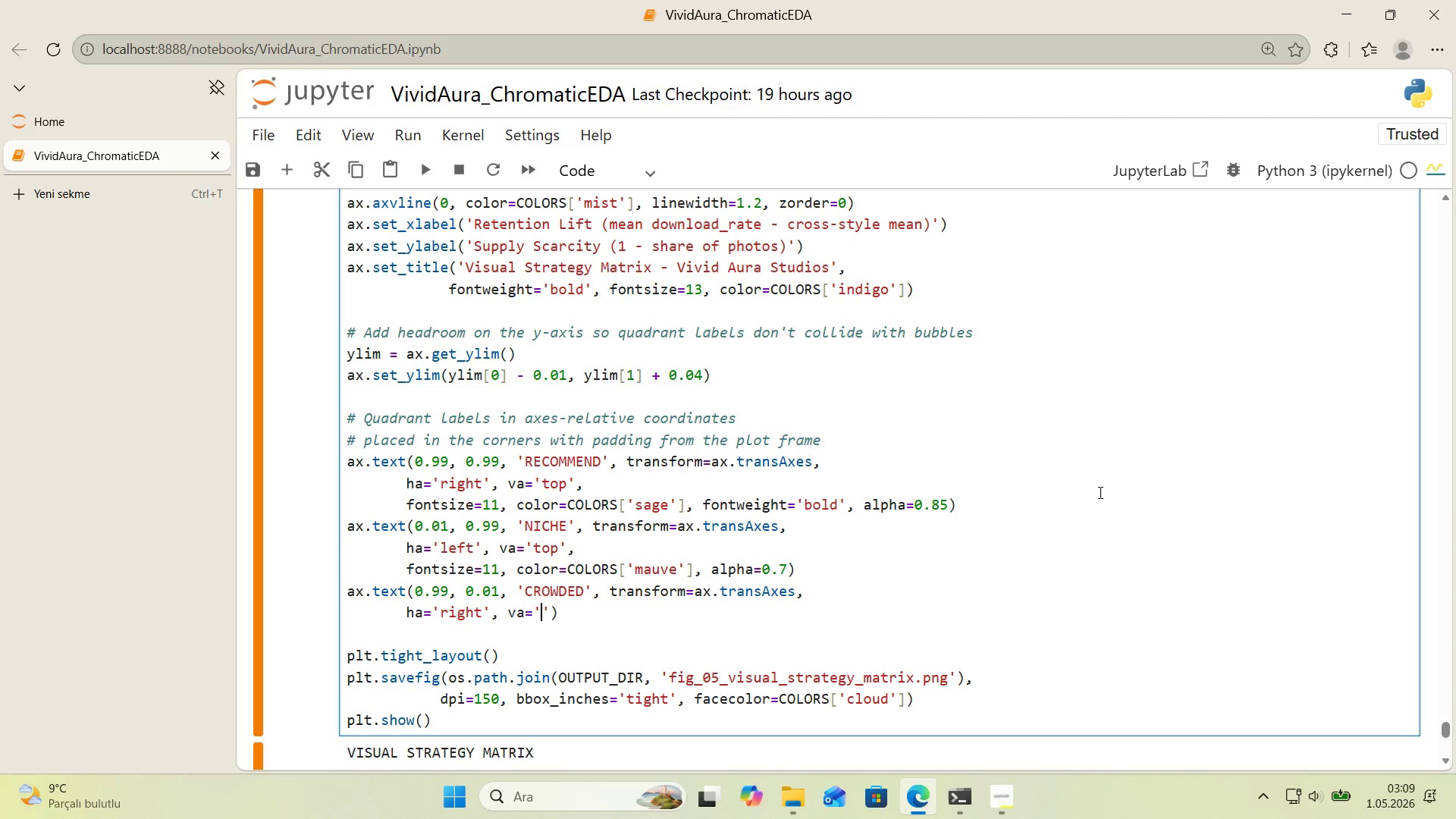 
type(bottom)
 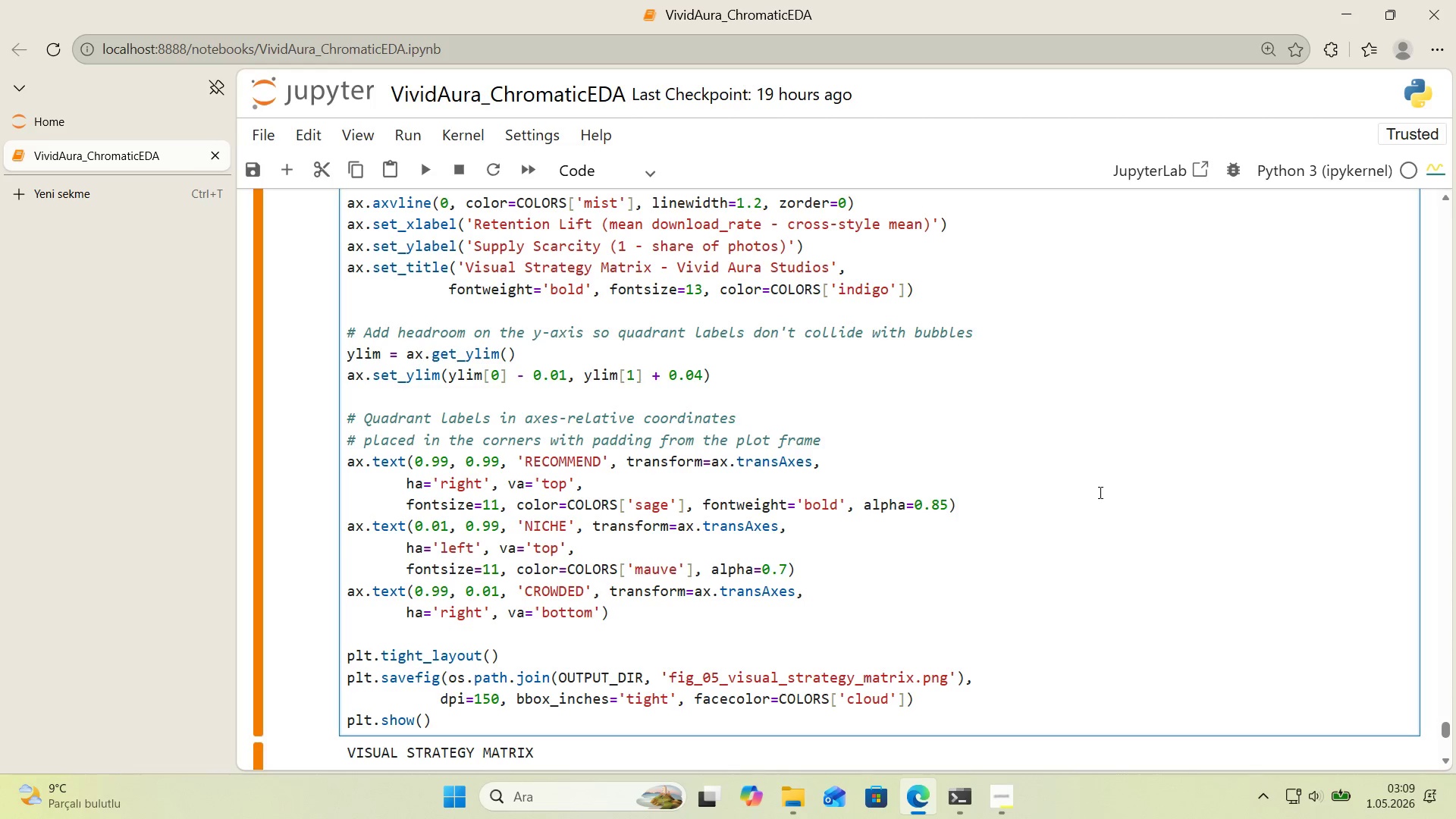 
key(ArrowRight)
 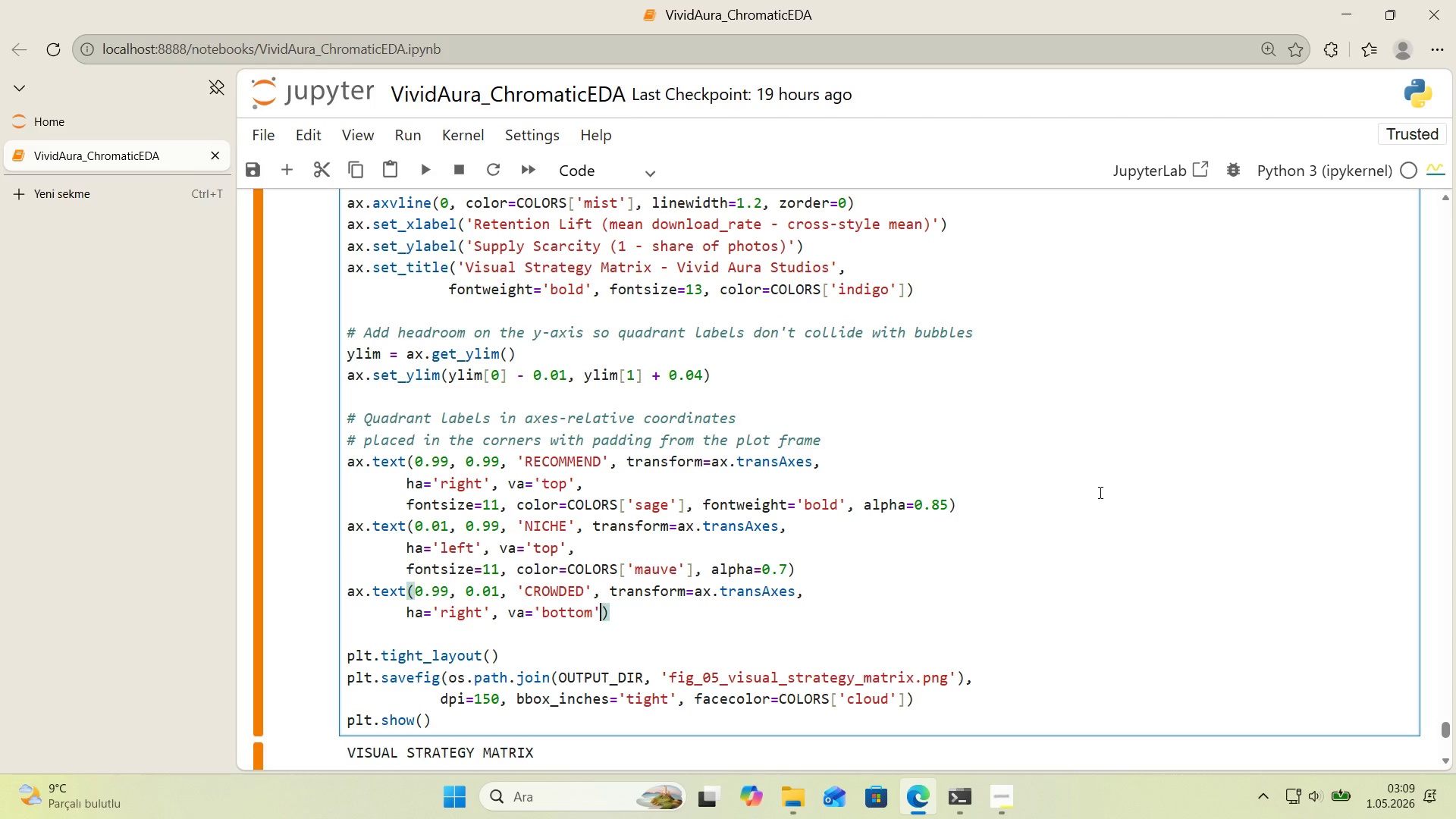 
key(ArrowRight)
 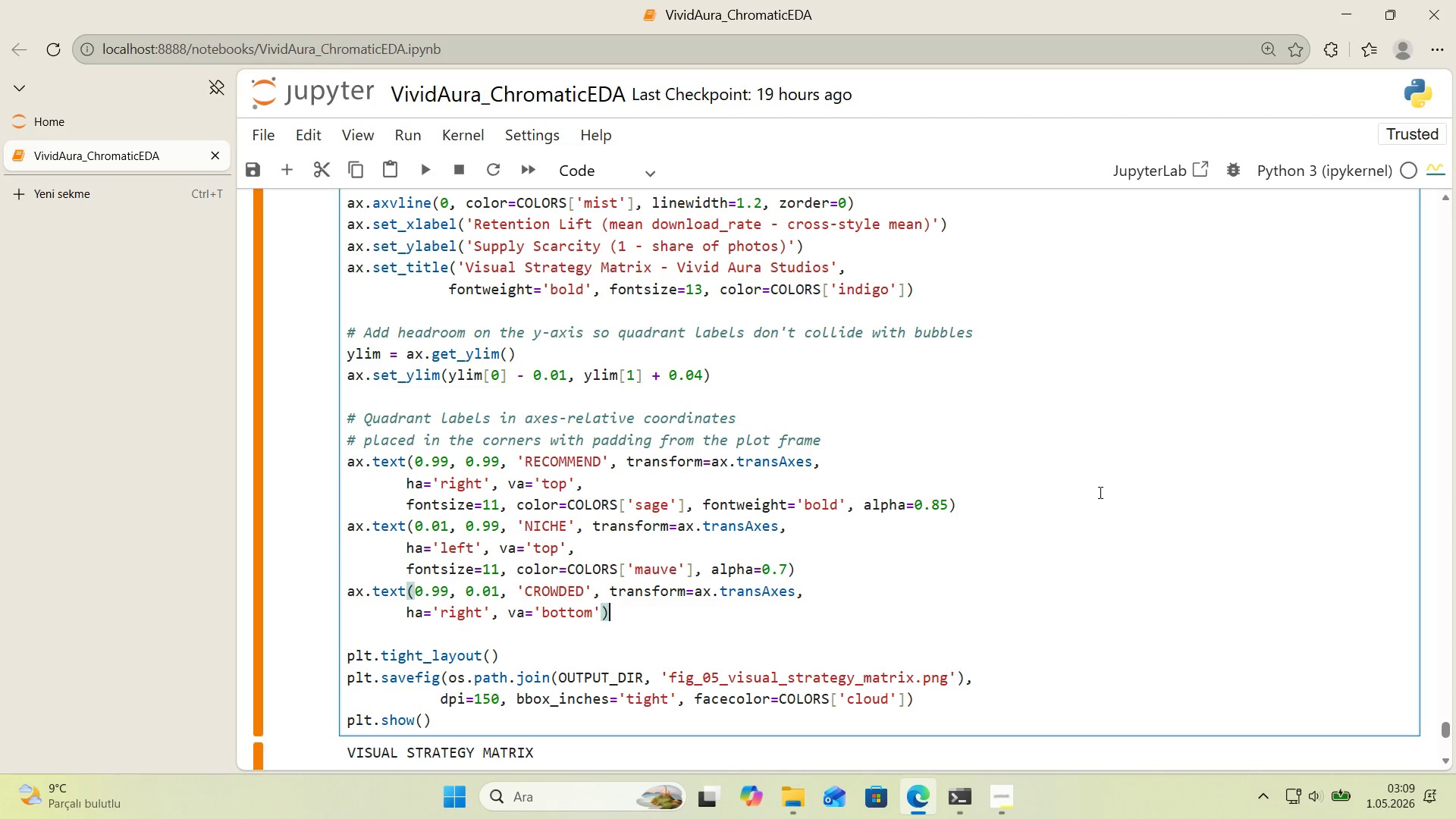 
key(ArrowLeft)
 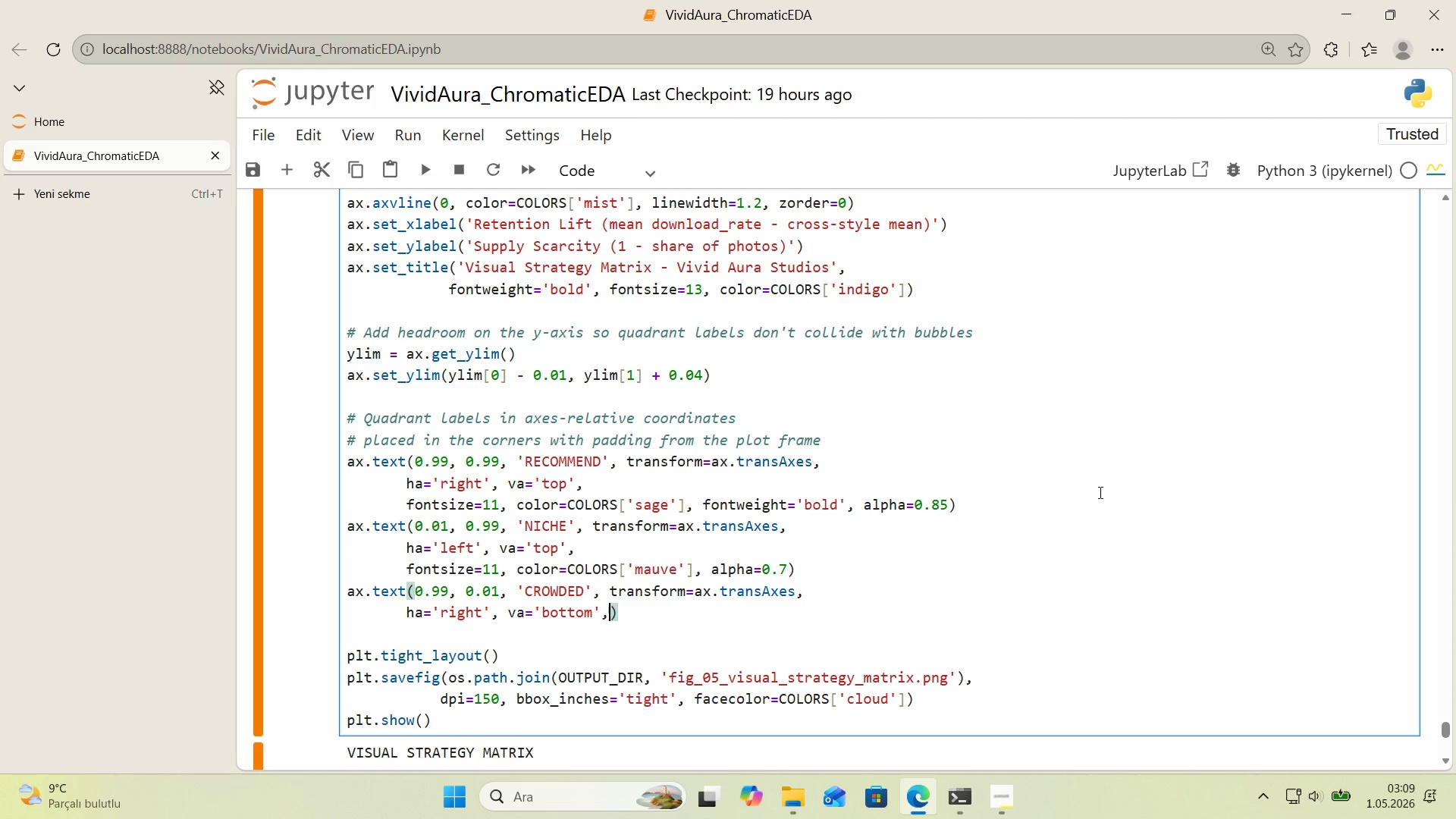 
key(Comma)
 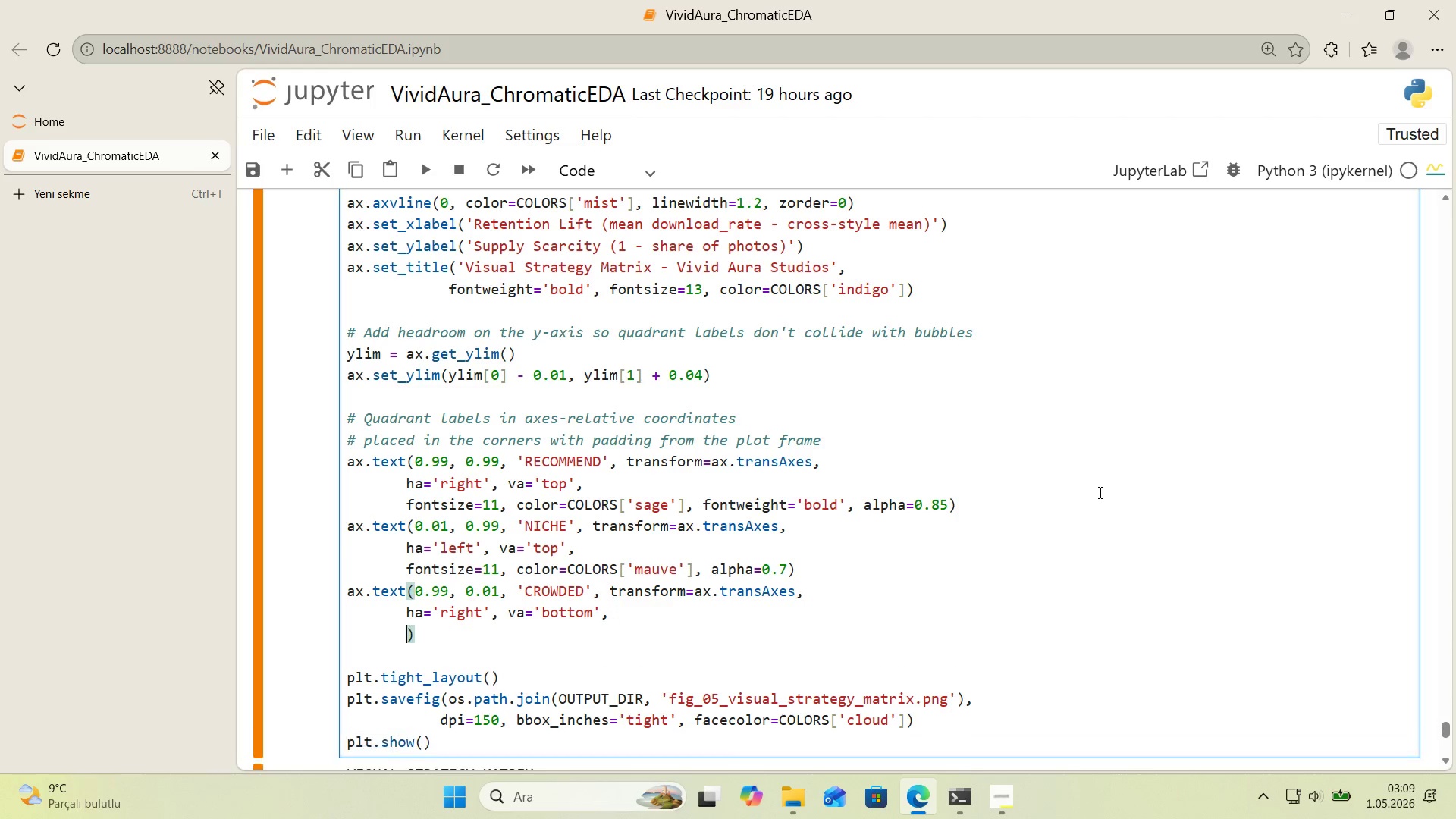 
key(Enter)
 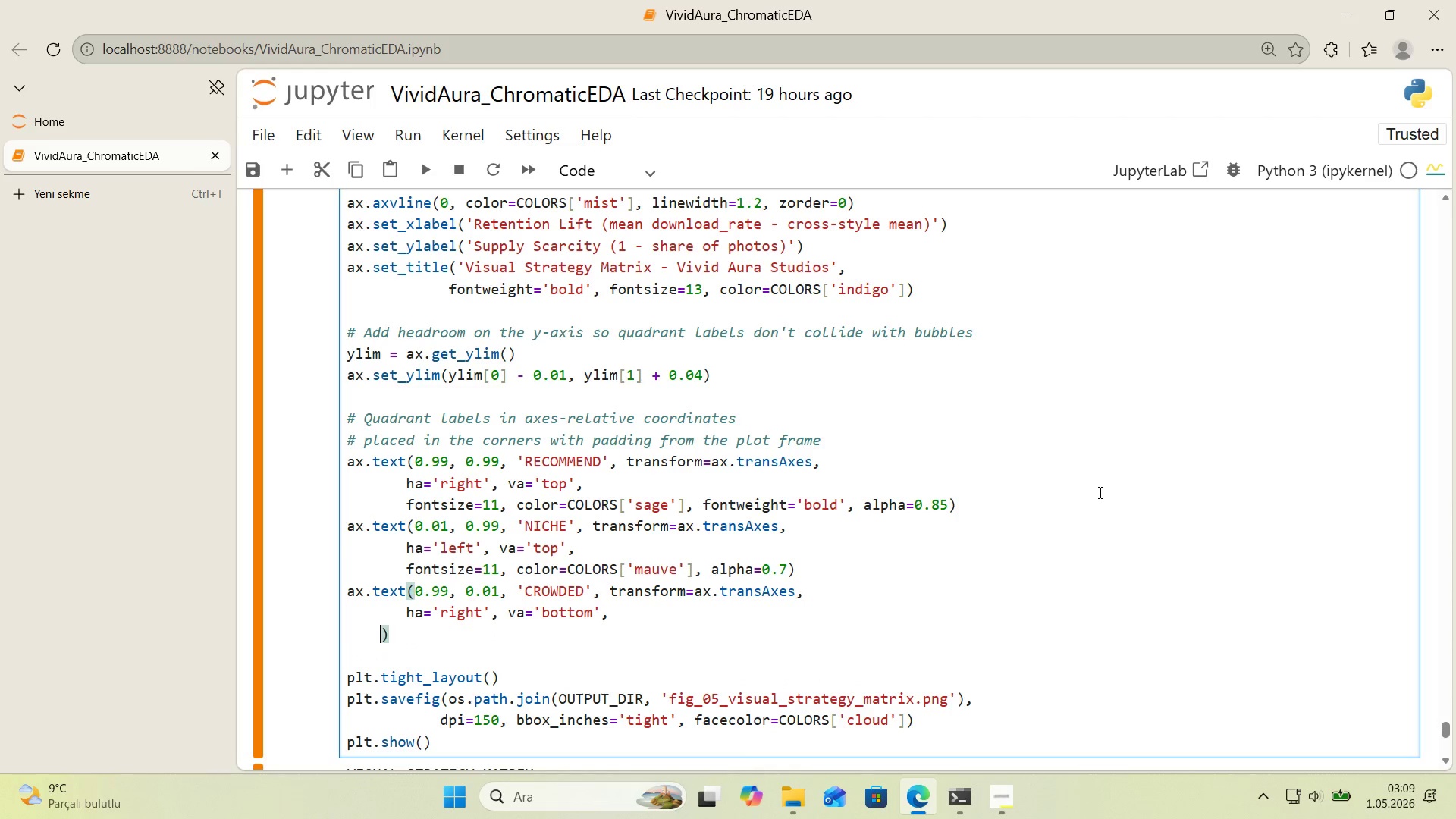 
key(Backspace)
key(Tab)
type(fonts'ze)11, color)COLORS)
 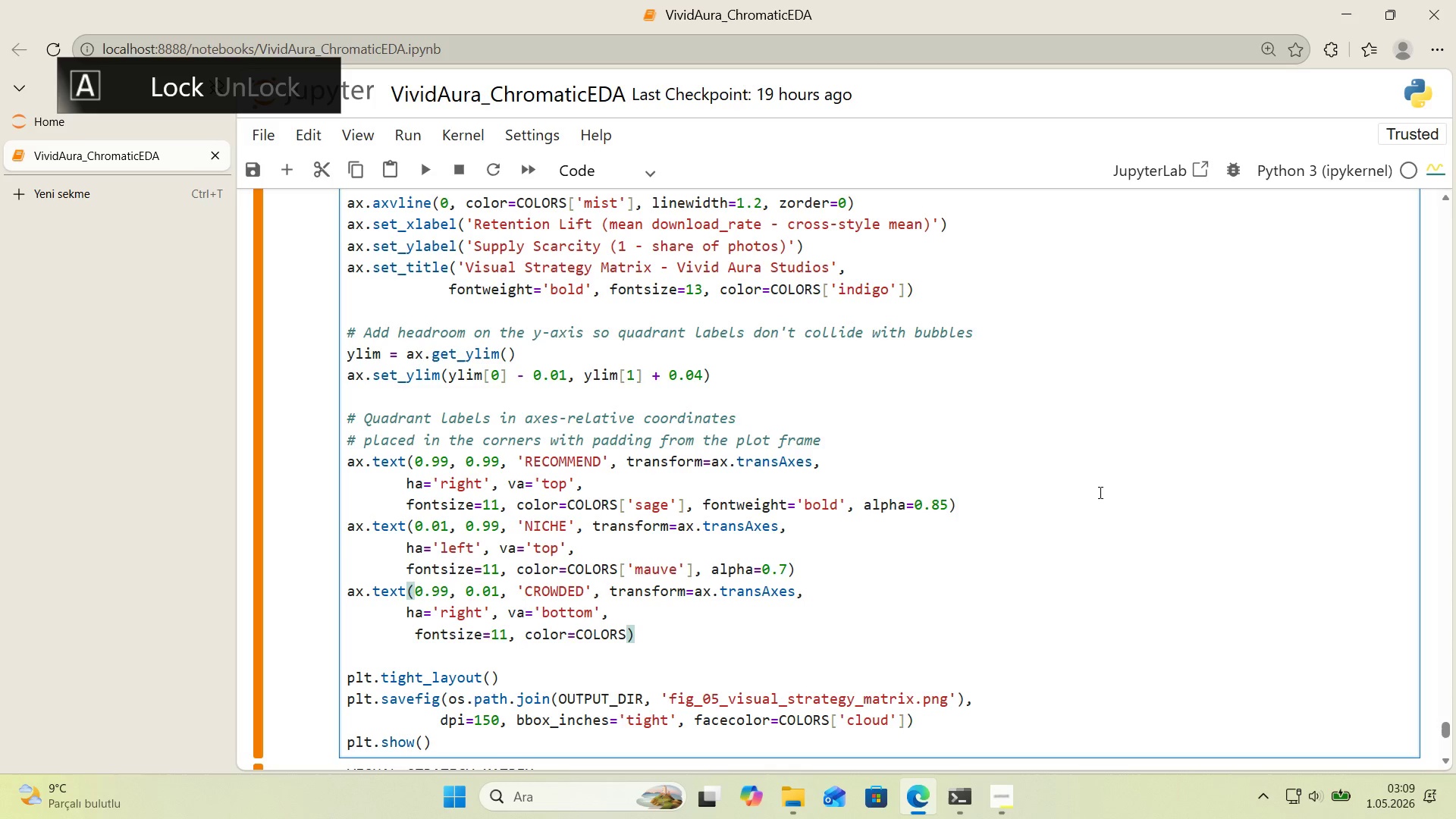 
key(Alt+Control+8)
 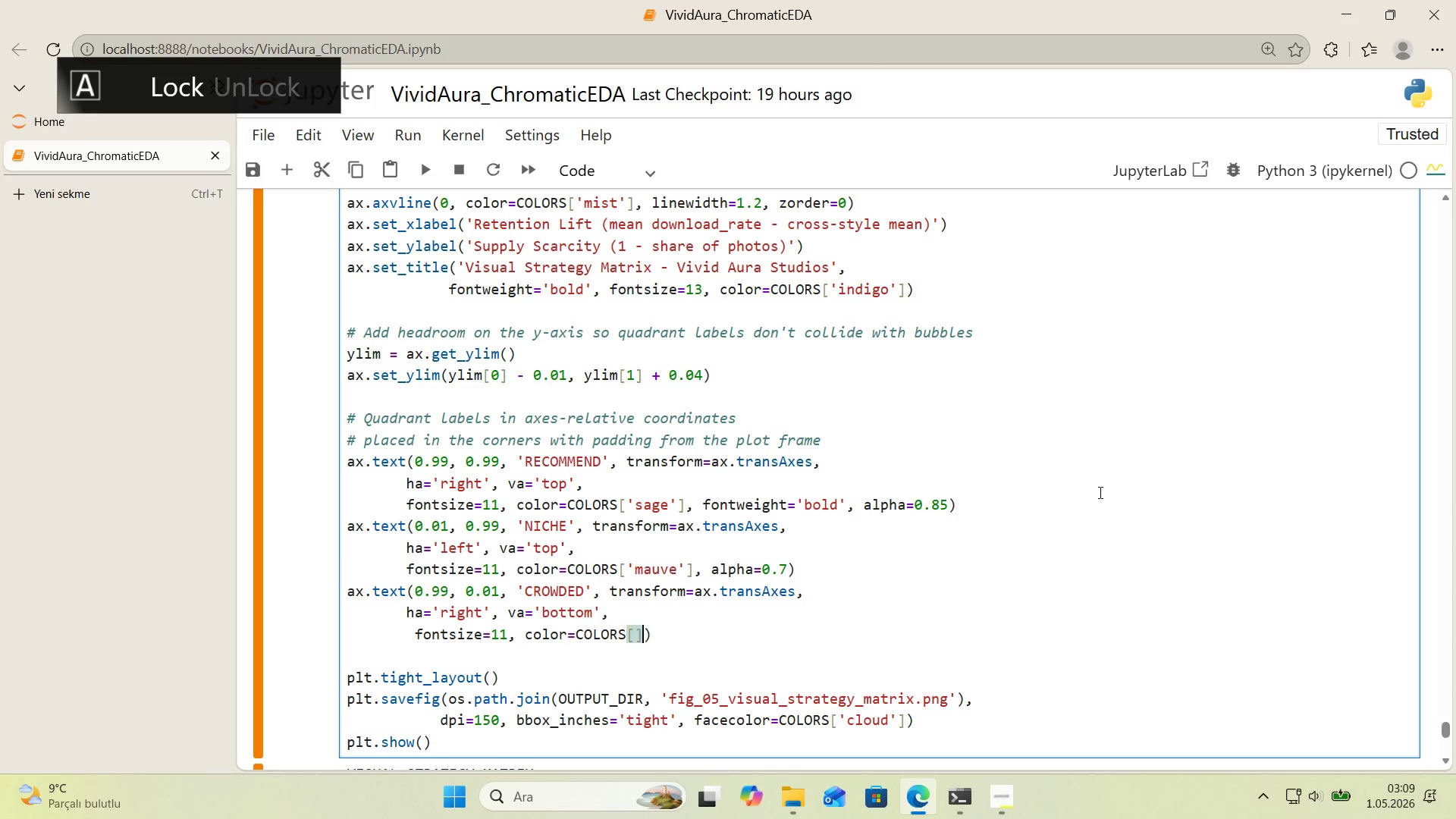 
key(Alt+Control+9)
 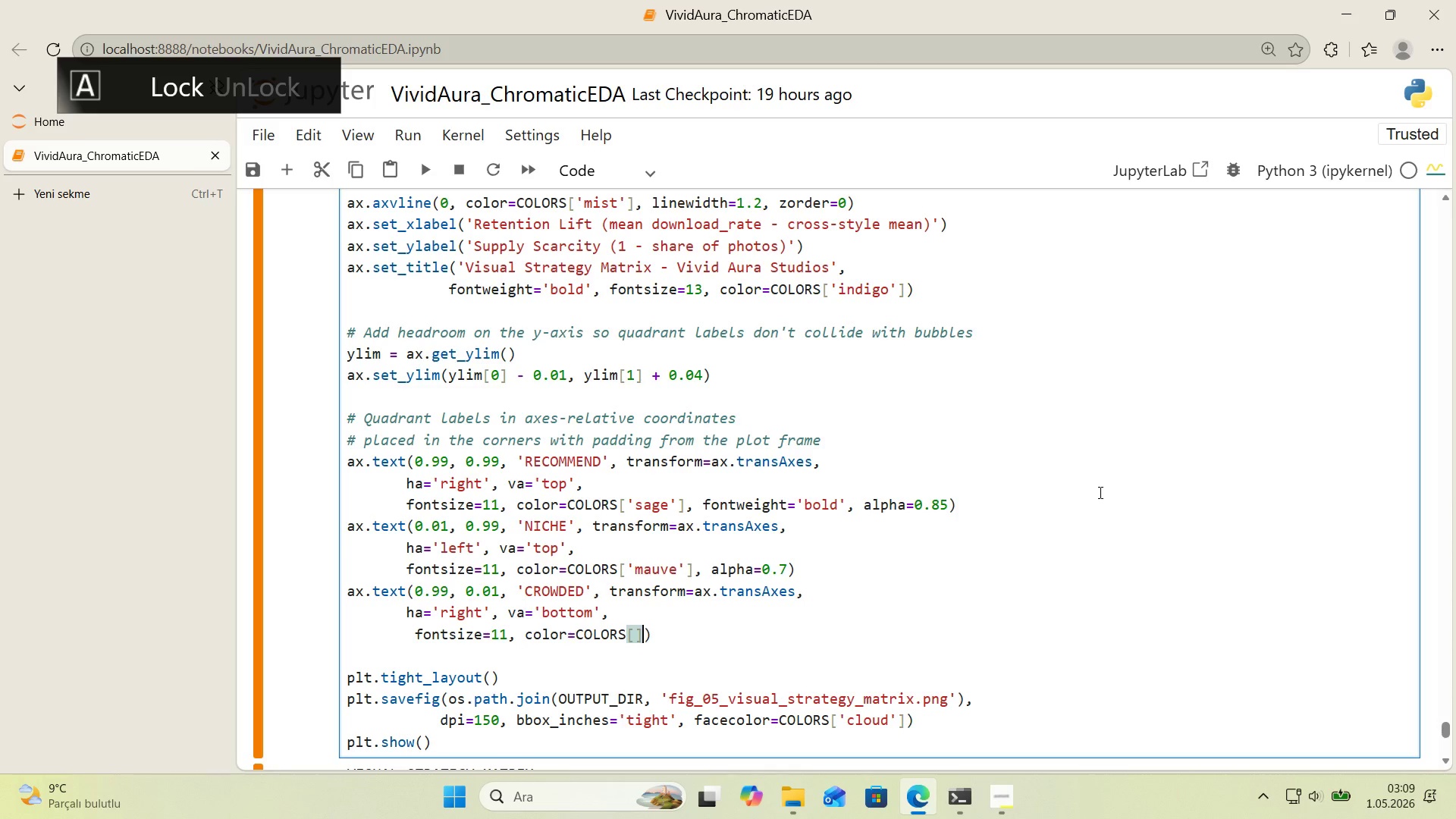 
key(ArrowLeft)
 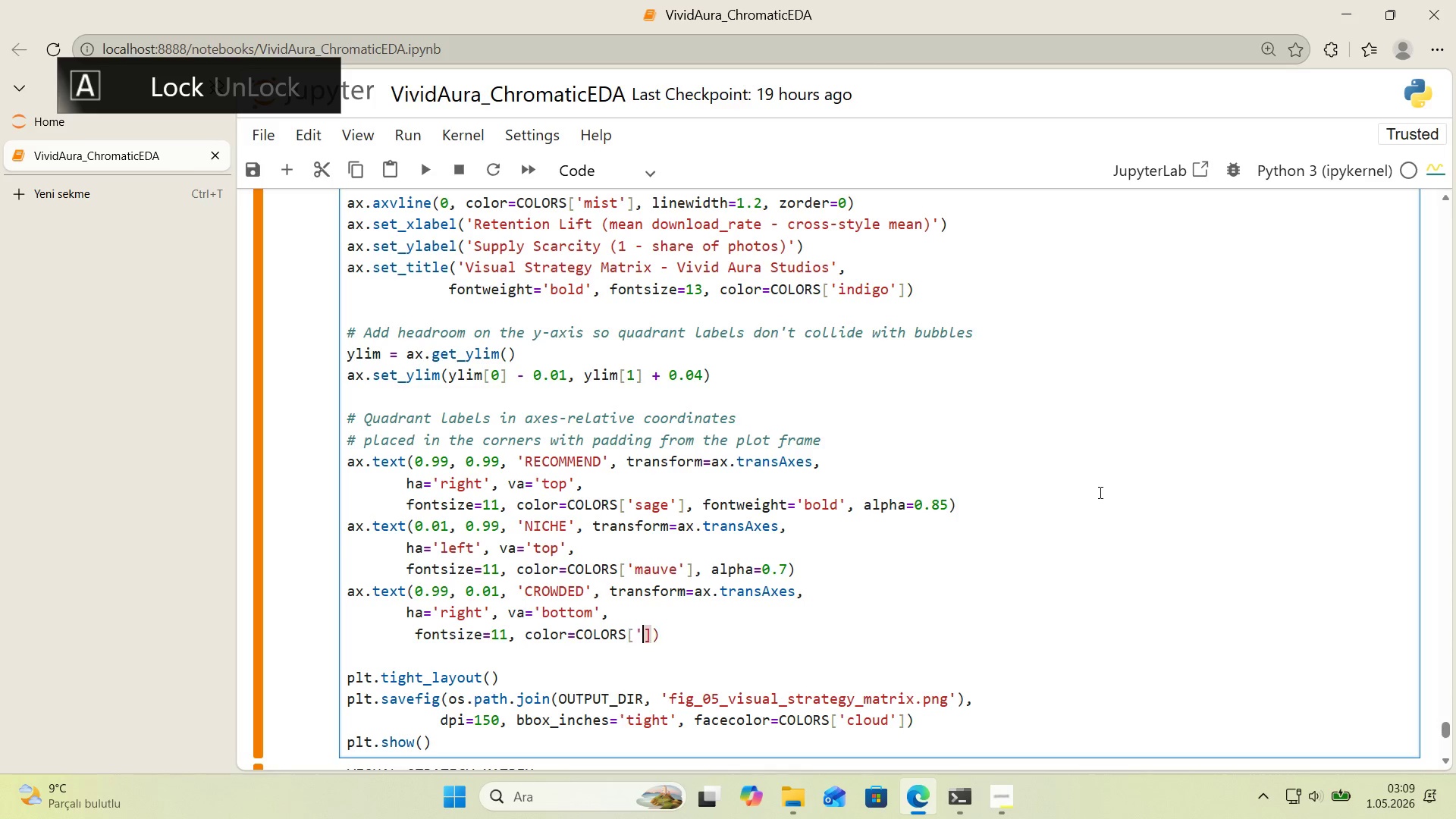 
type(@@)
 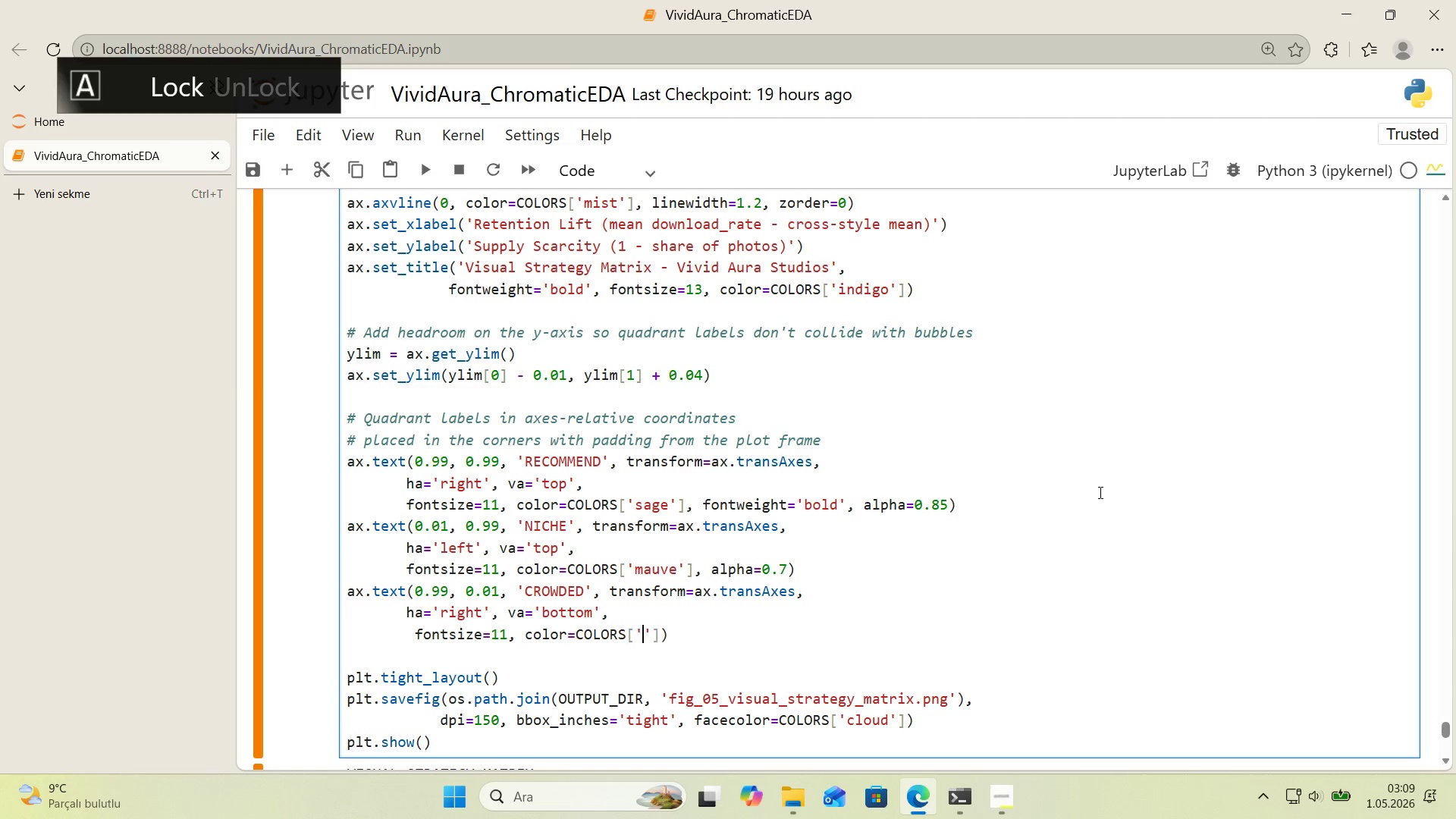 
key(ArrowLeft)
 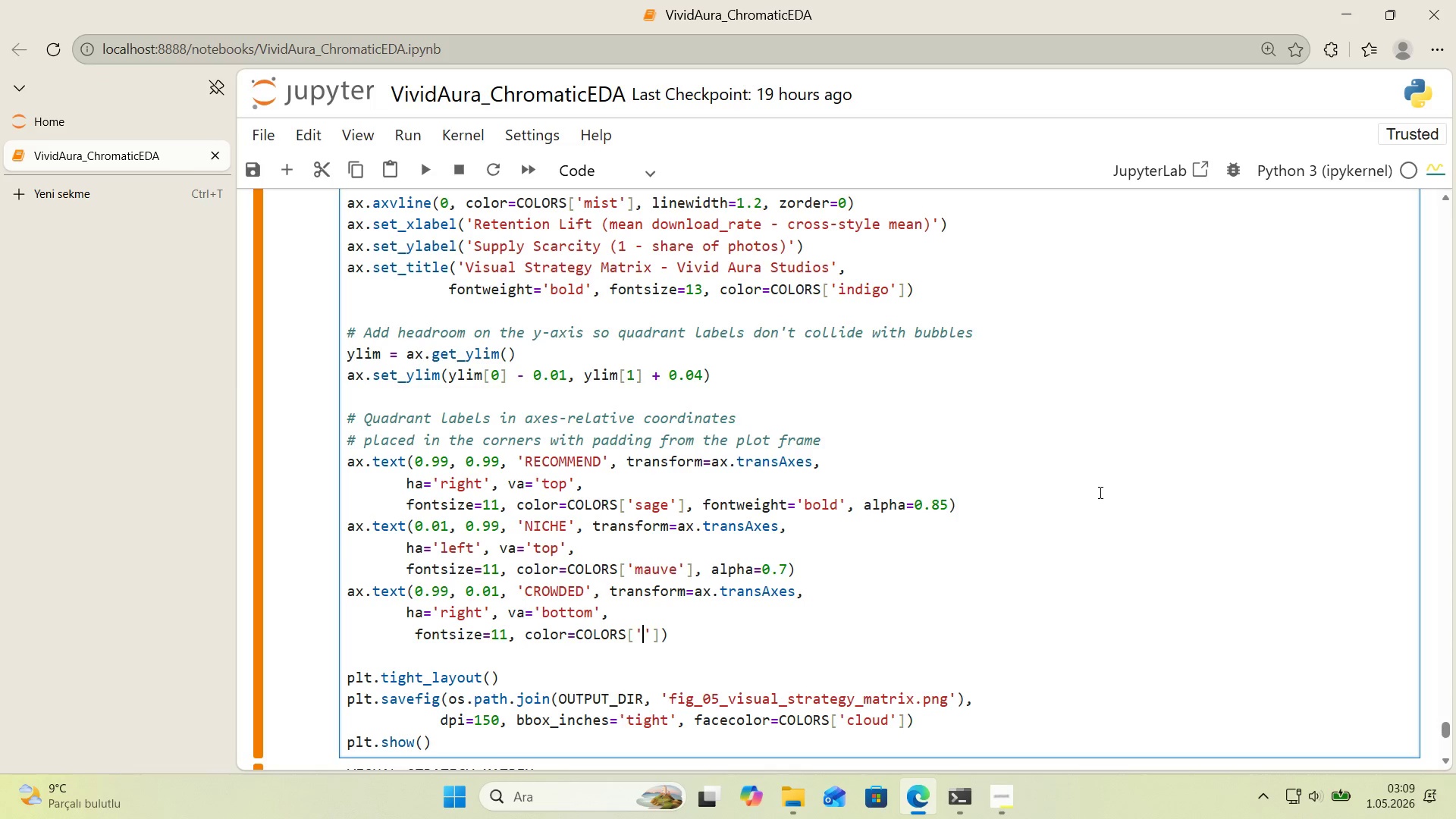 
type(magenta)
 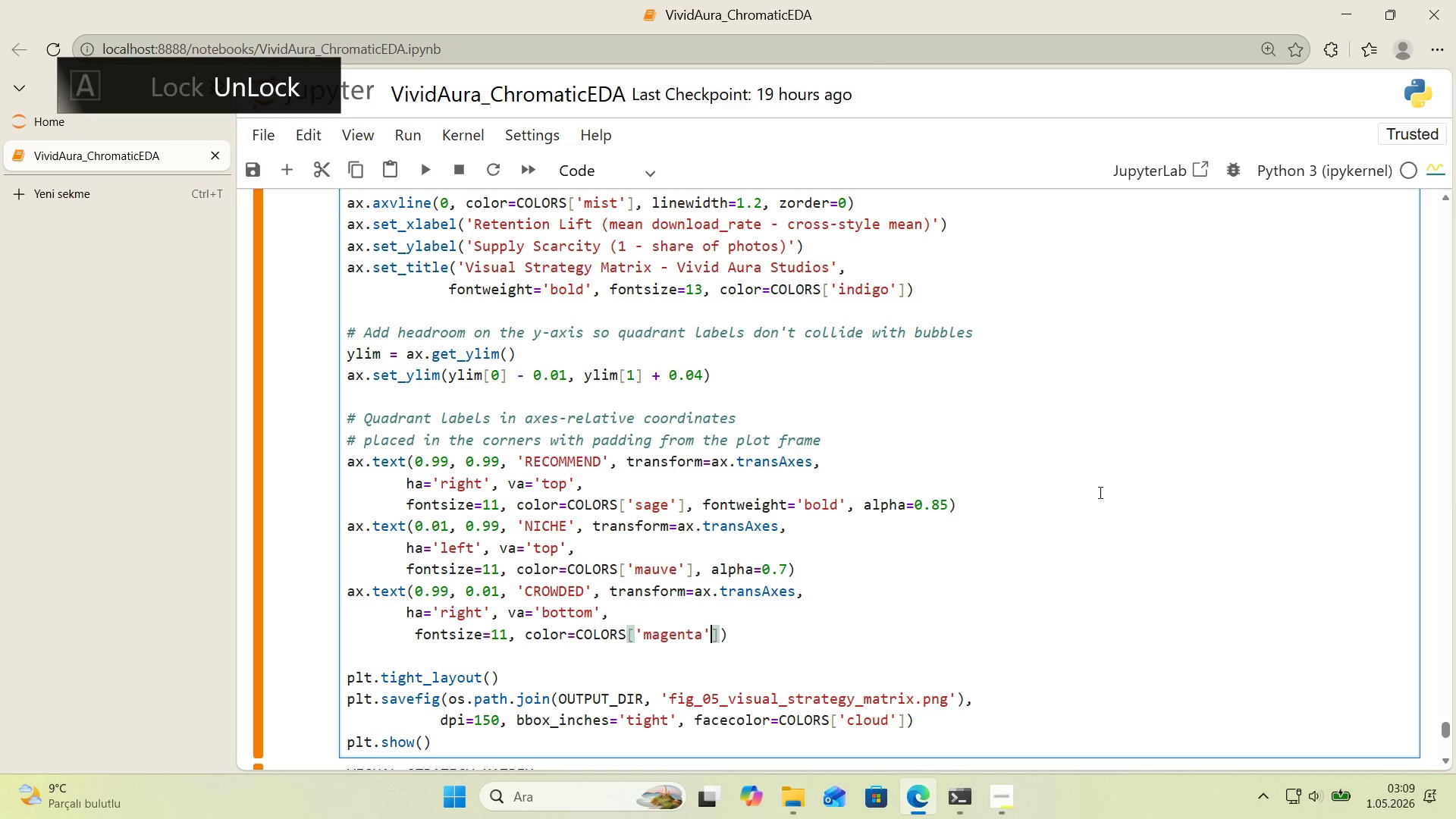 
key(ArrowRight)
 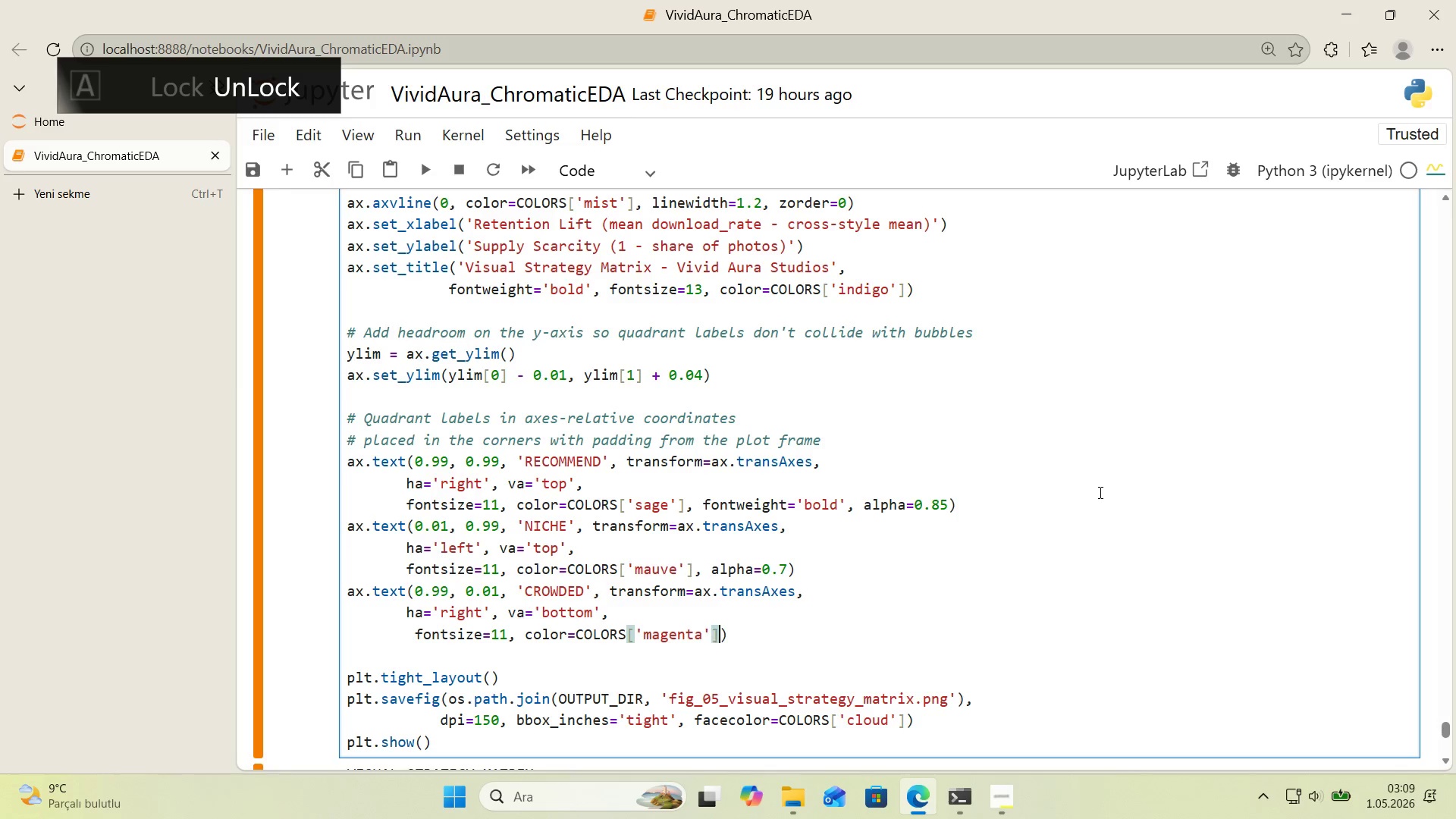 
key(ArrowRight)
 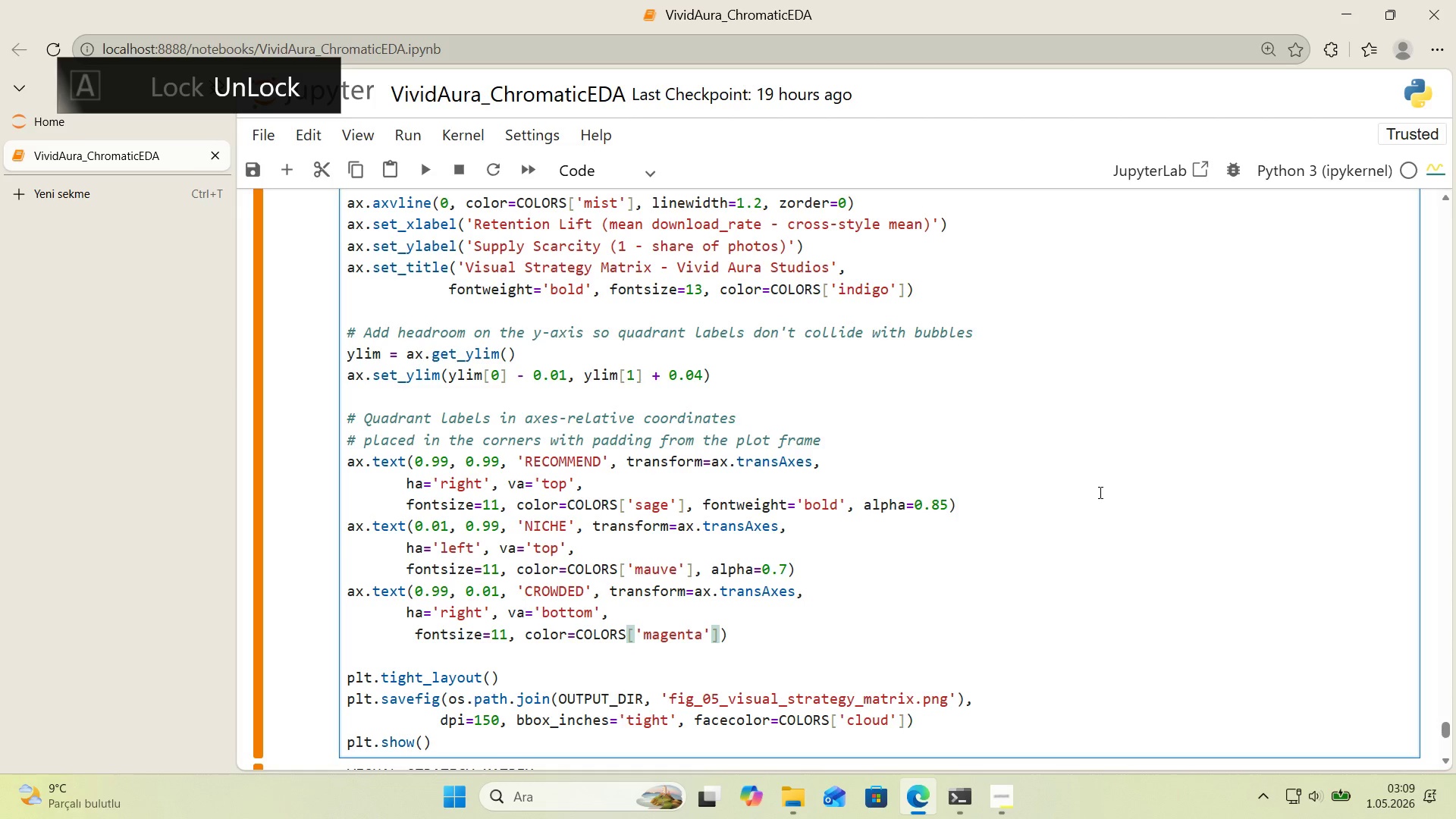 
type(, alpha)0.7)
 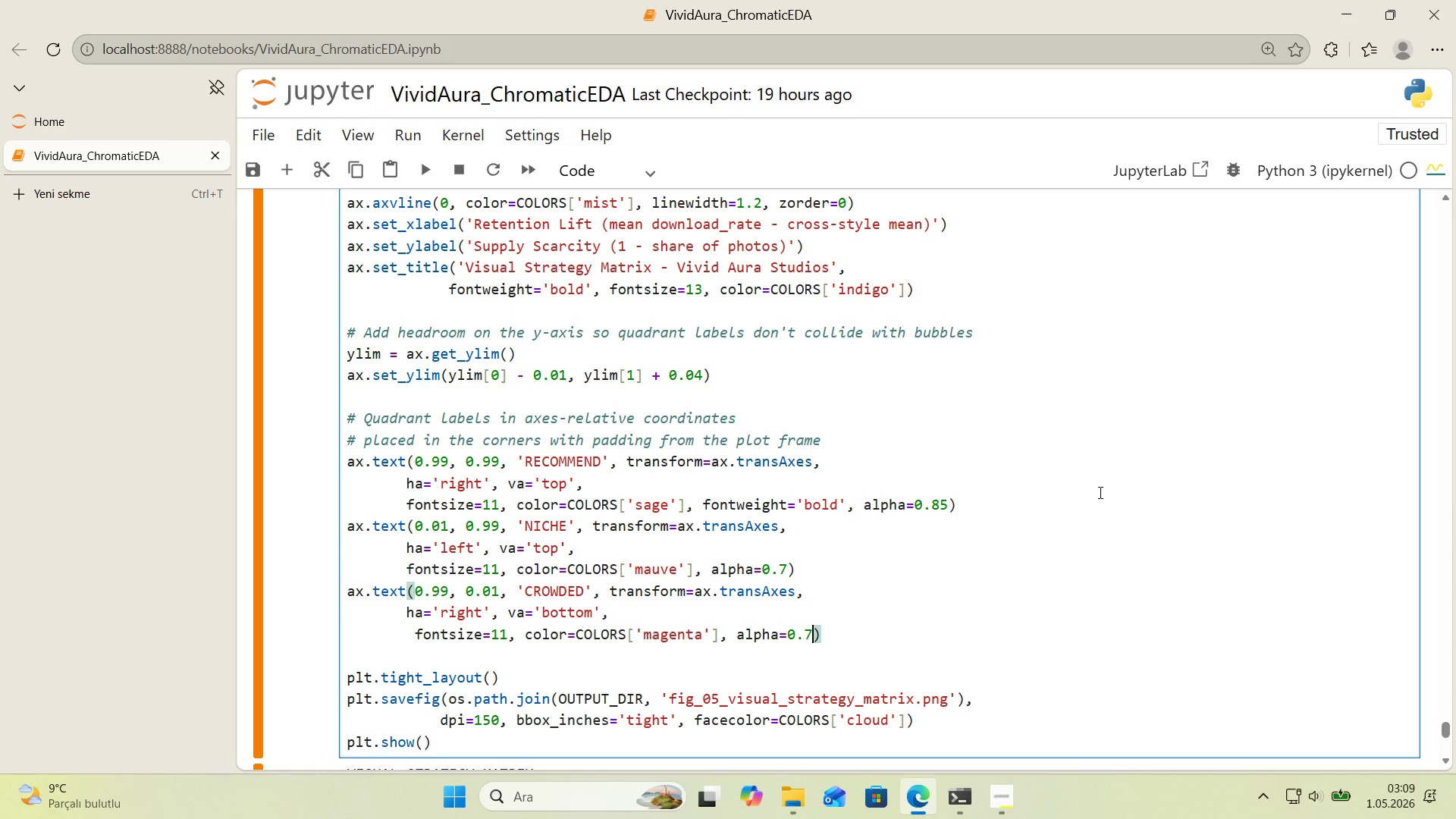 
key(ArrowRight)
 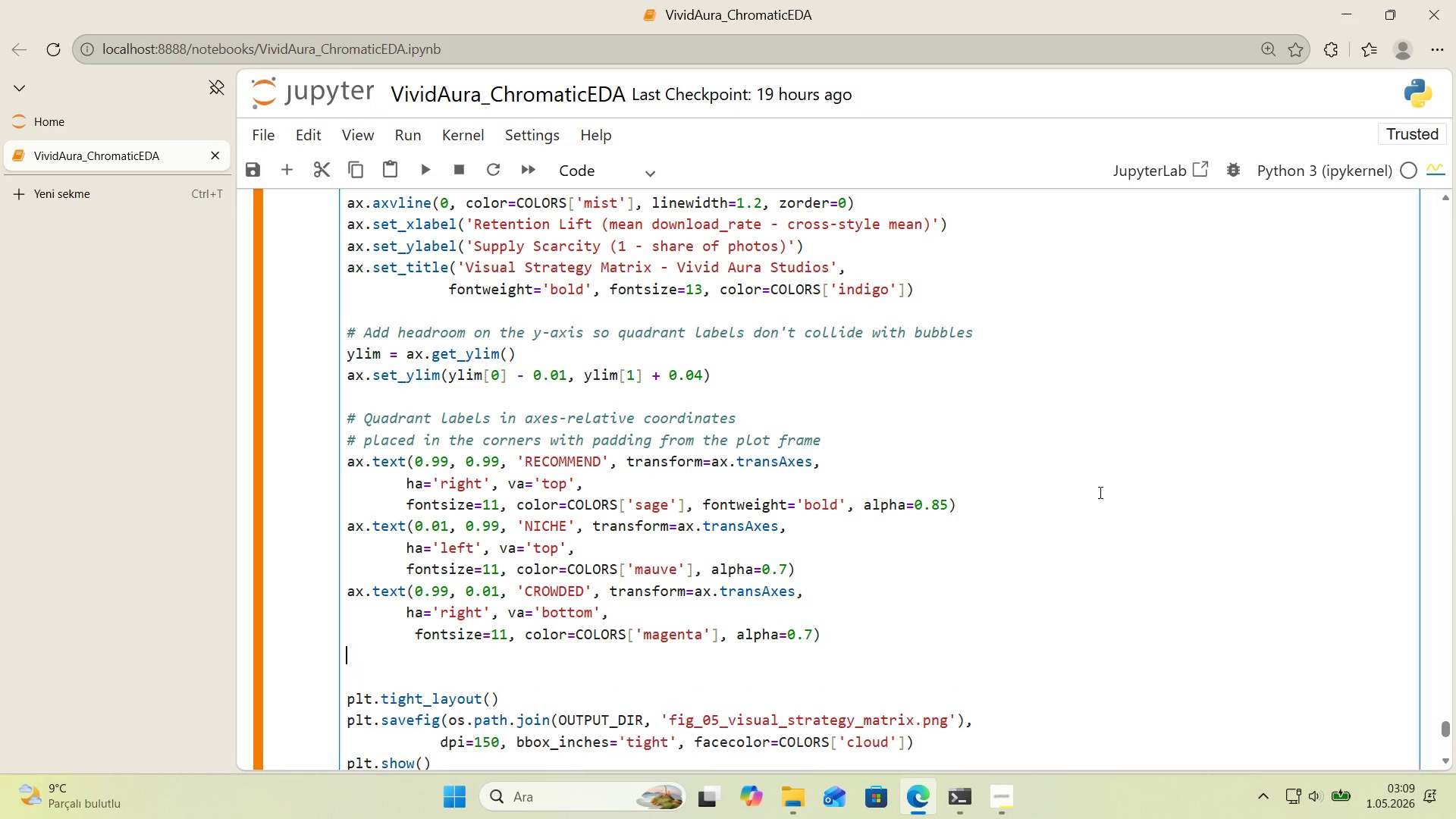 
key(Enter)
 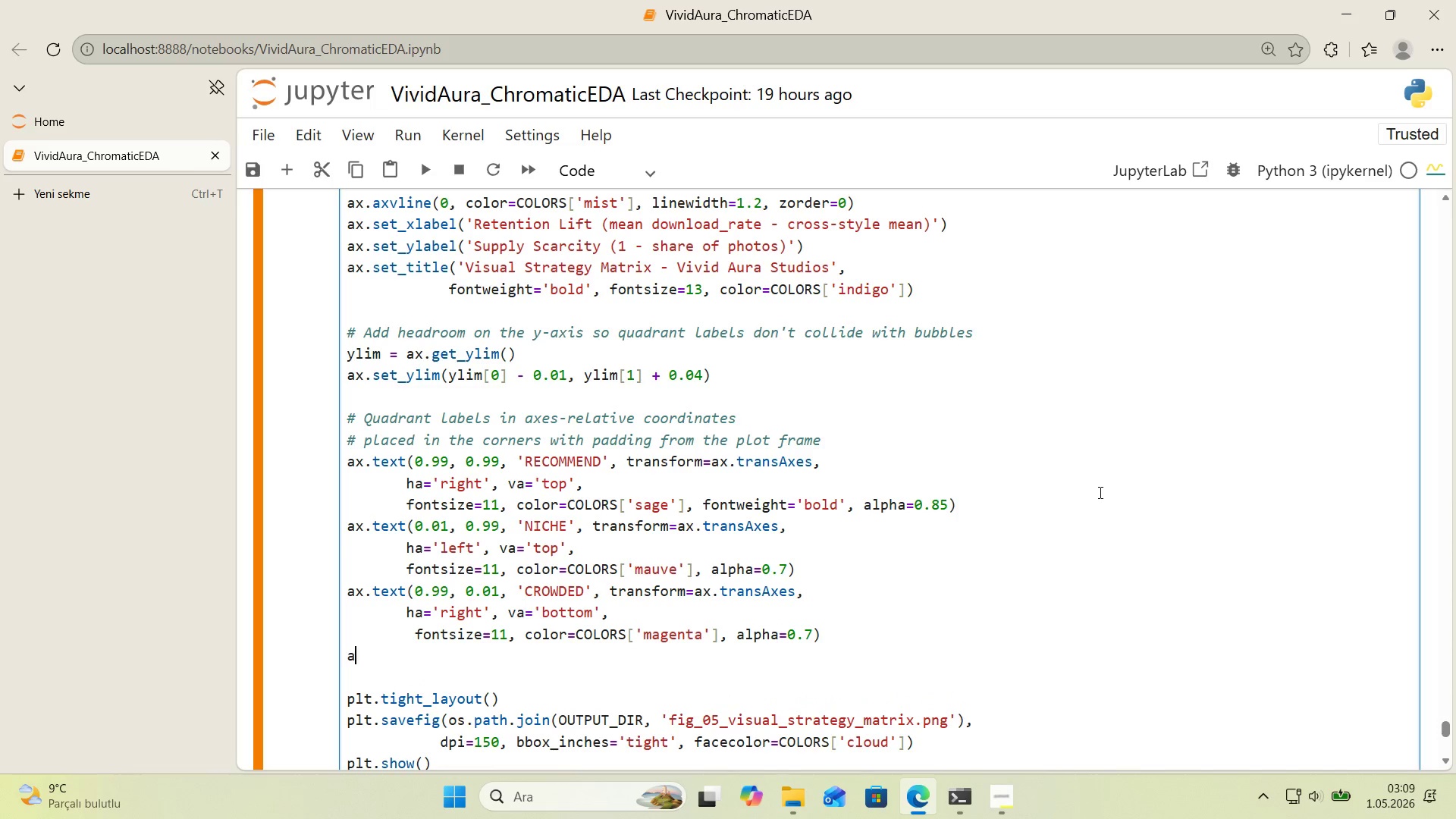 
type(ax.text*()
 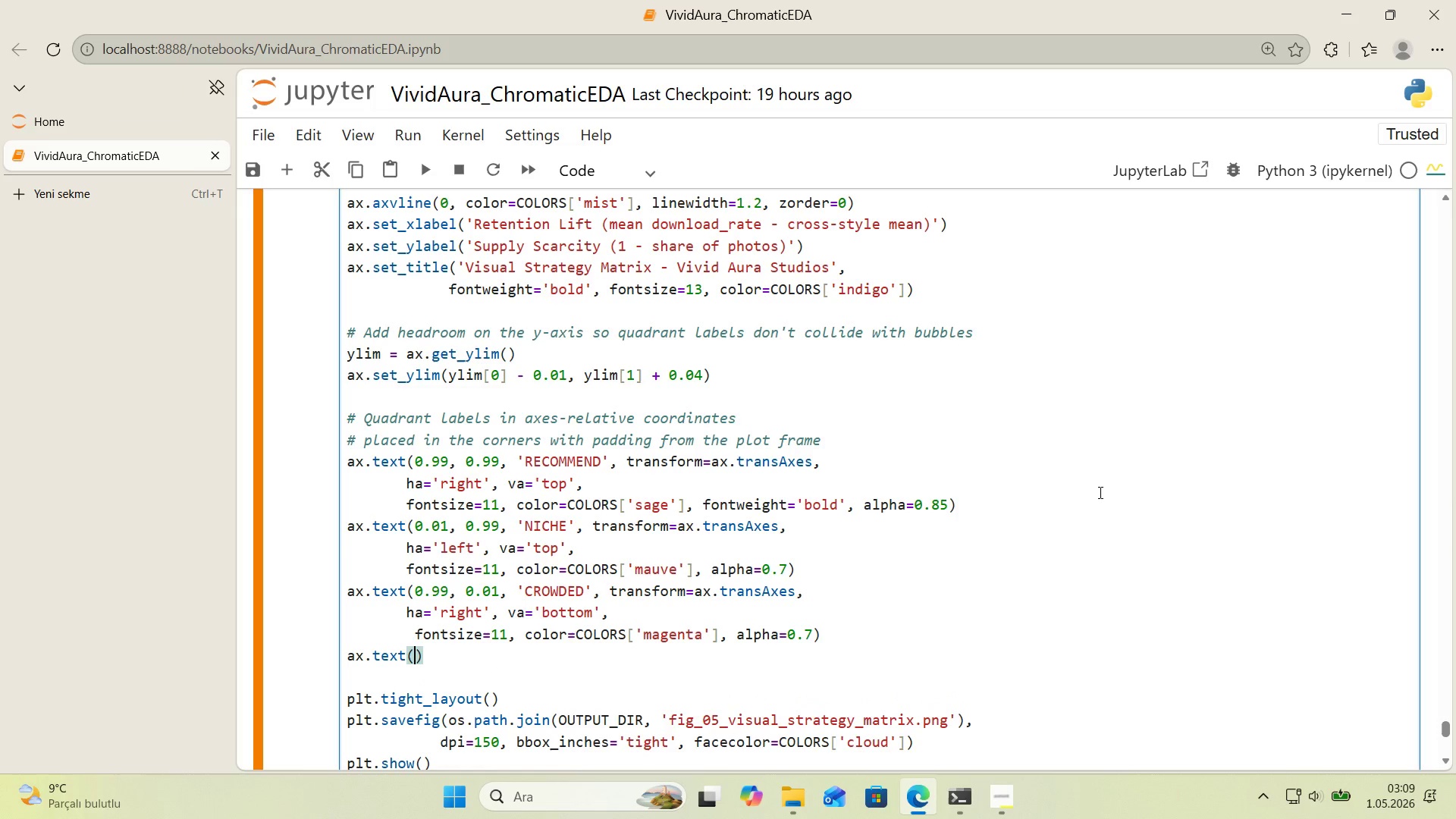 
 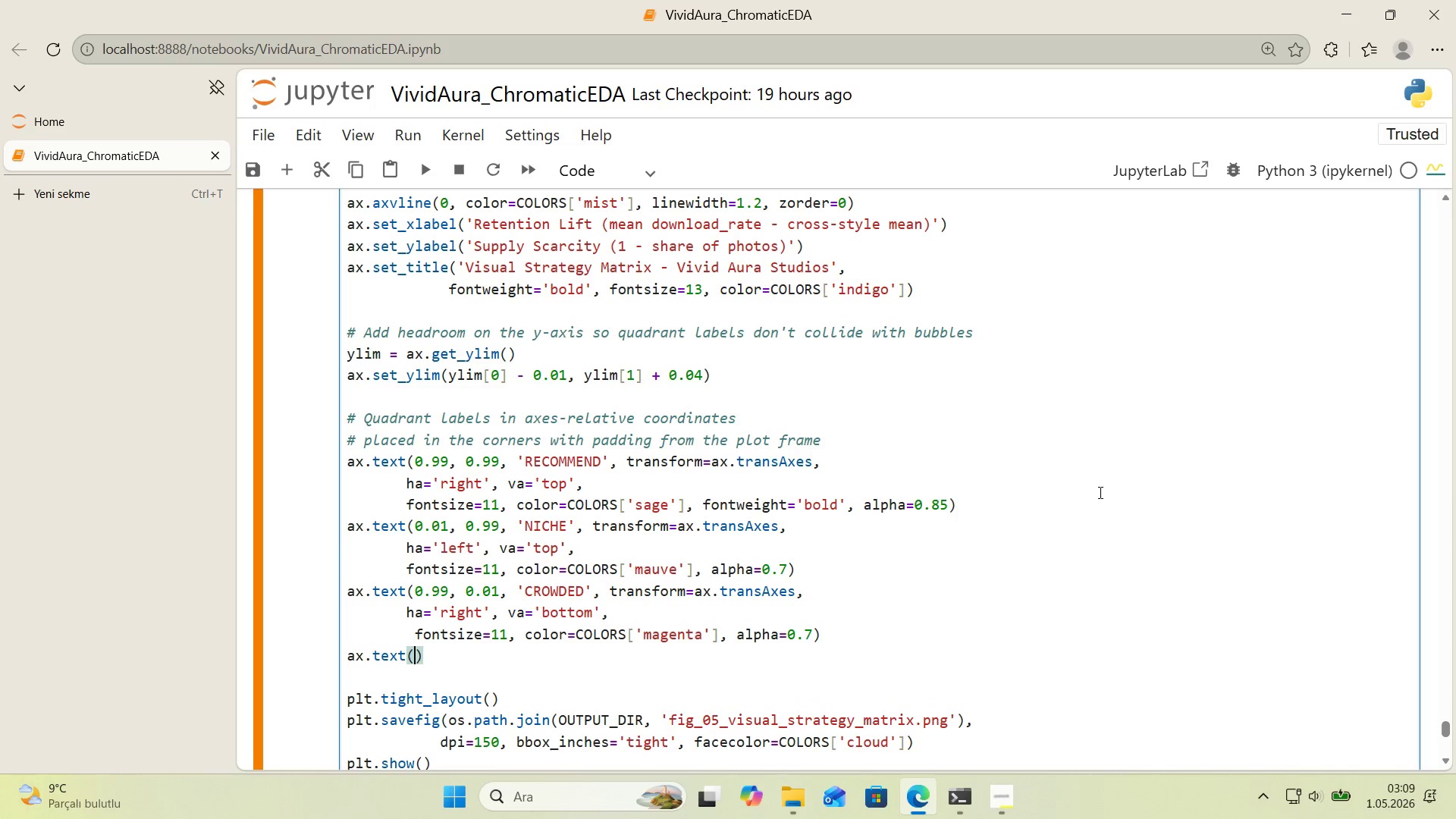 
key(ArrowLeft)
 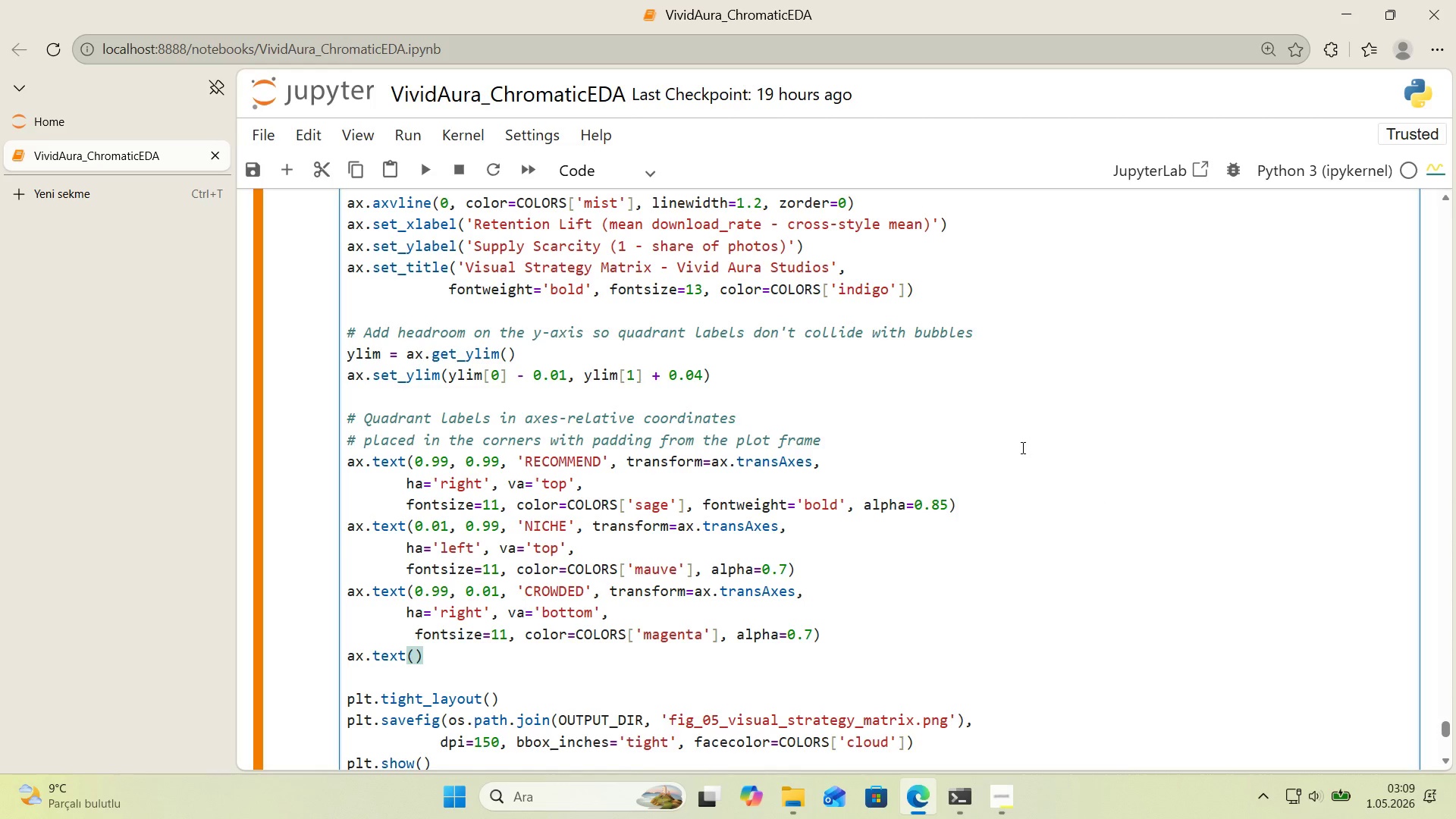 
scroll: coordinate [1021, 447], scroll_direction: down, amount: 1.0
 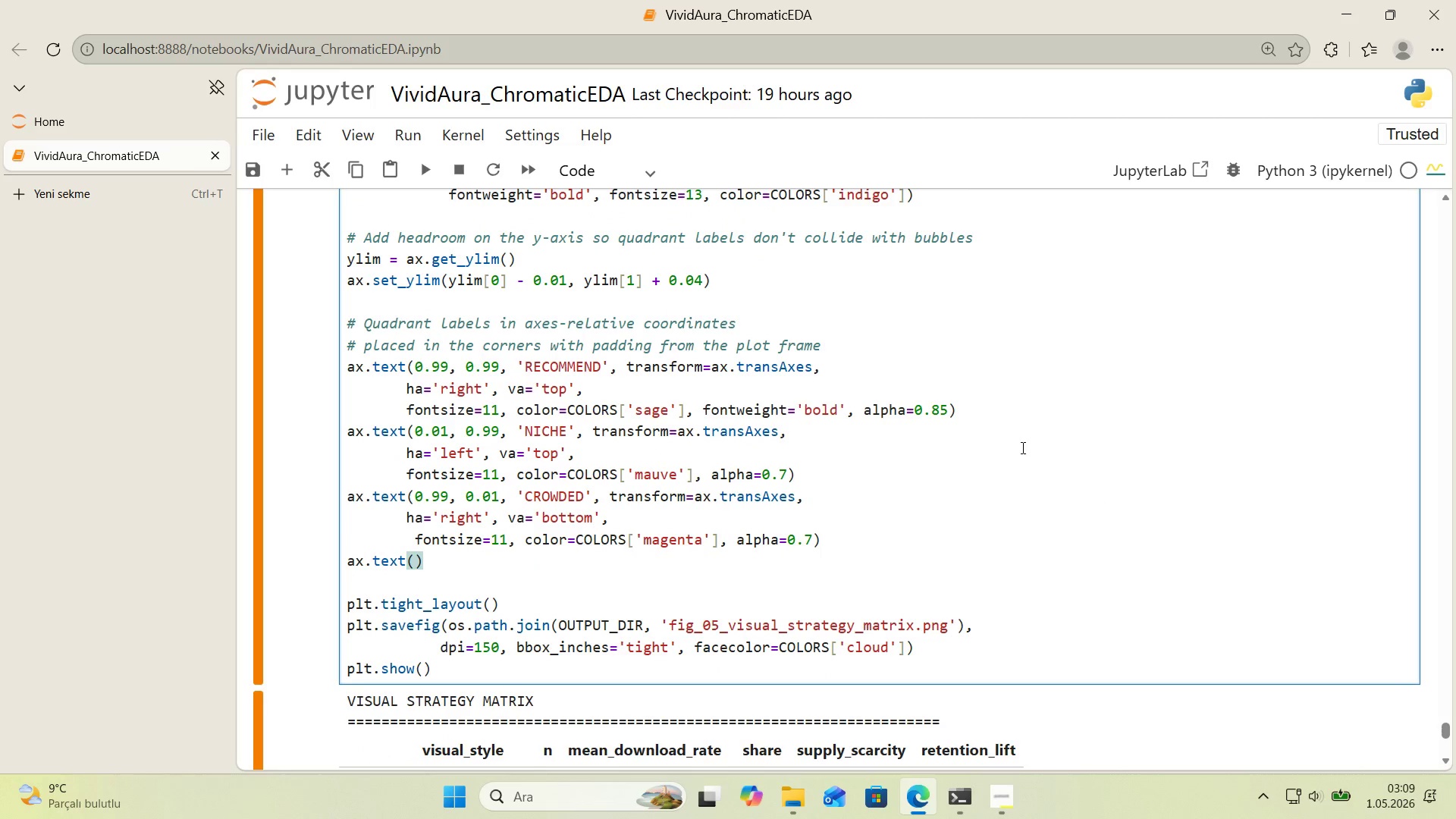 
type(0.01, 0.01, @@)
 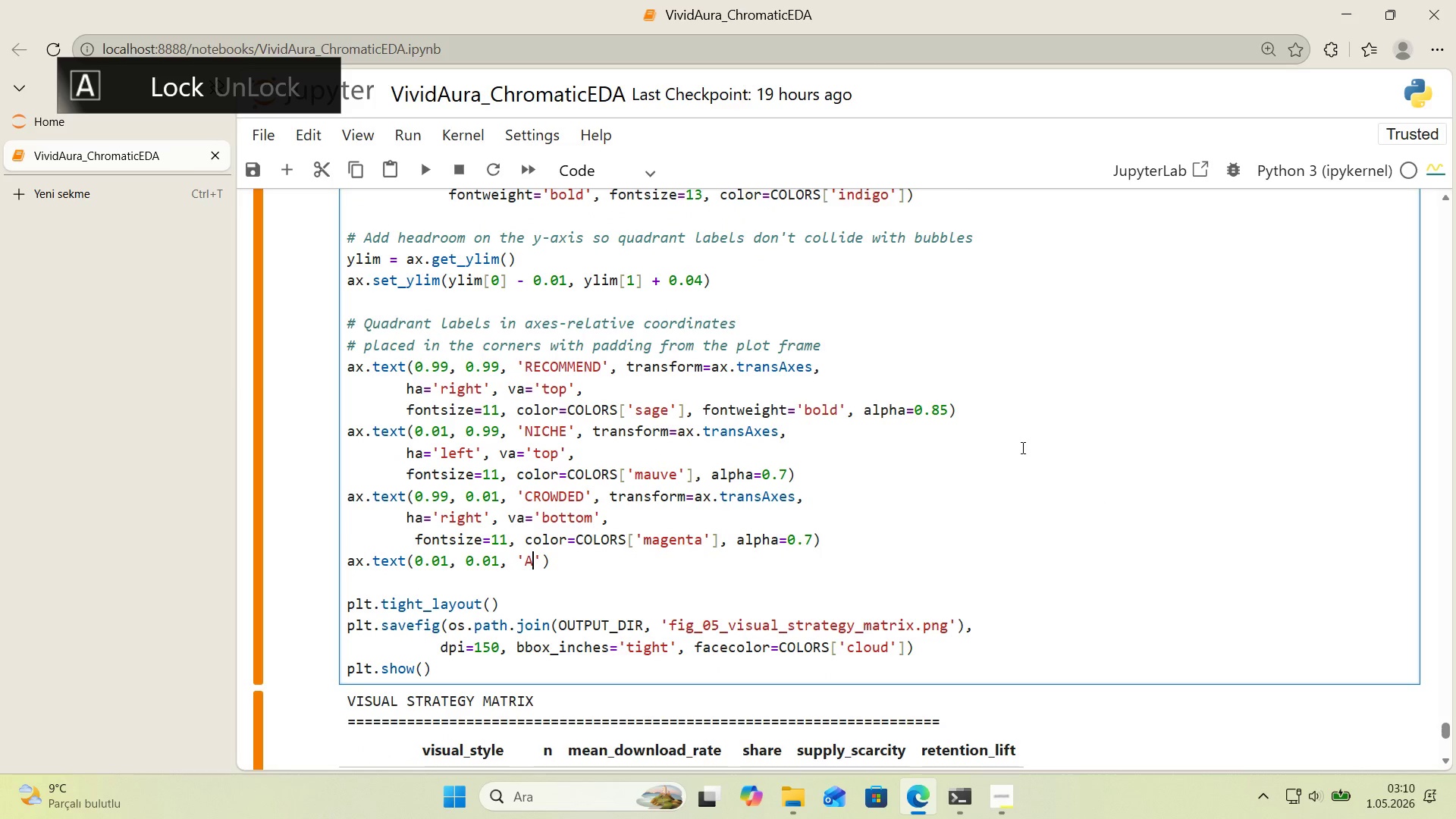 
 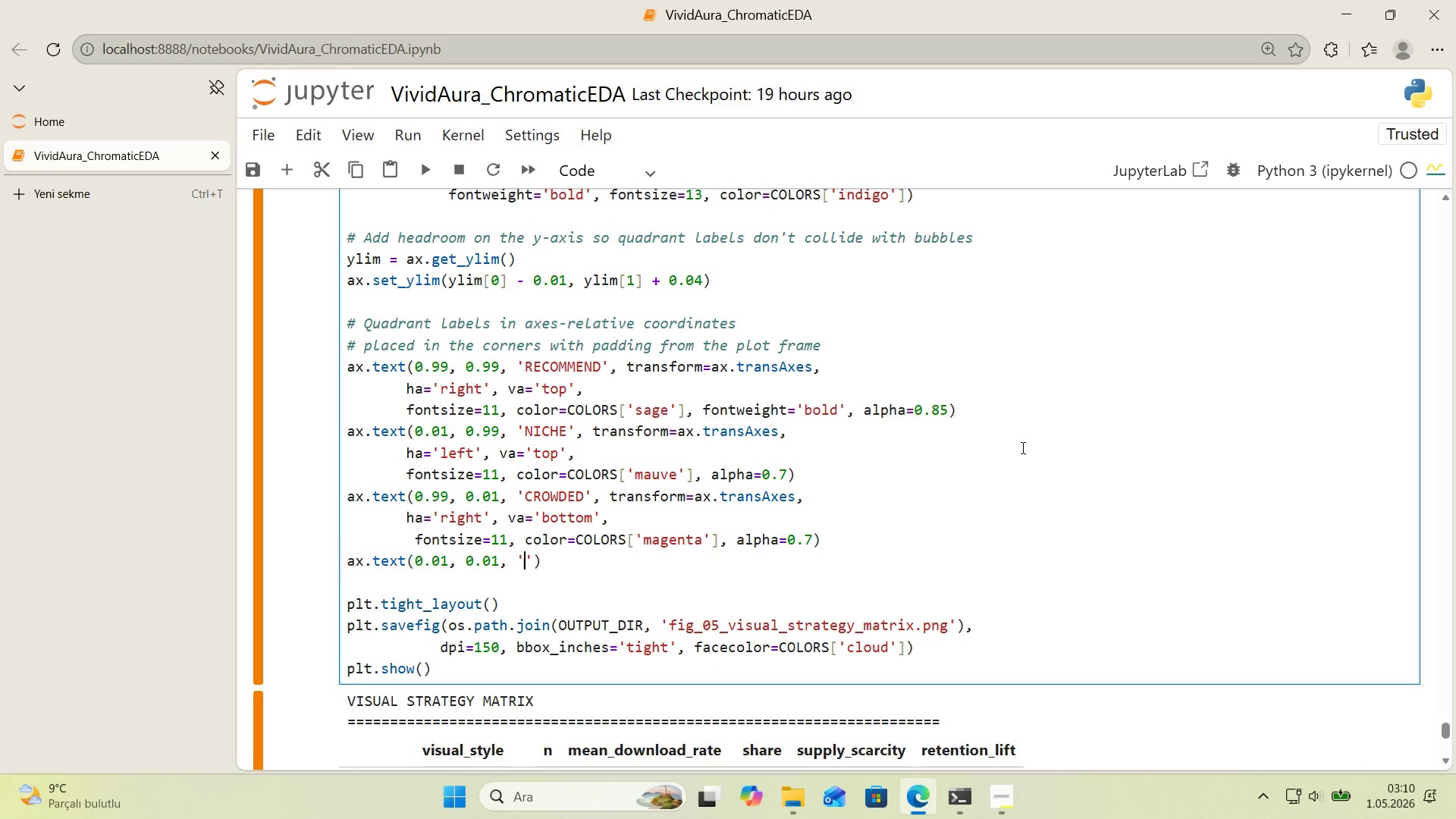 
key(ArrowLeft)
 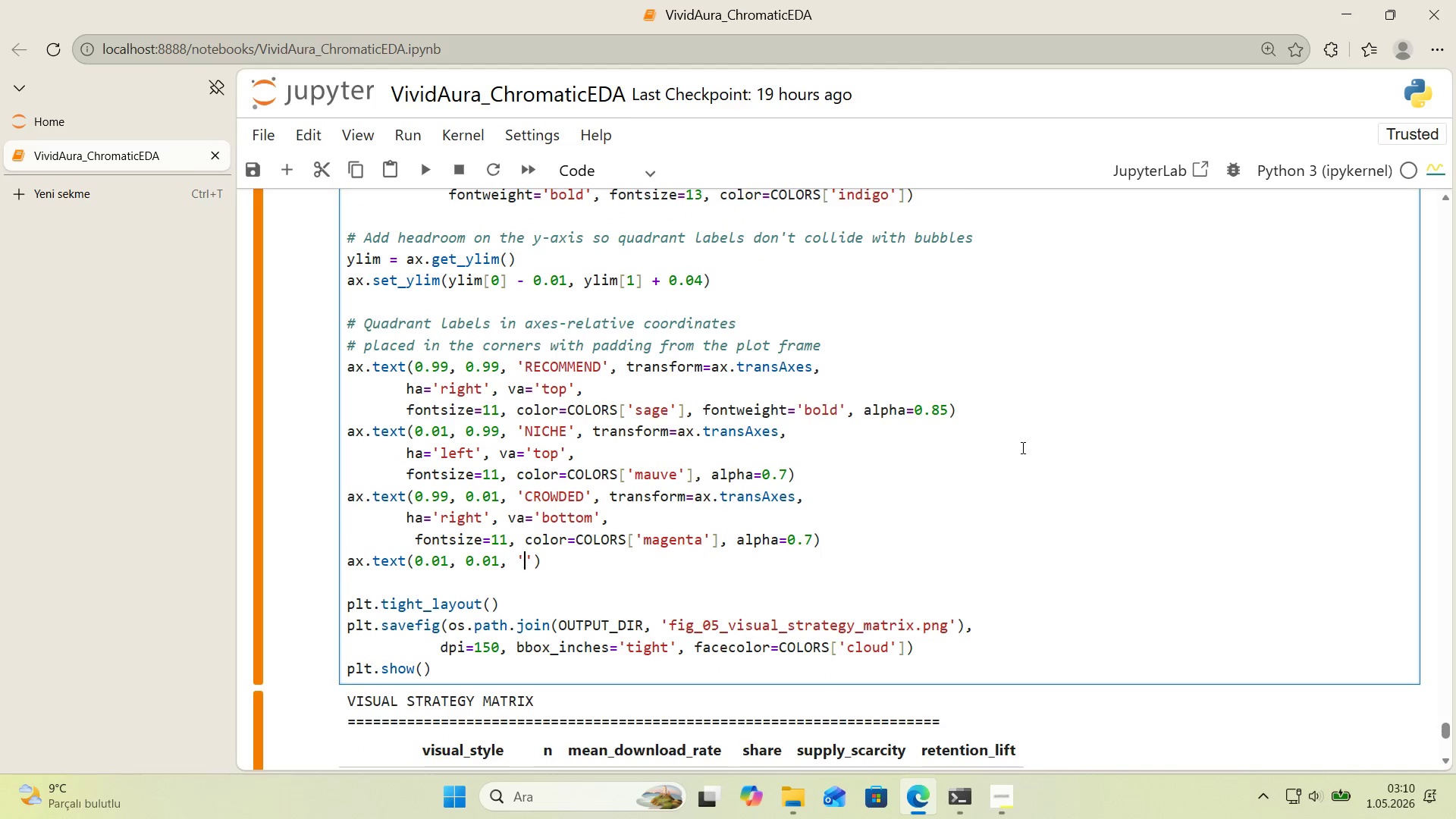 
type(AVOID)
 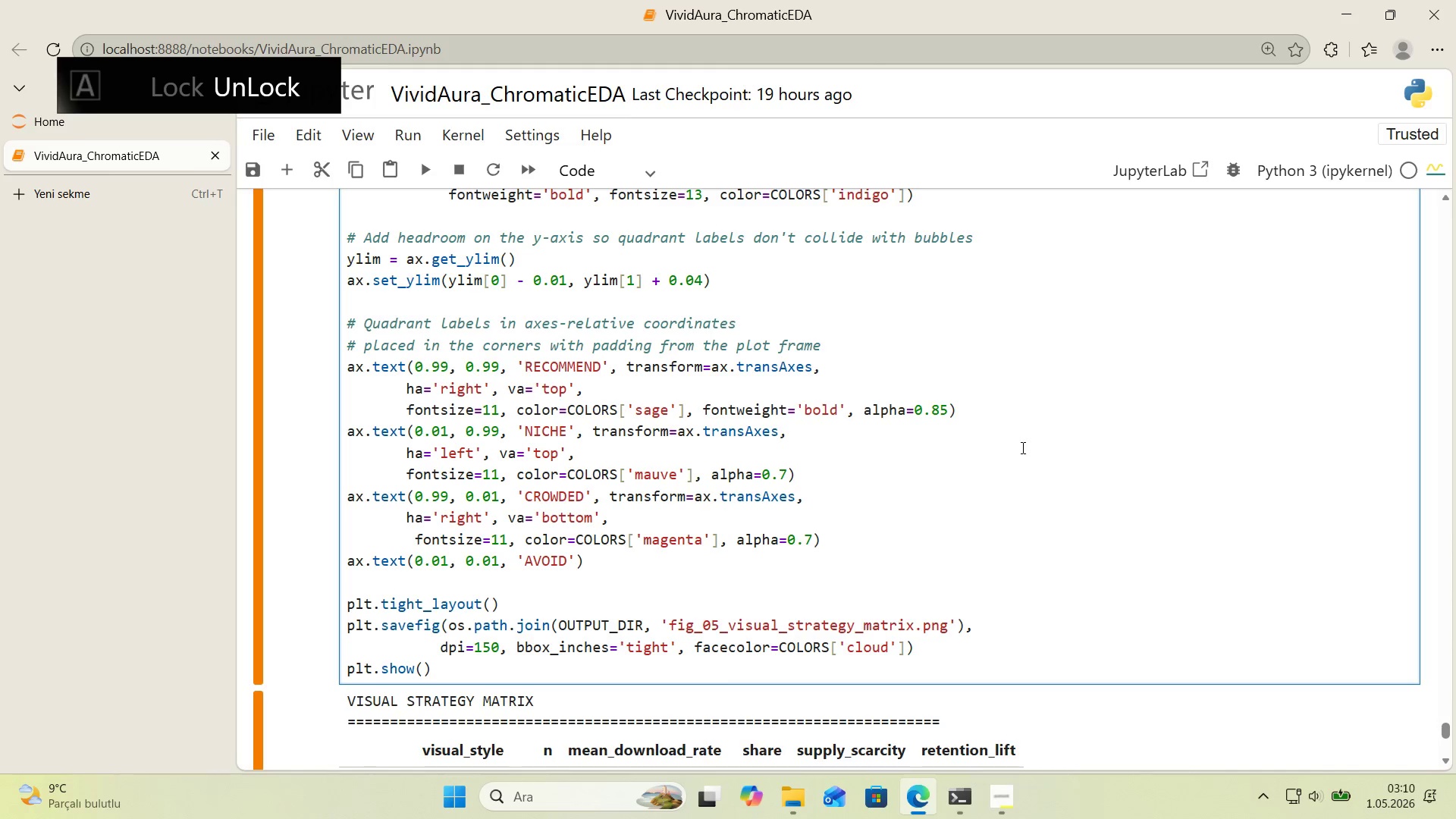 
key(ArrowRight)
 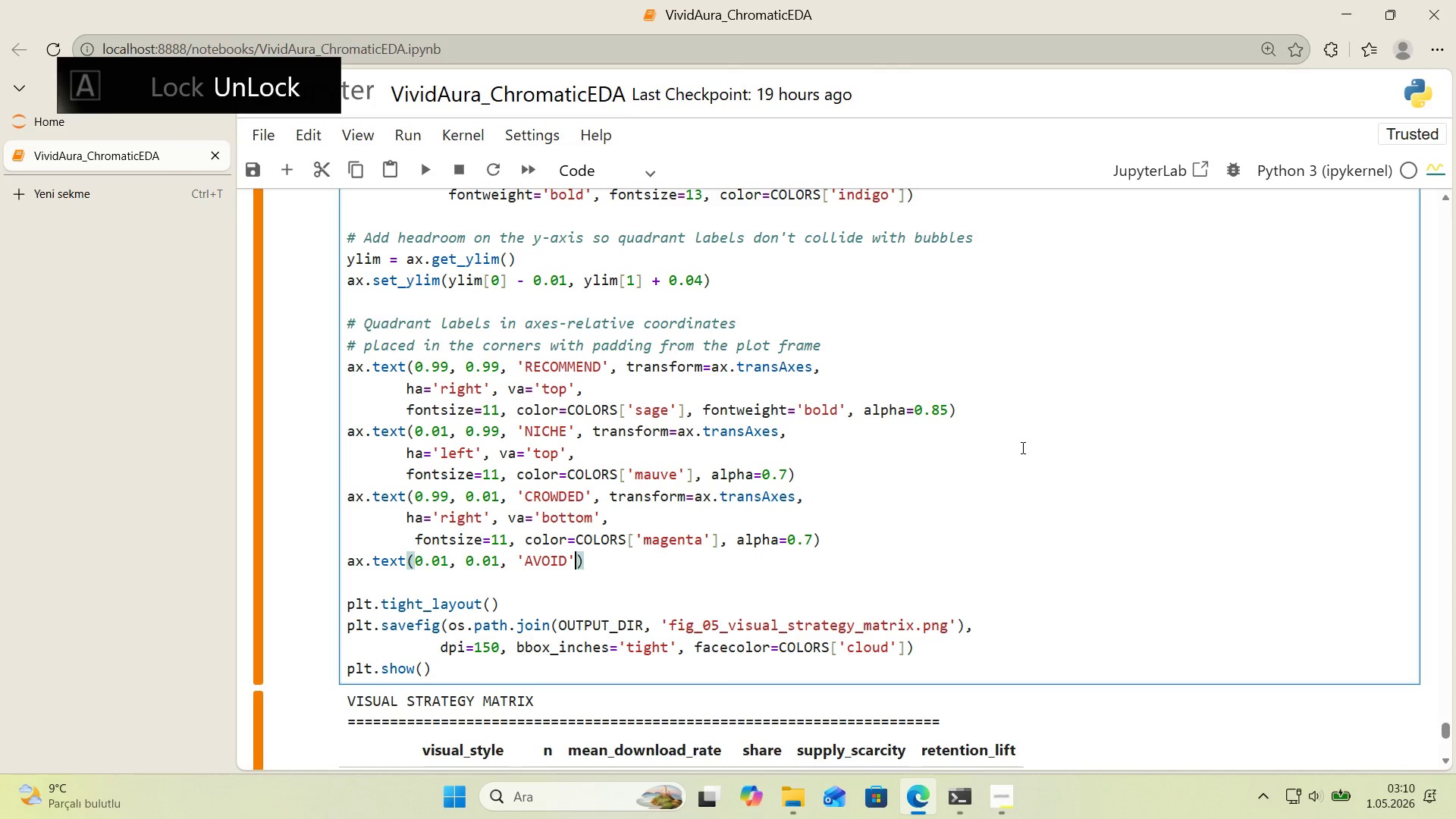 
type(, transform)ax.transAxes,)
 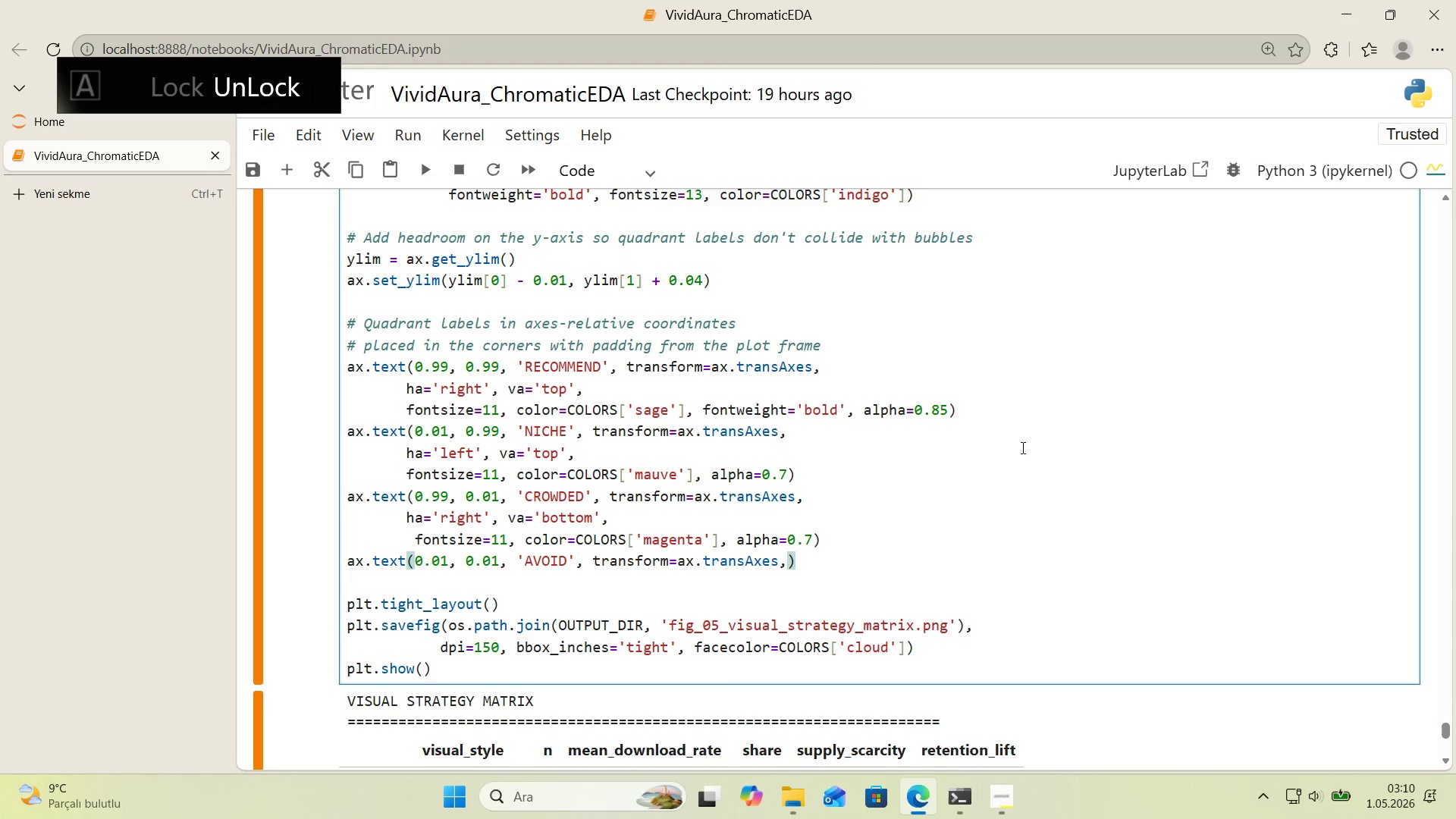 
key(Enter)
 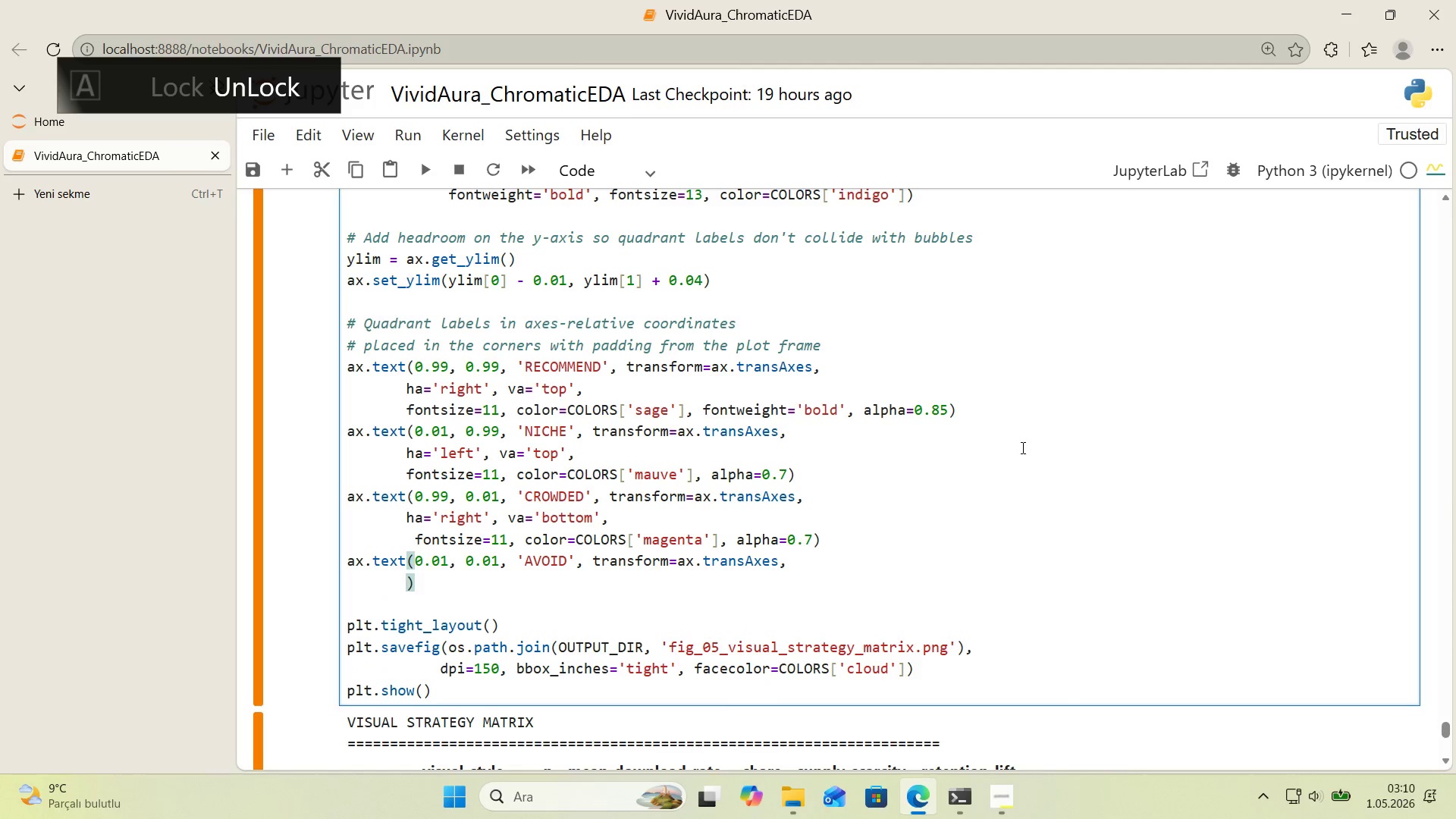 
type(ha)@@)
 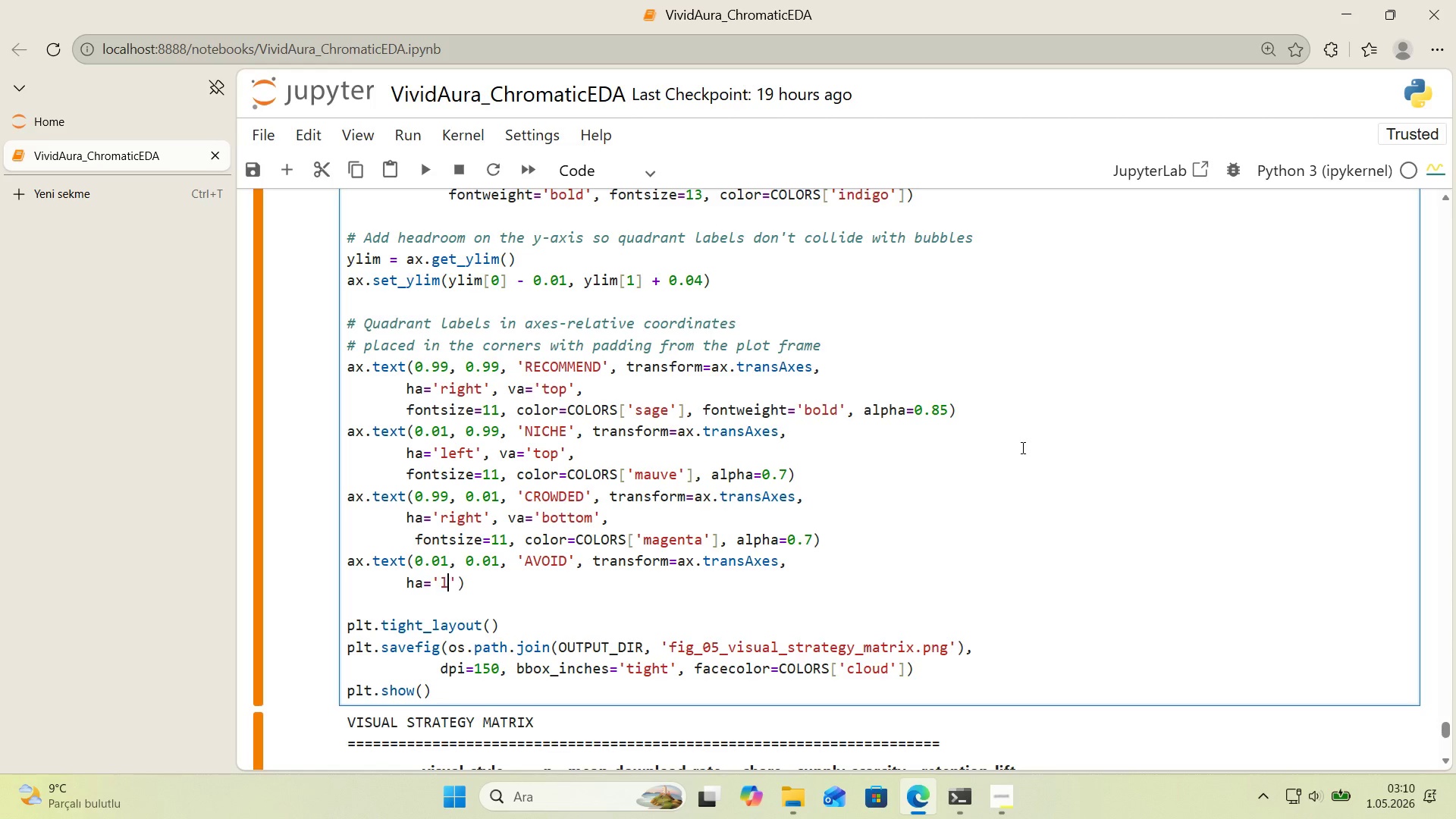 
 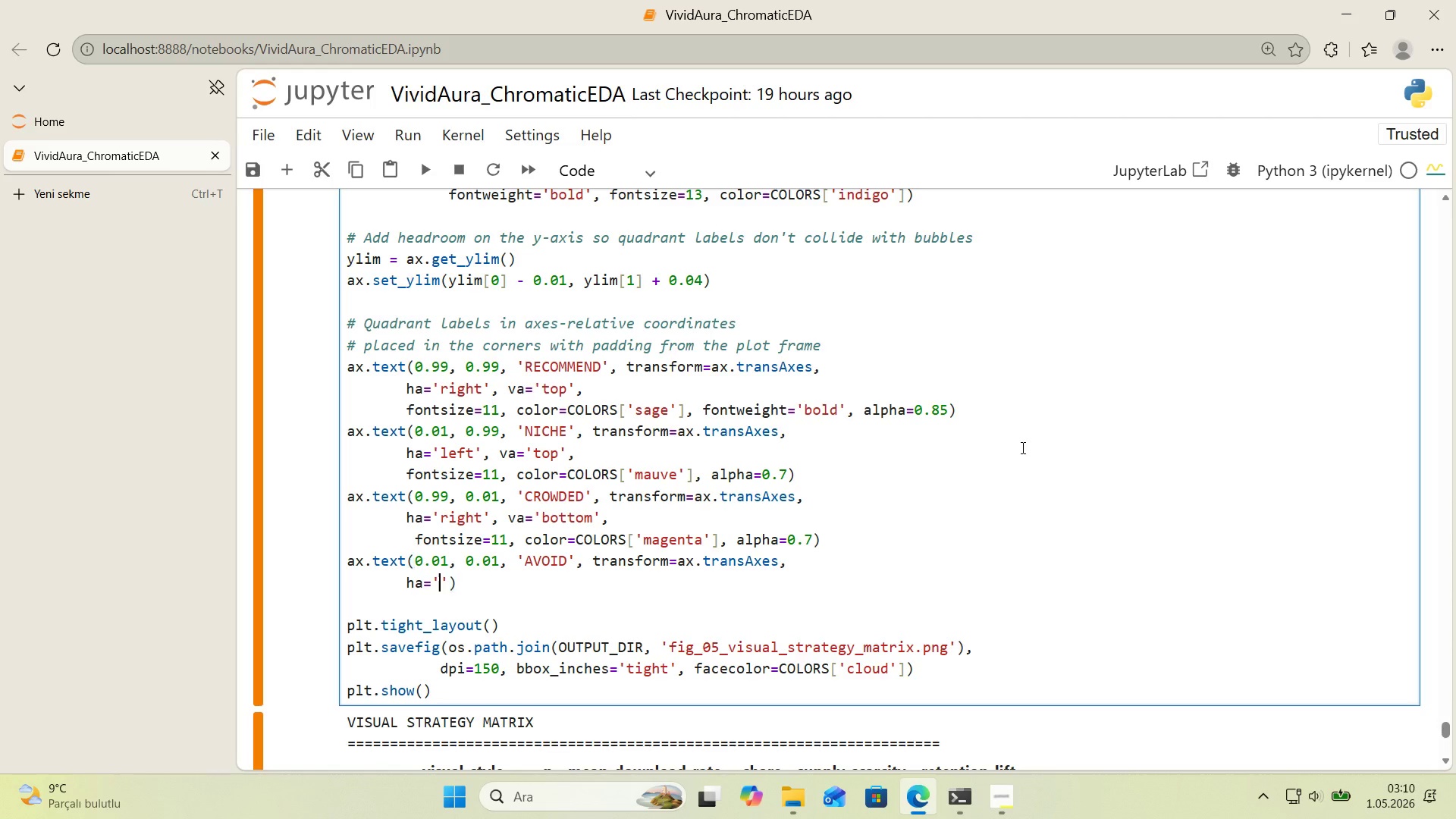 
key(ArrowLeft)
 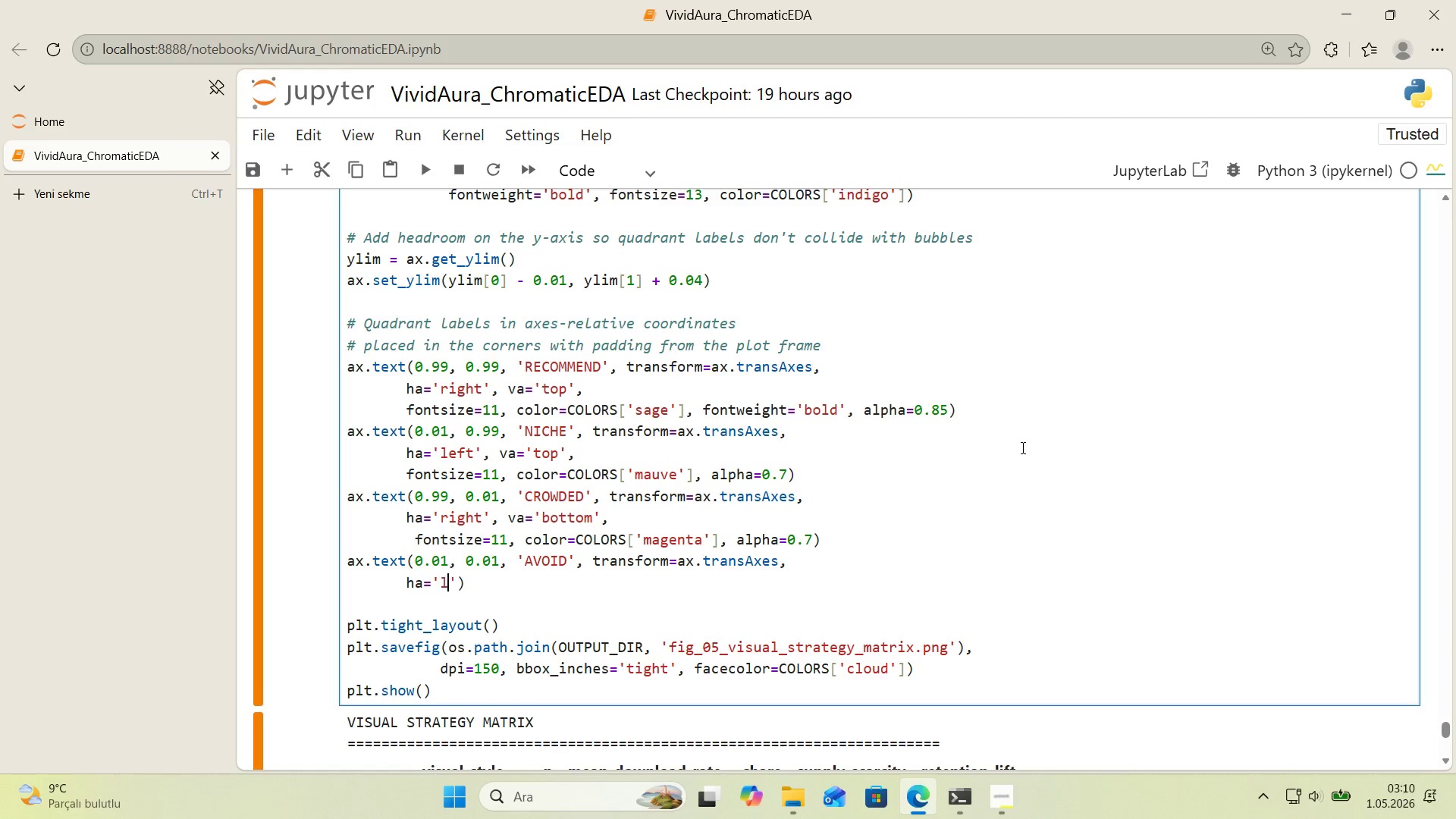 
type(left)
 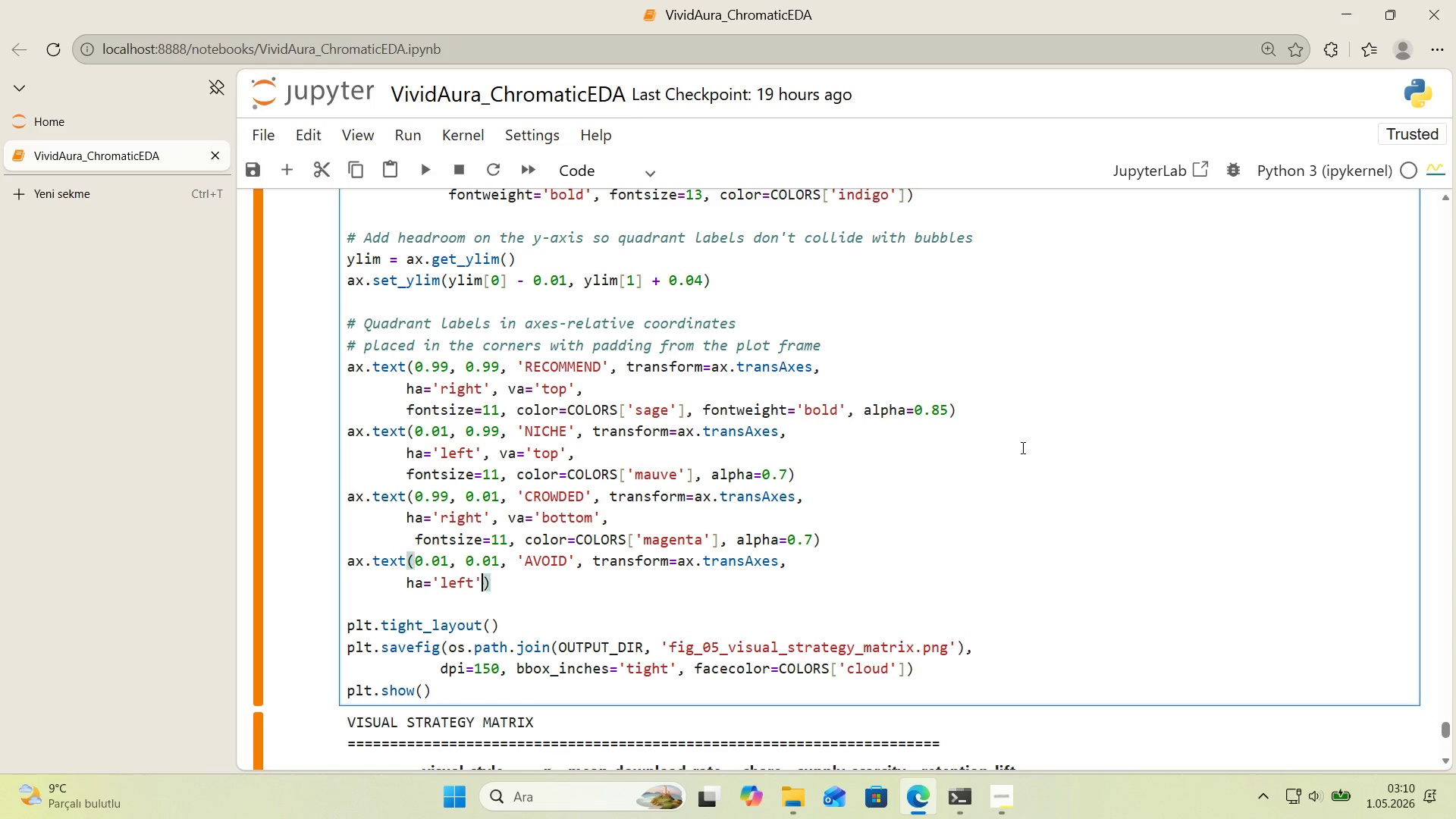 
key(ArrowRight)
 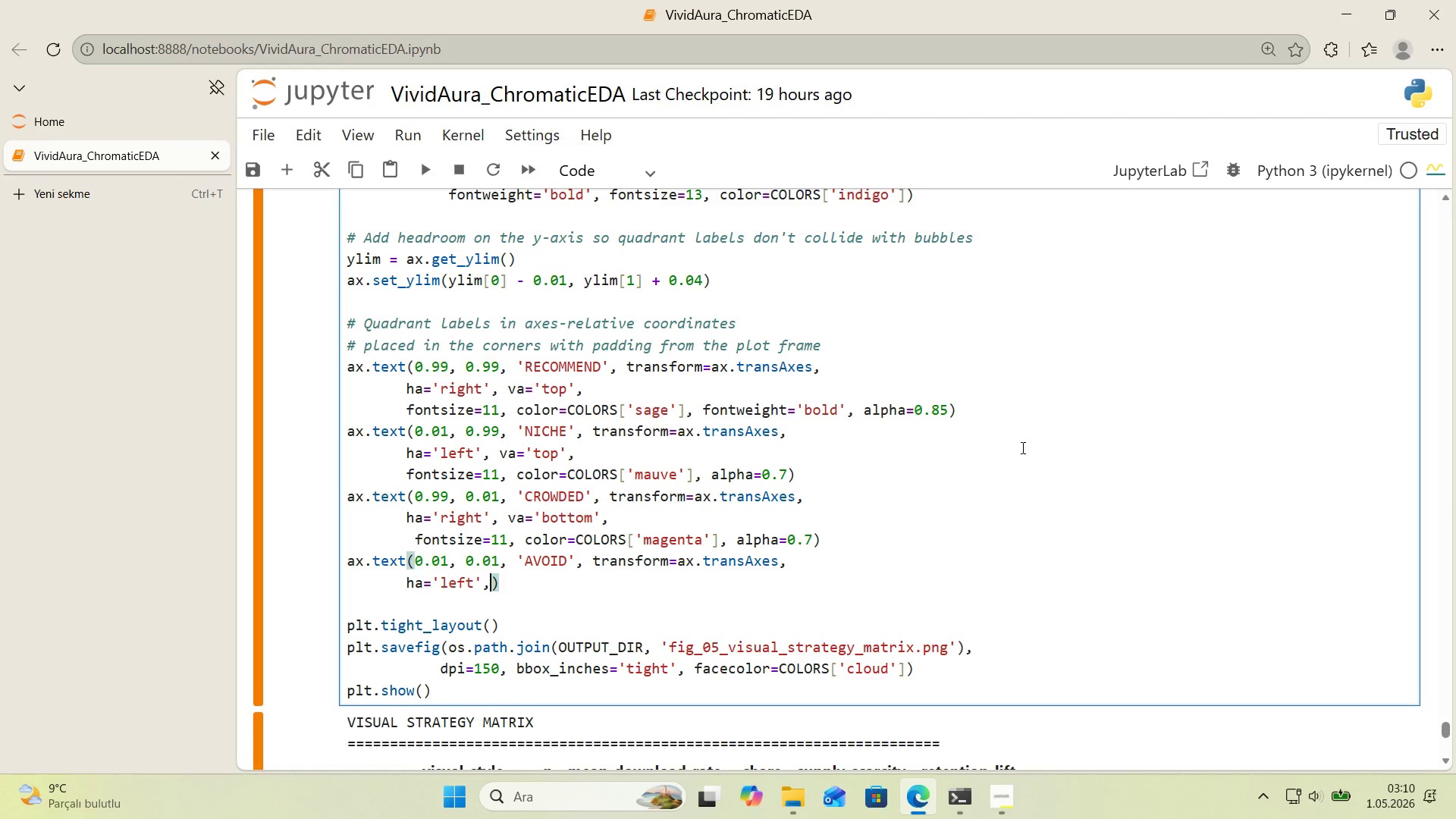 
type(, va)@@)
 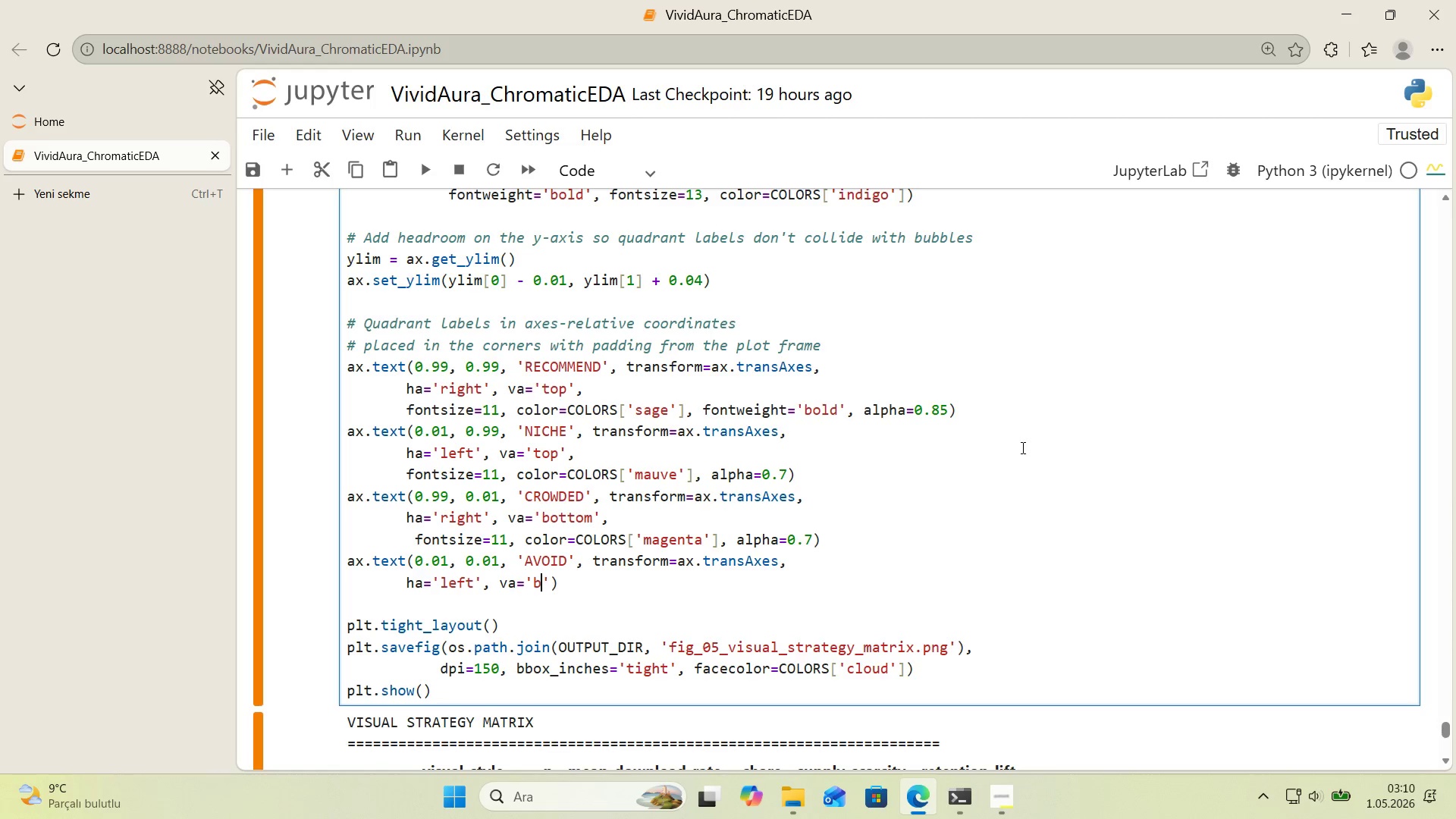 
 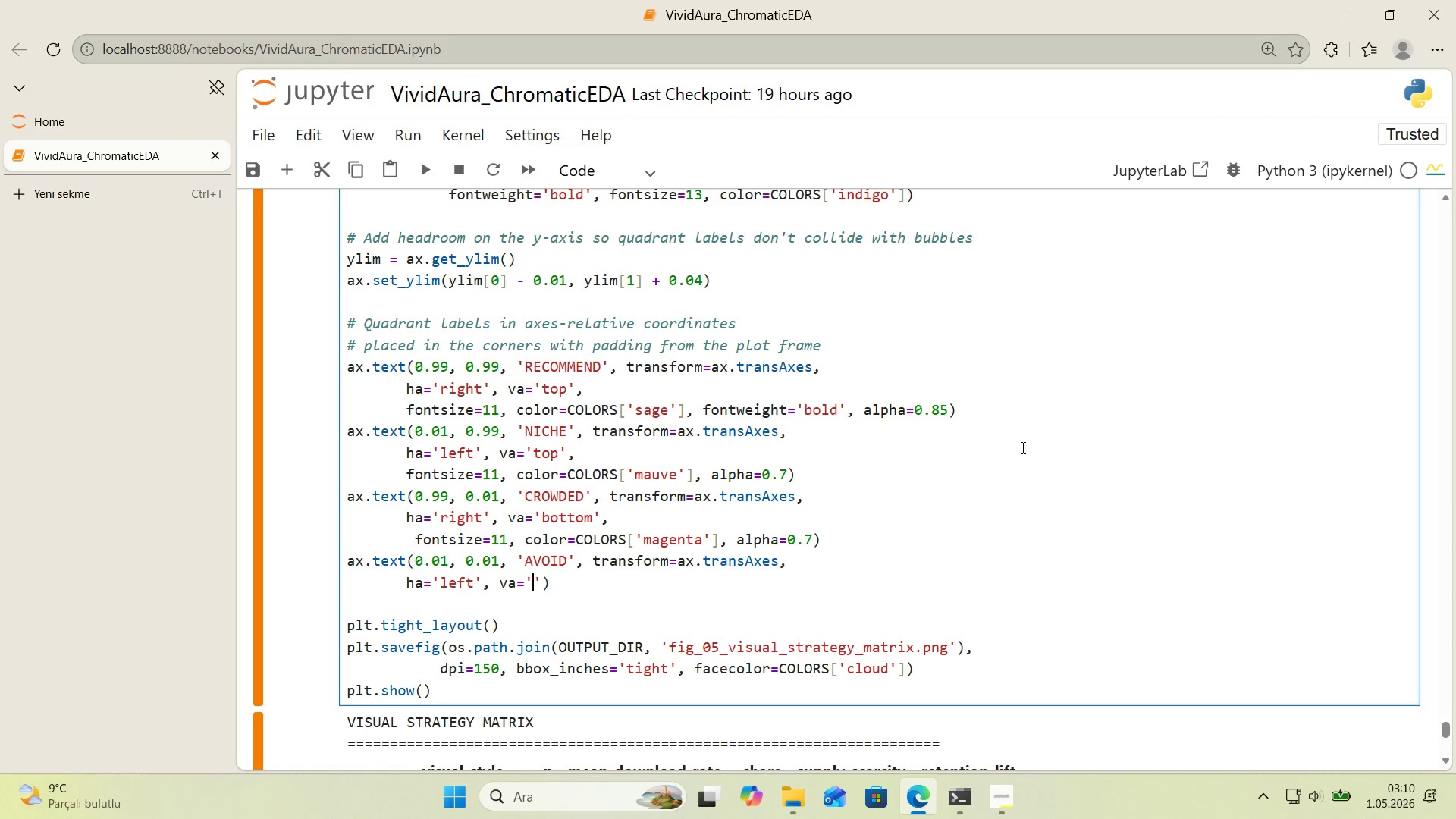 
key(ArrowLeft)
 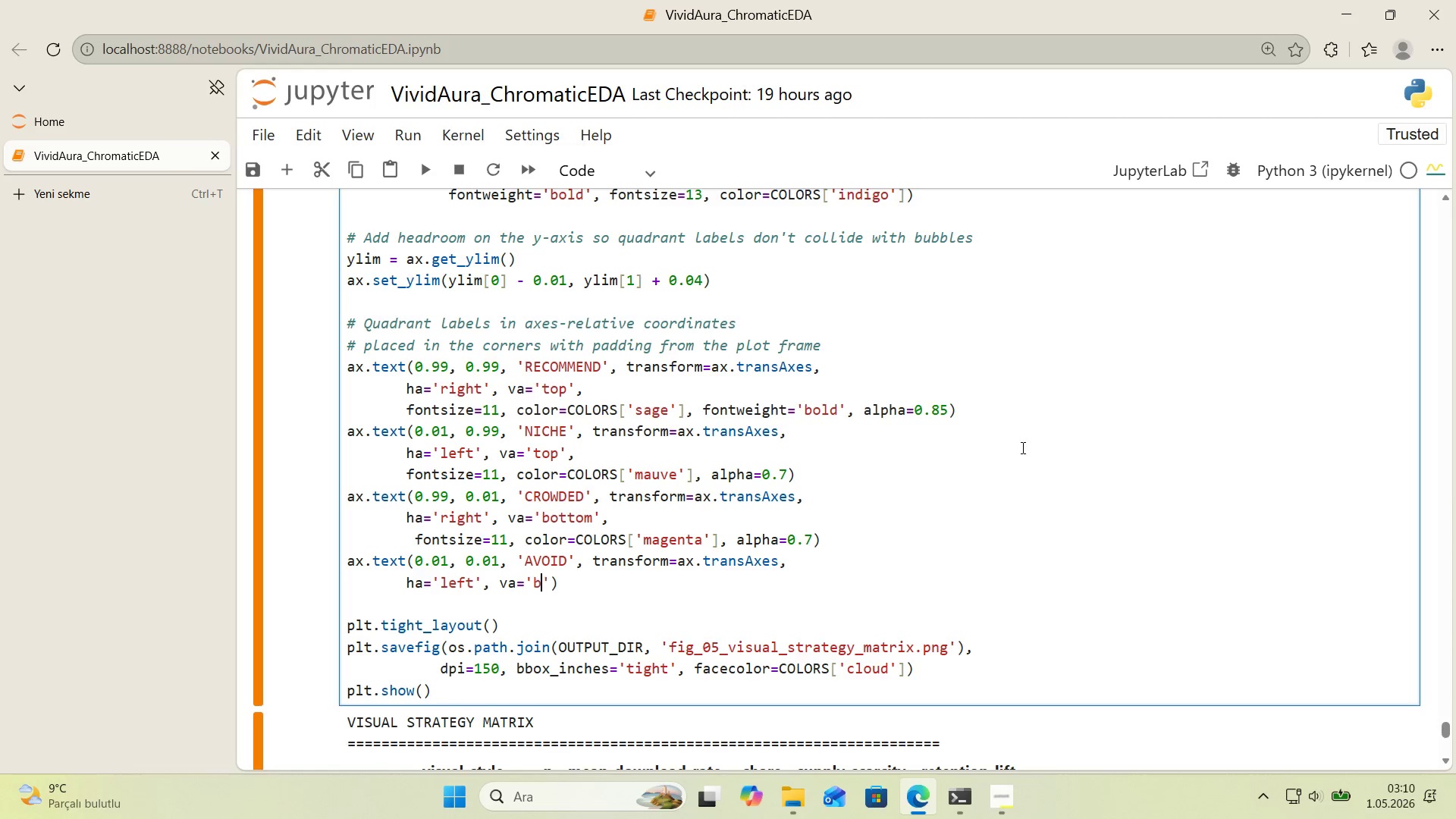 
type(bottom)
 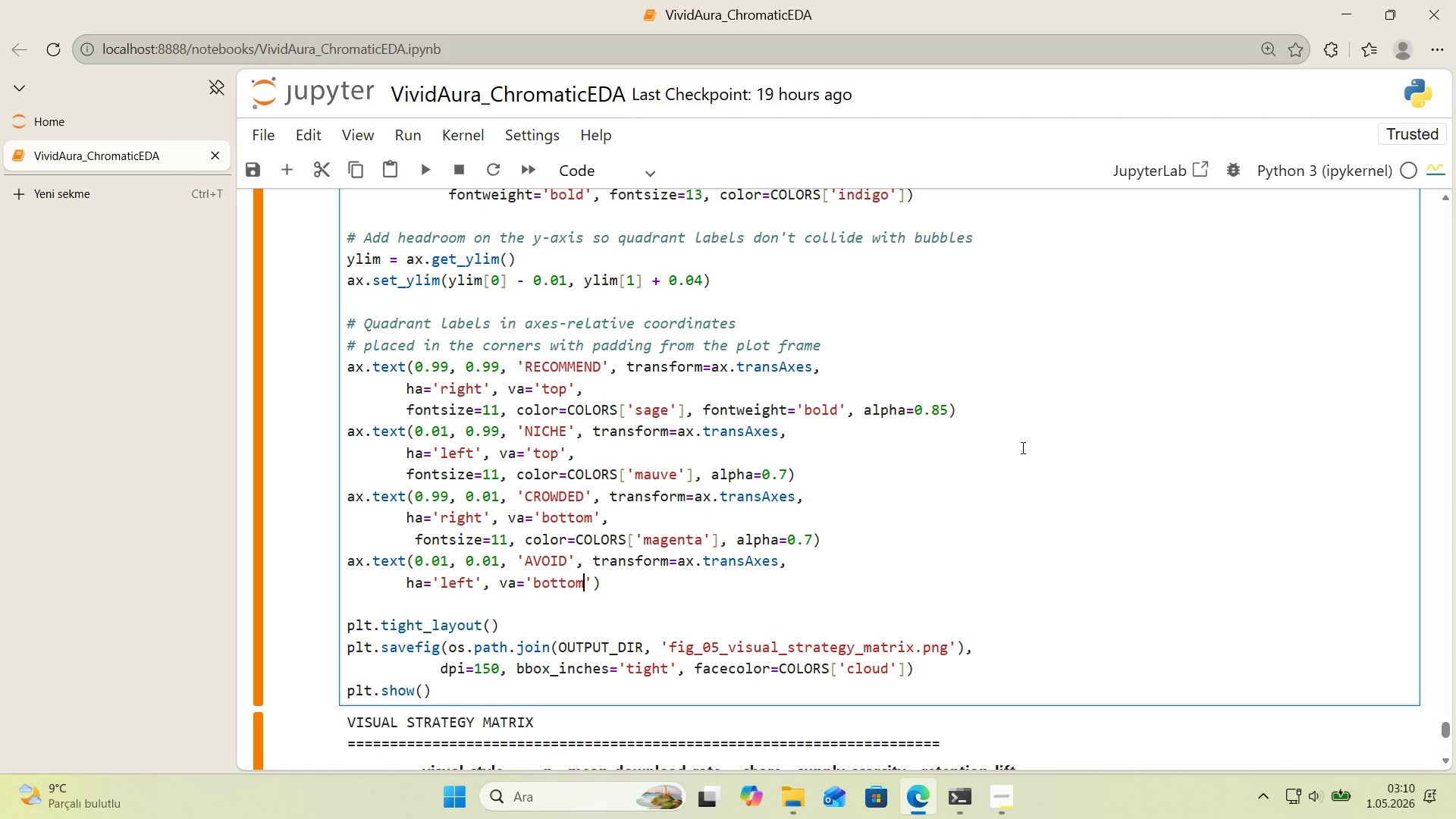 
key(ArrowRight)
 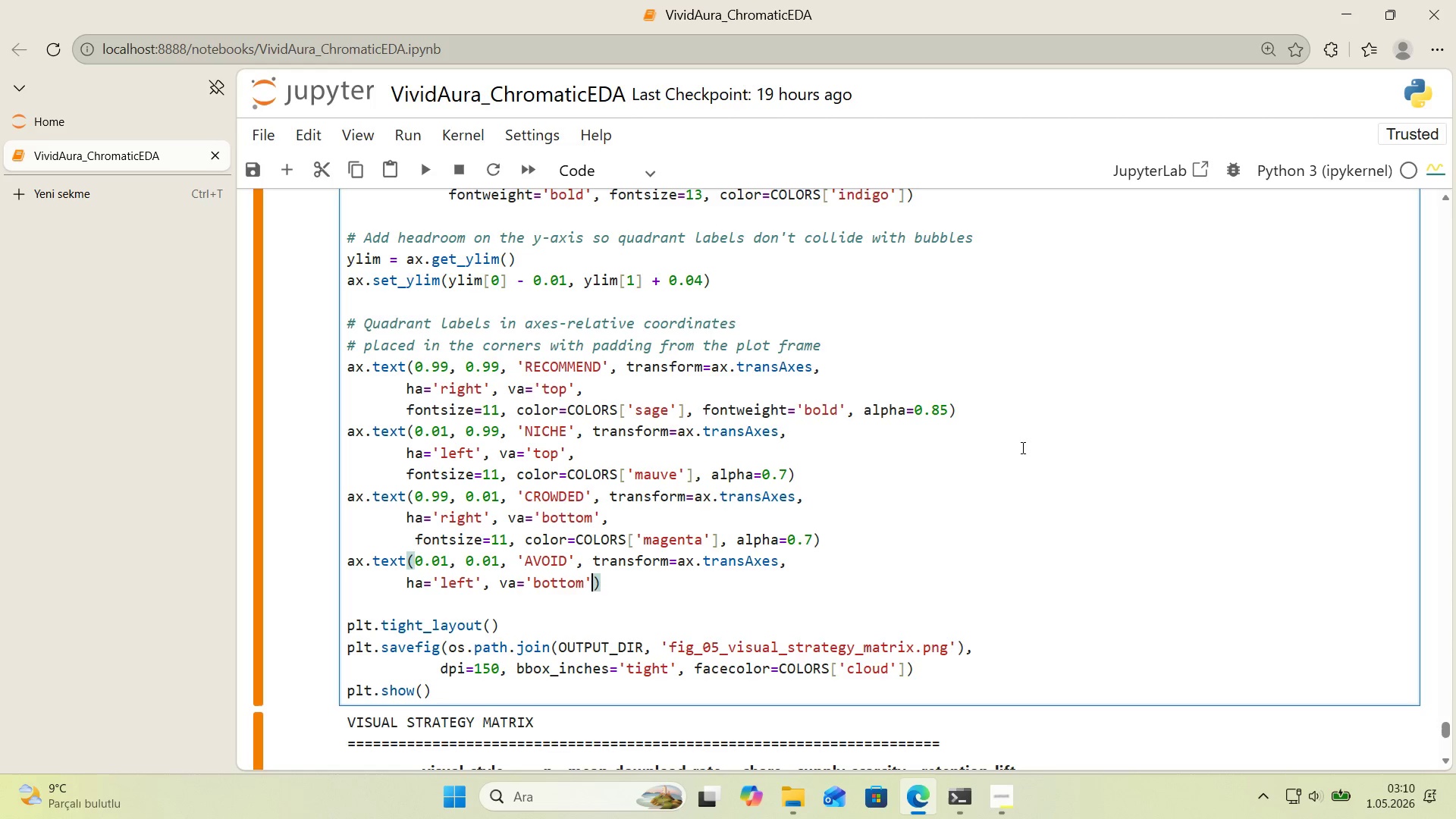 
key(ArrowRight)
 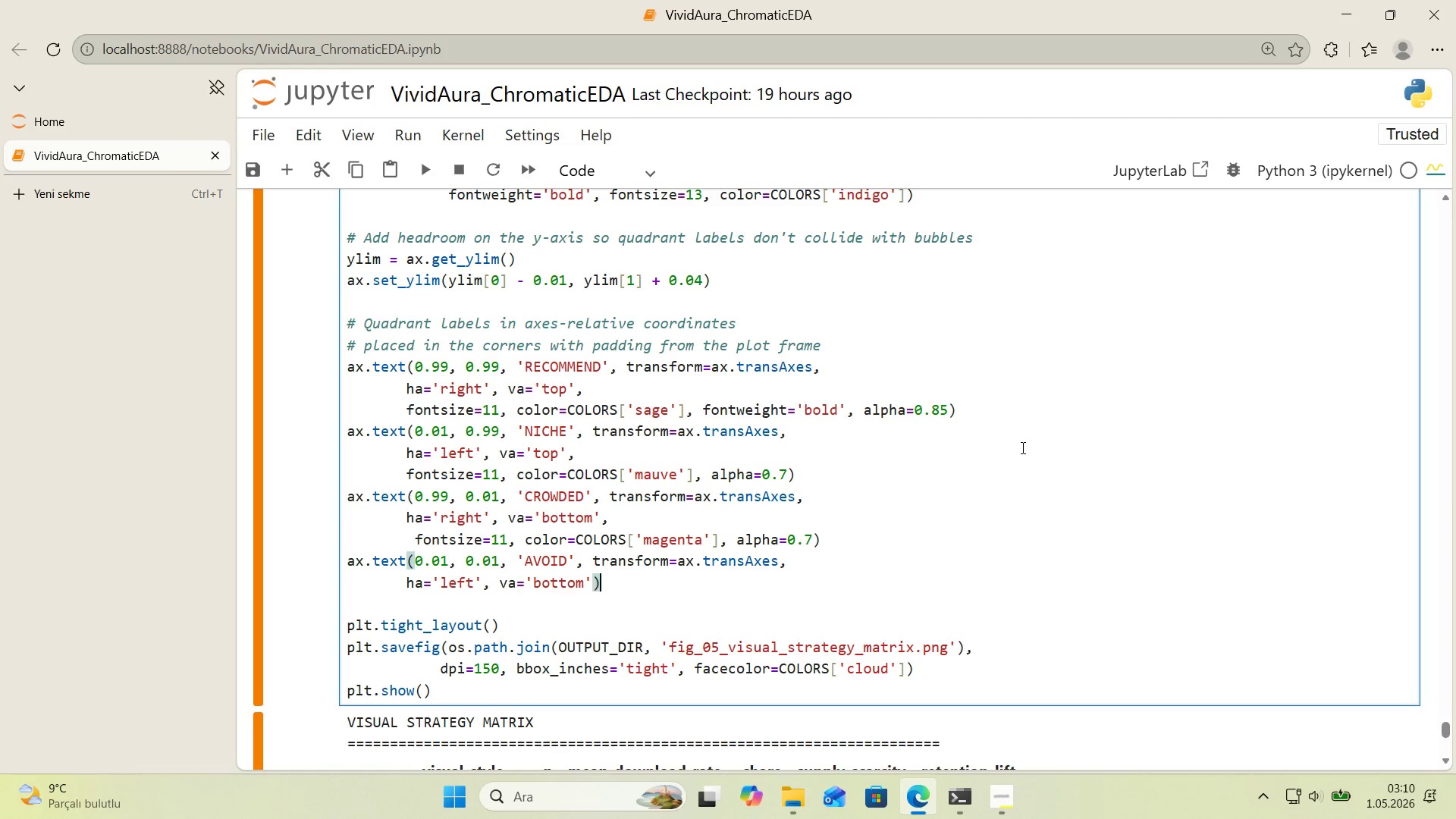 
key(Comma)
 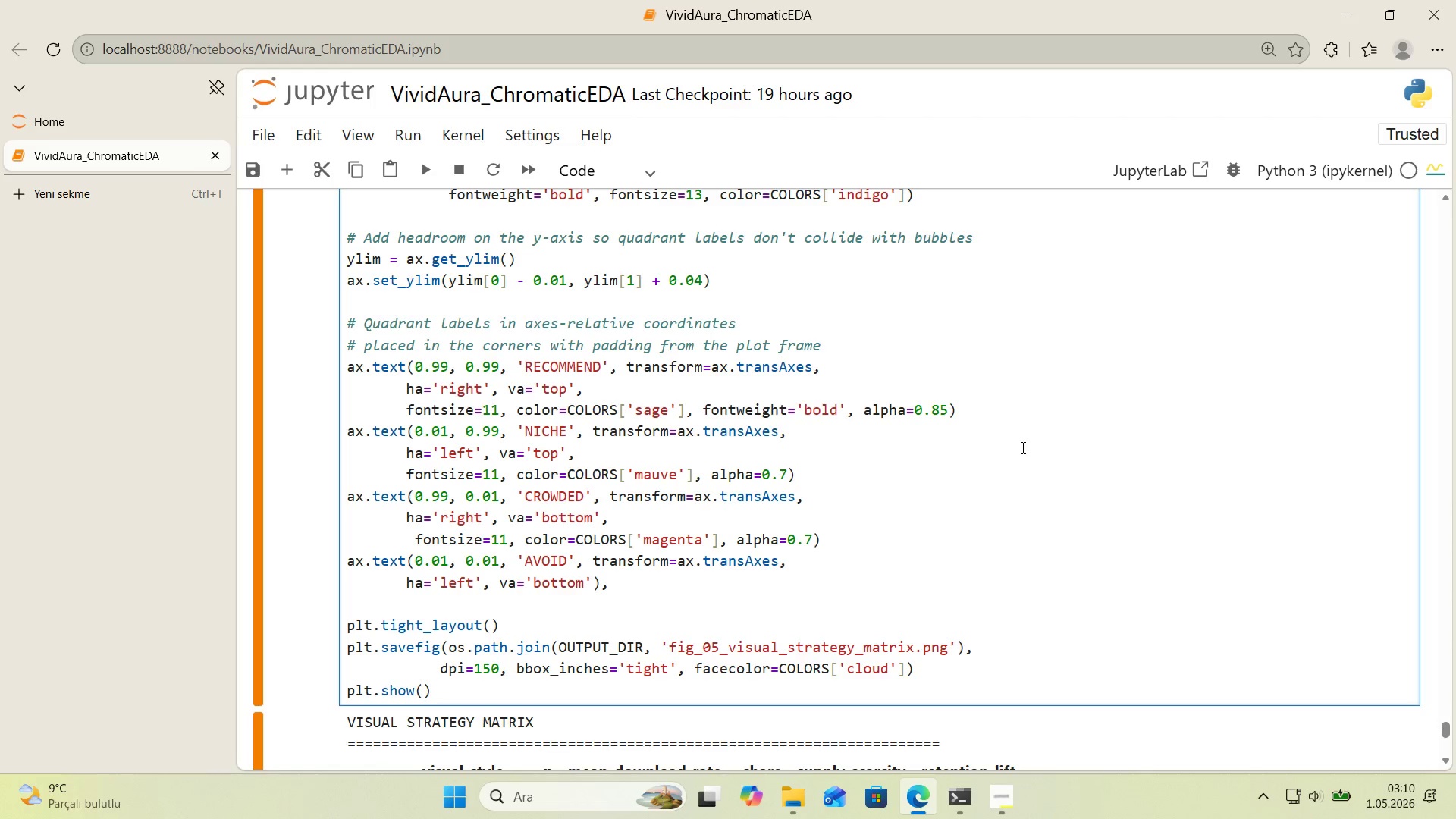 
key(Backspace)
 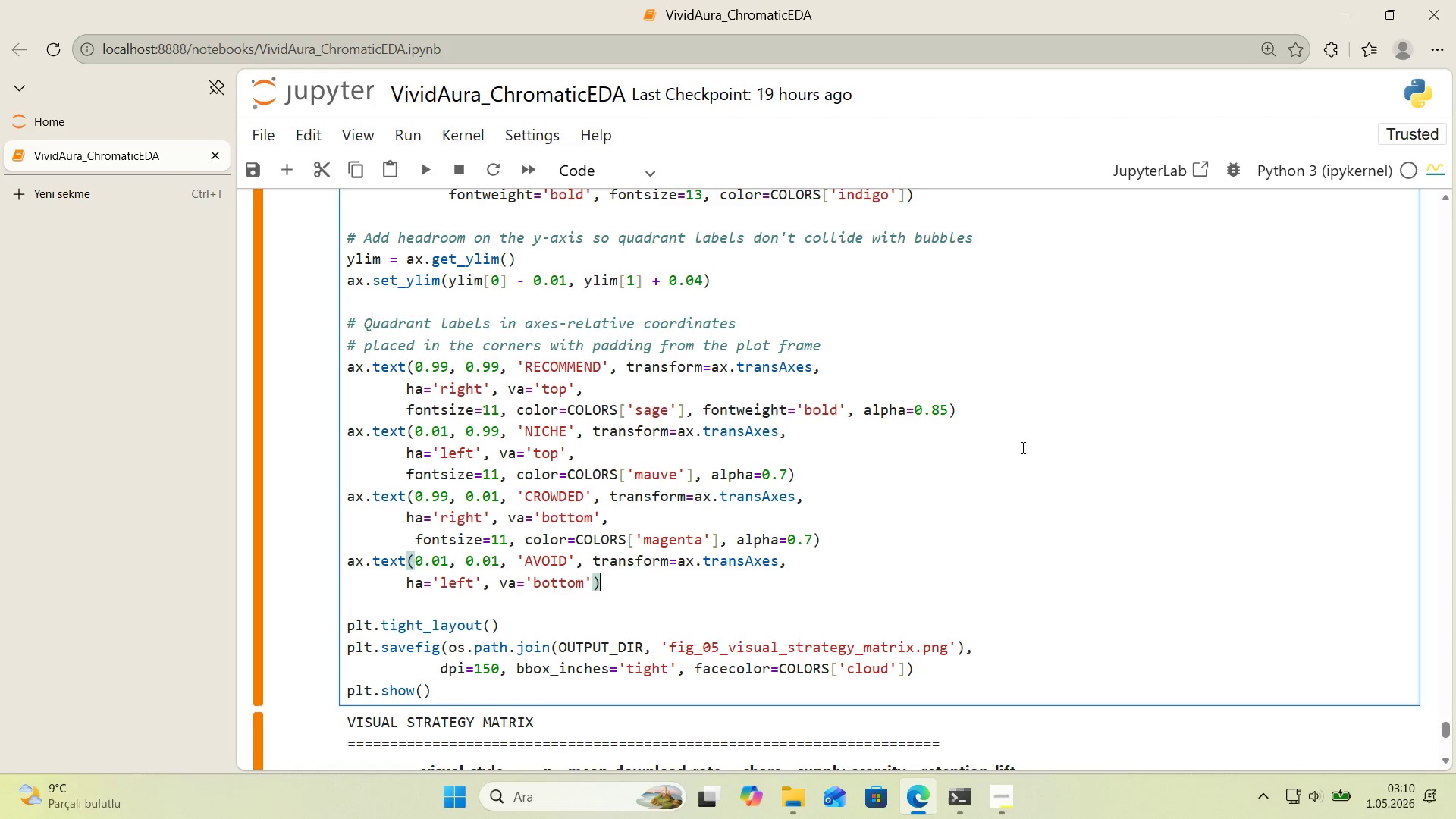 
key(ArrowLeft)
 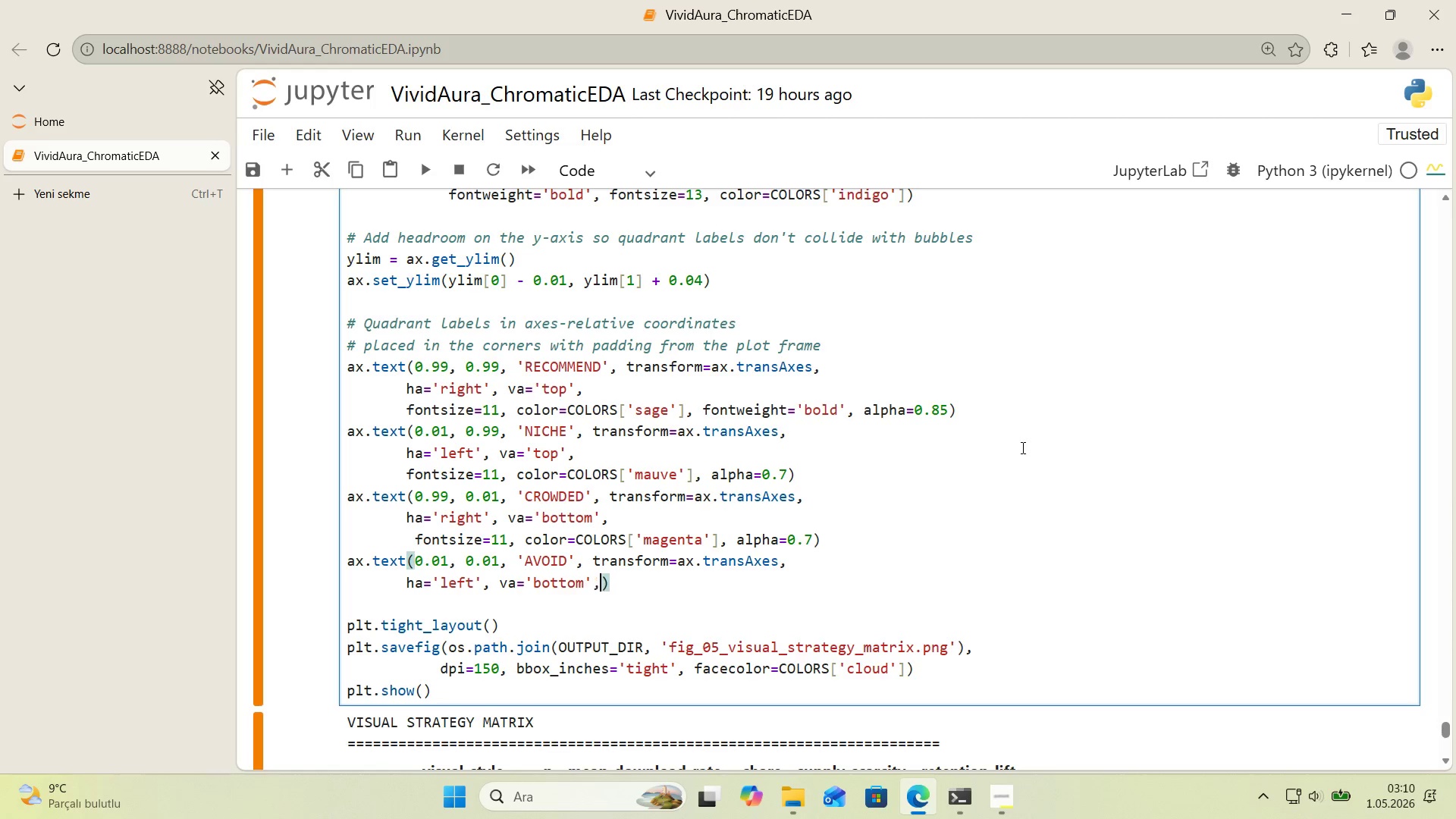 
key(Comma)
 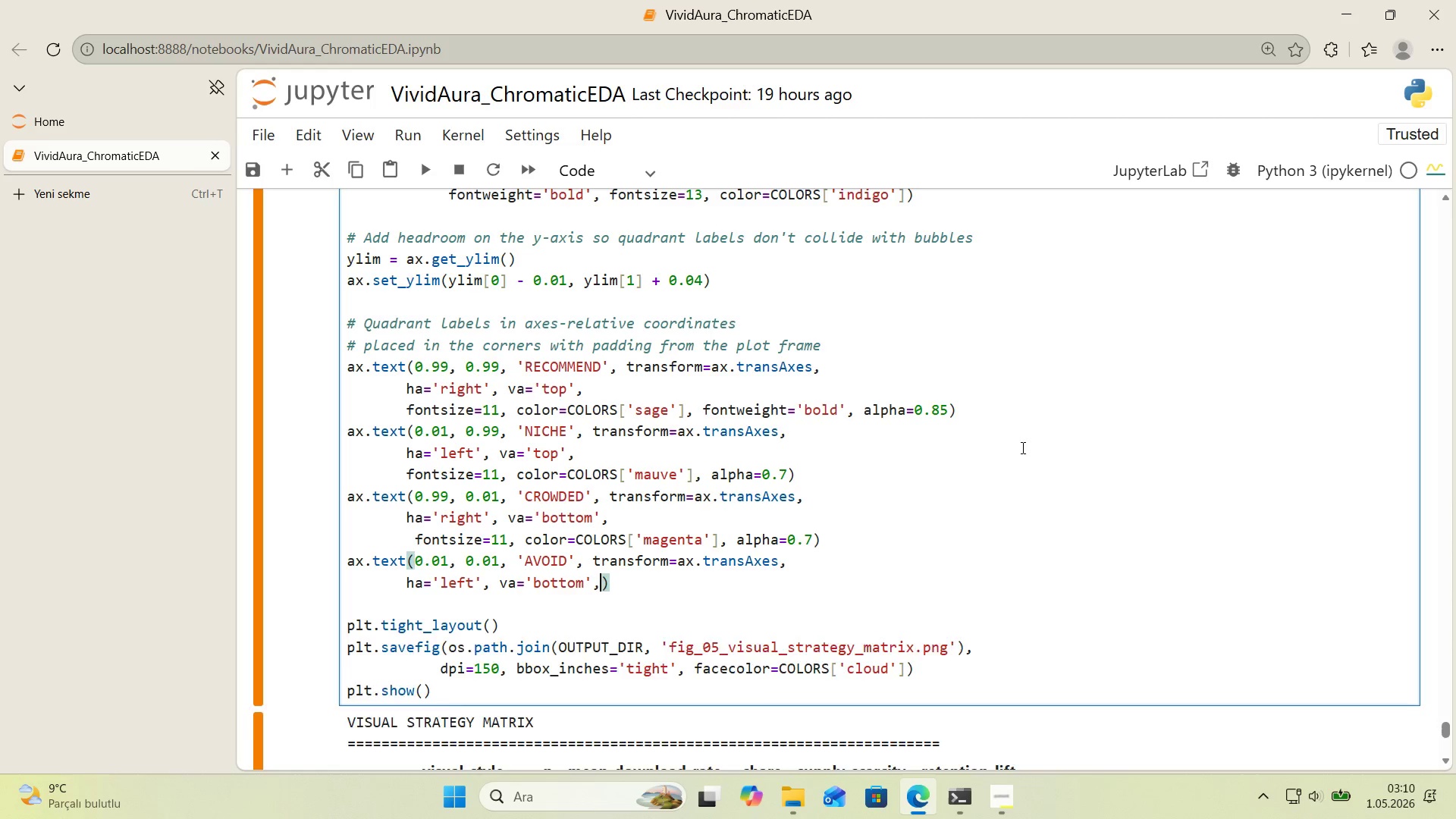 
key(Enter)
 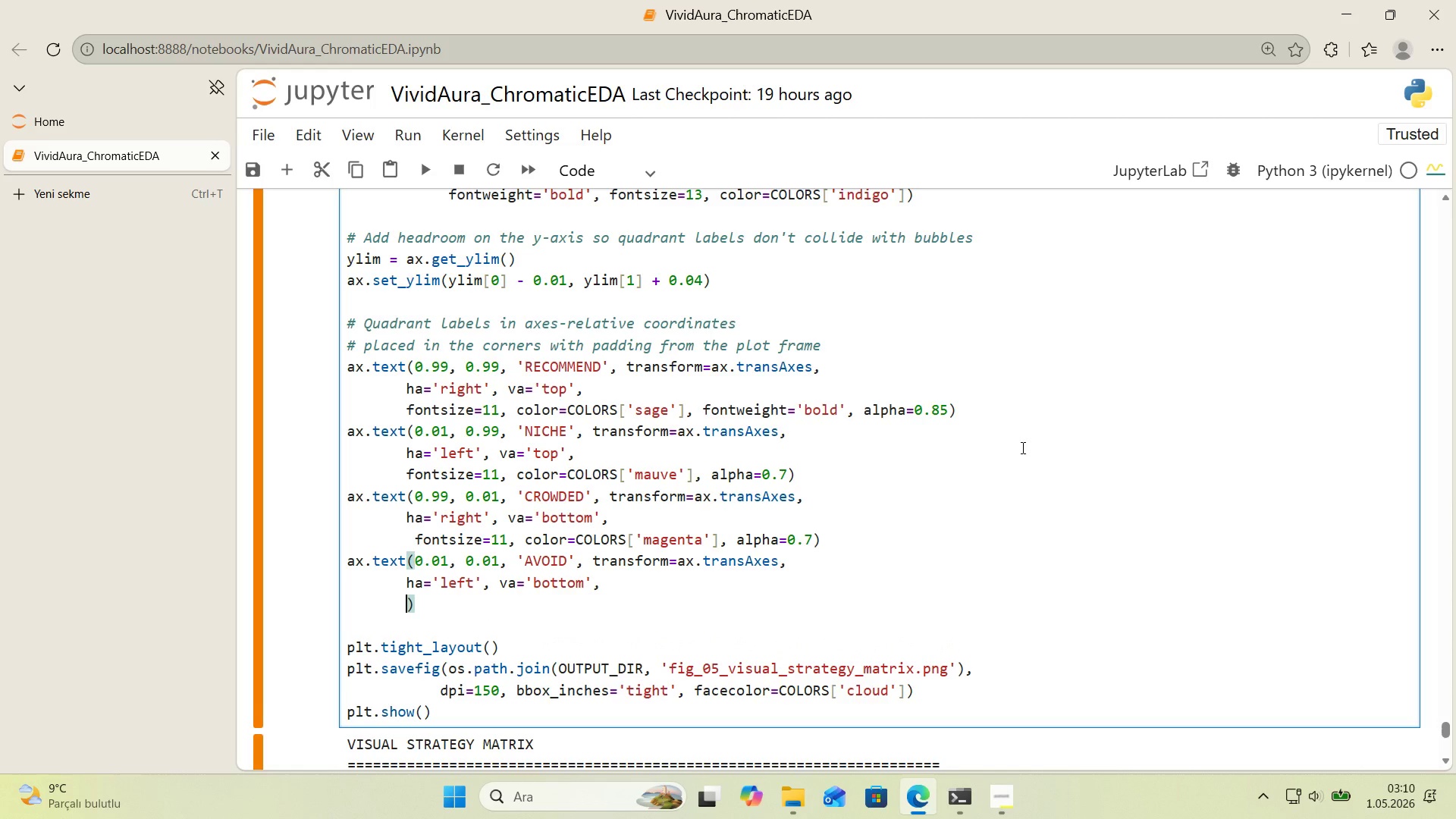 
type(fonts'ze)11, color)COLORS)
 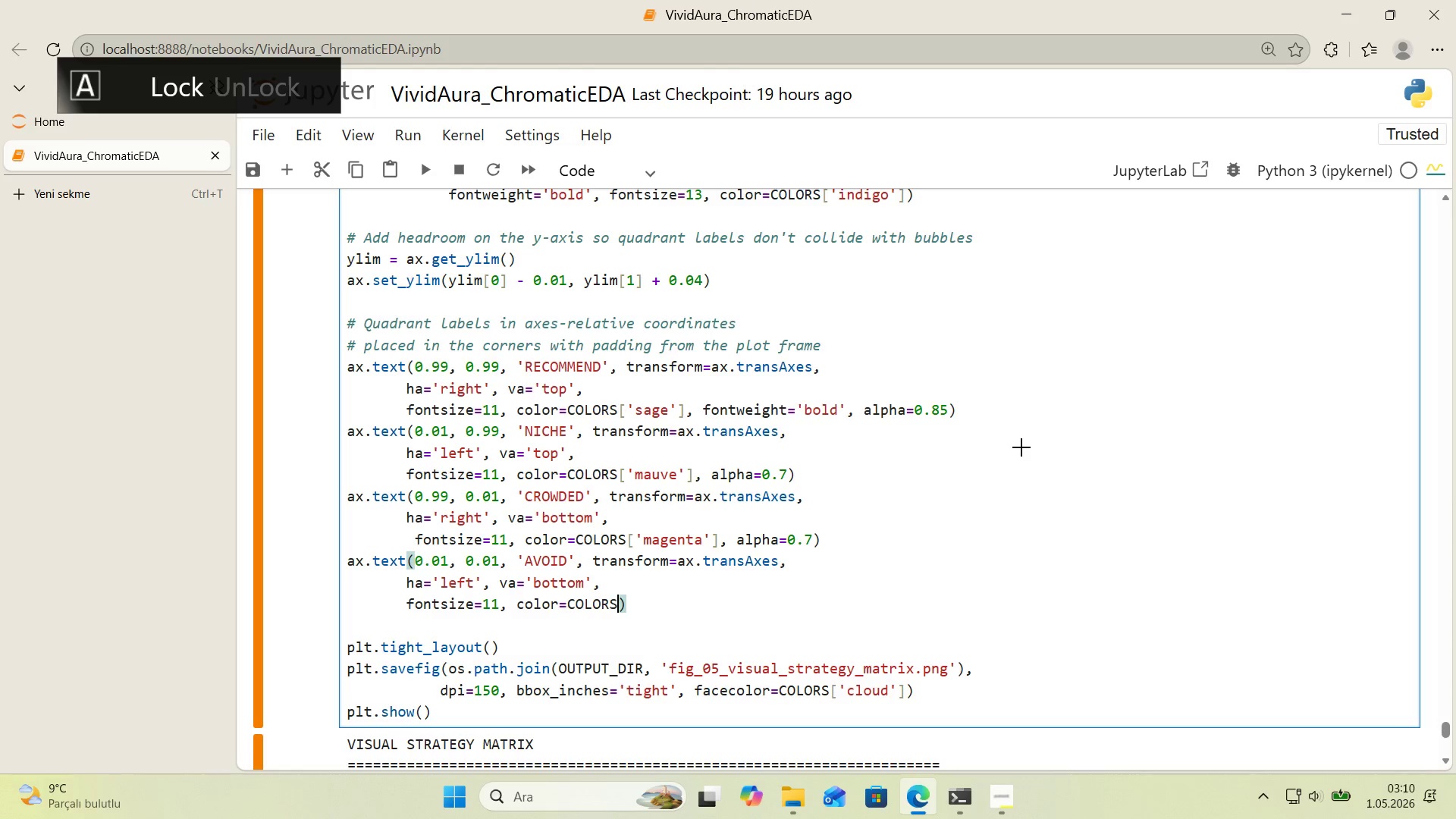 
key(Alt+Control+8)
 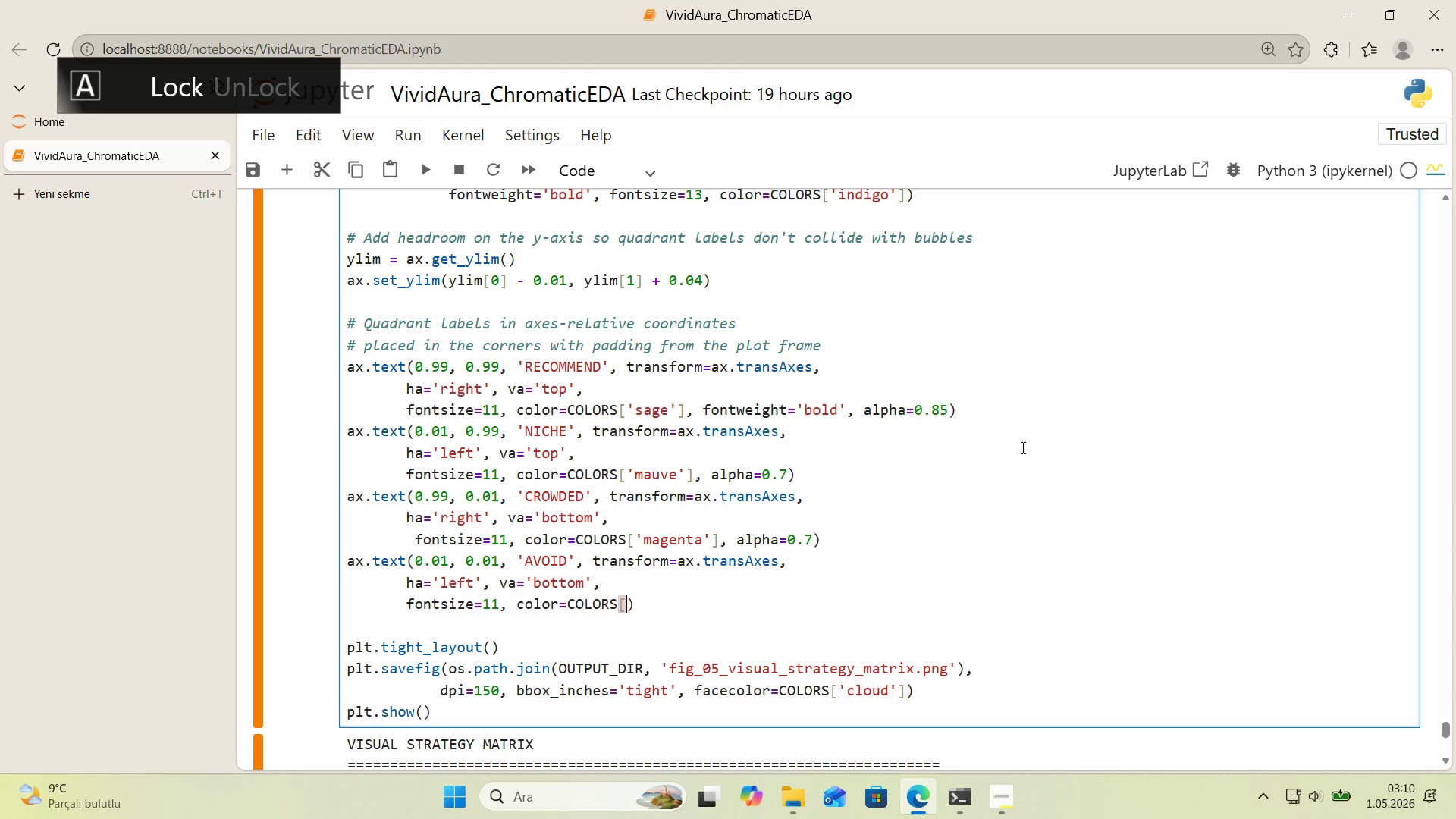 
key(Alt+Control+9)
 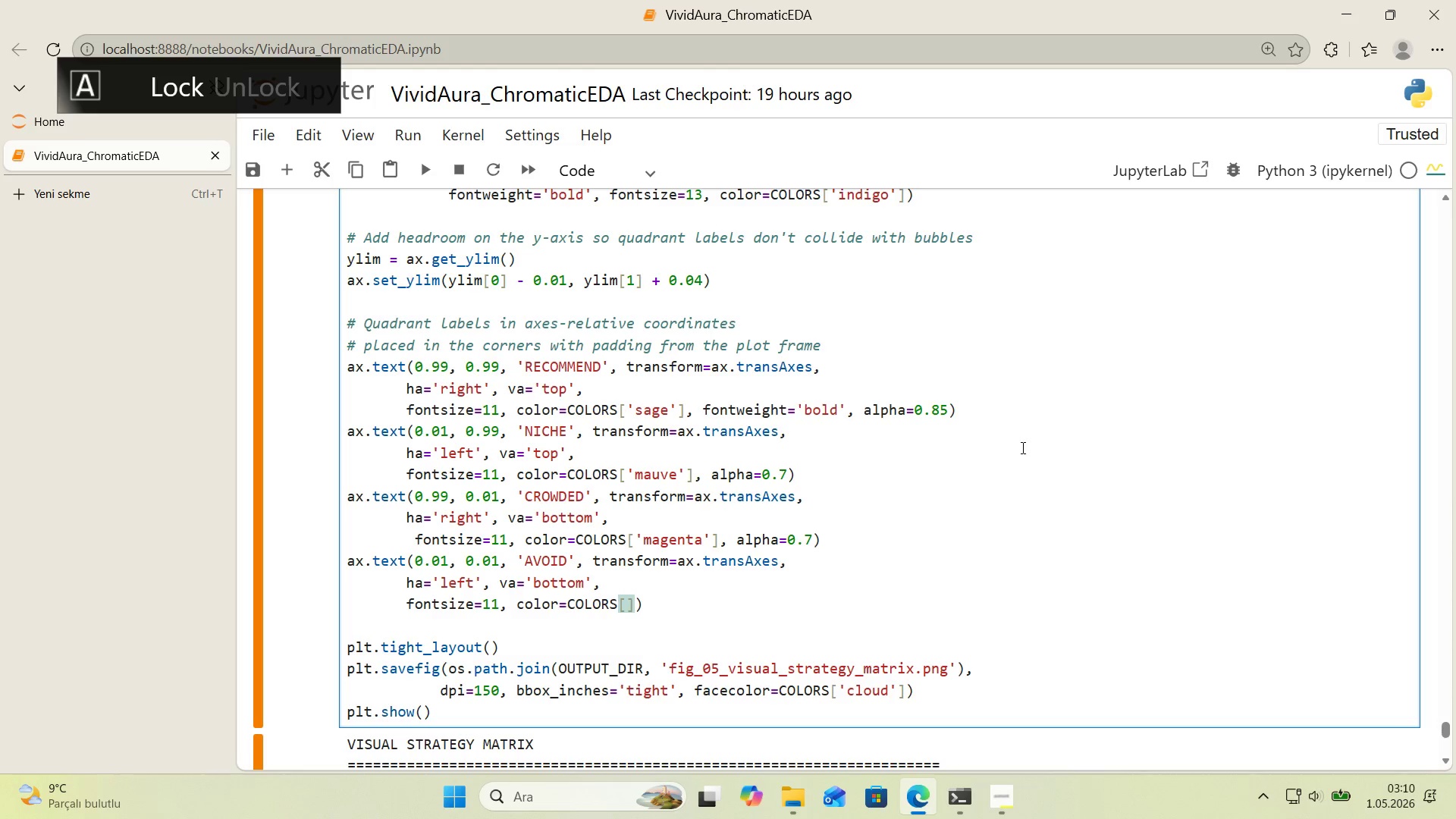 
key(ArrowLeft)
 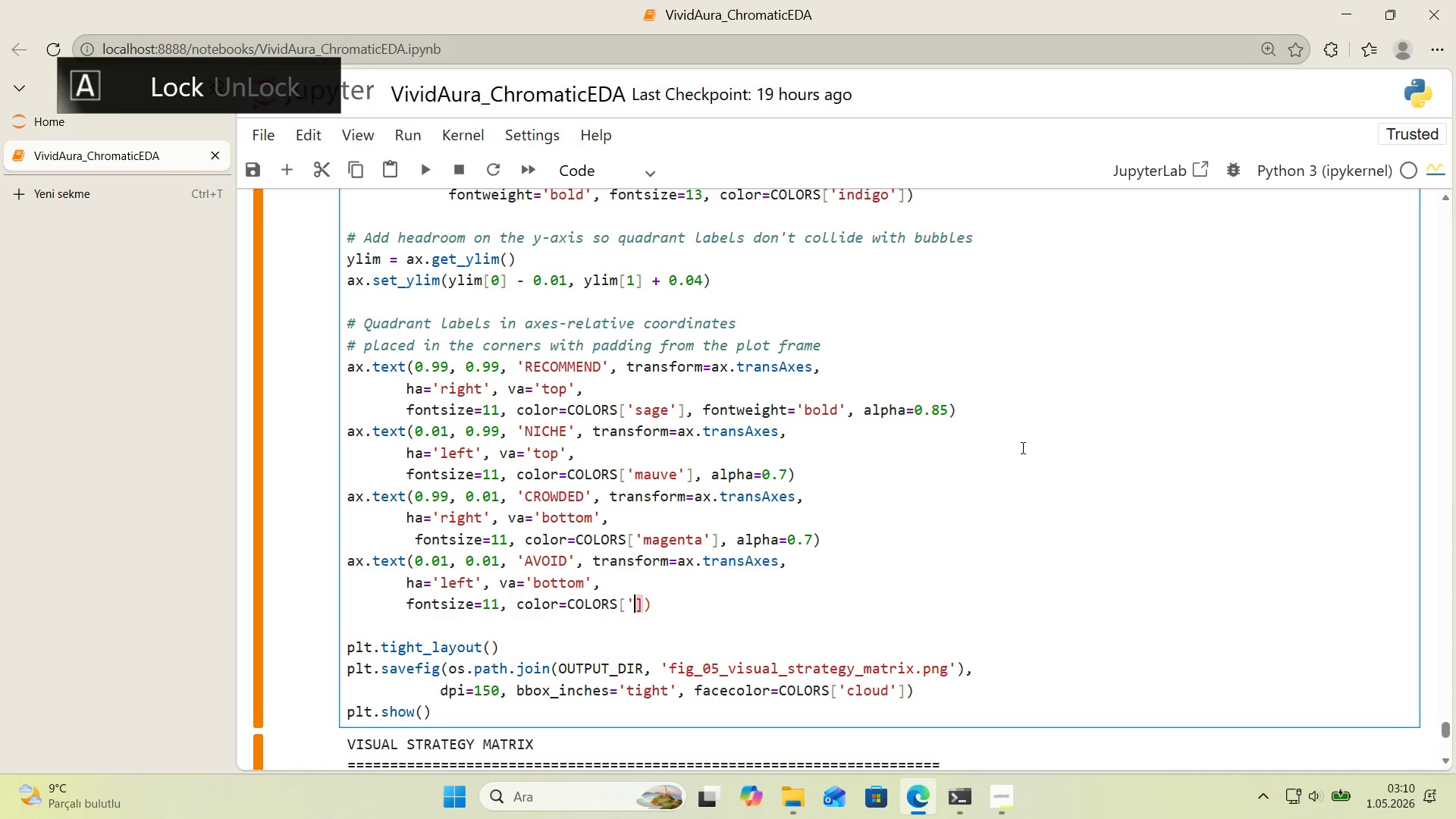 
type(@@)
 